 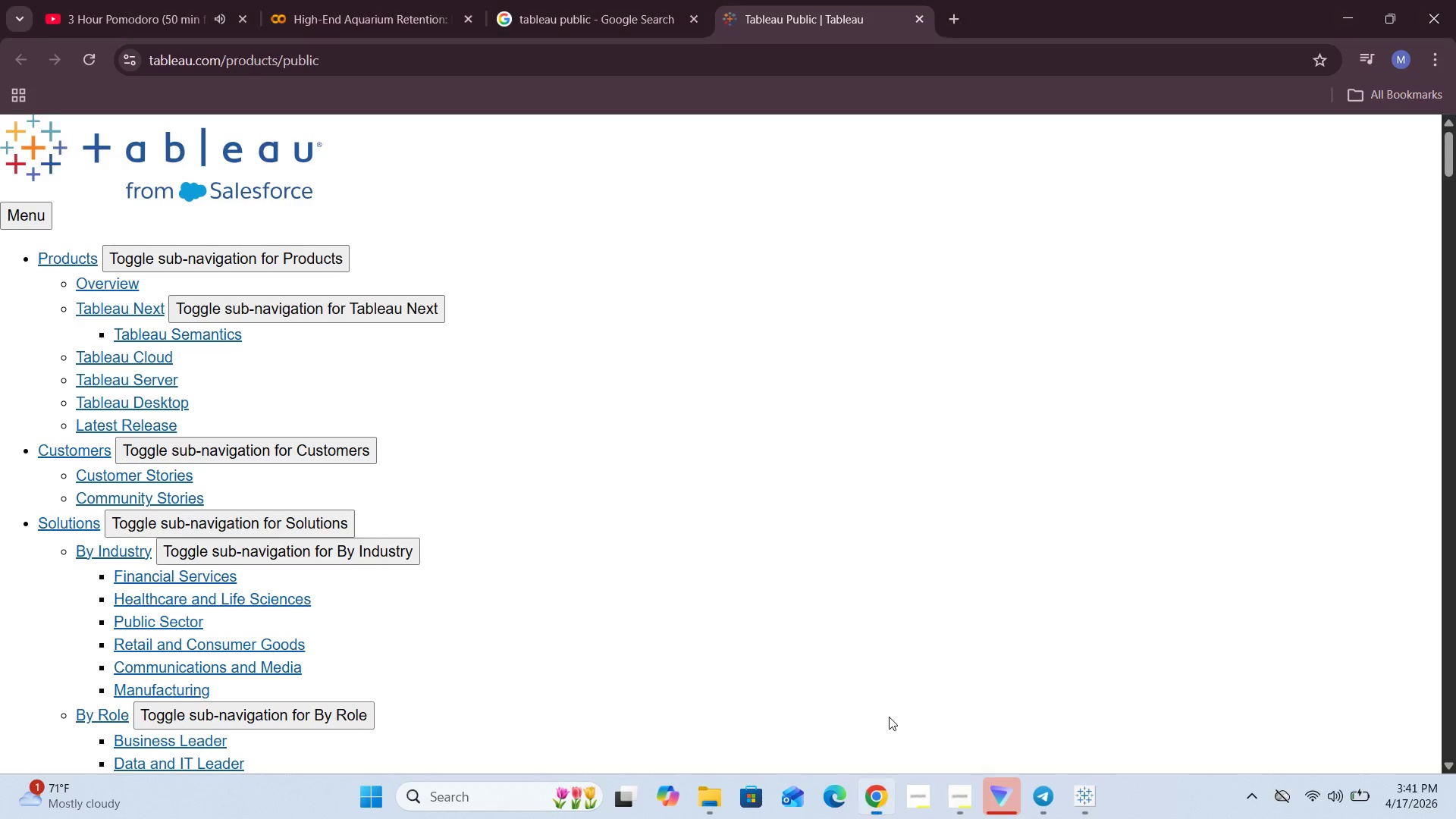 
left_click([1100, 803])
 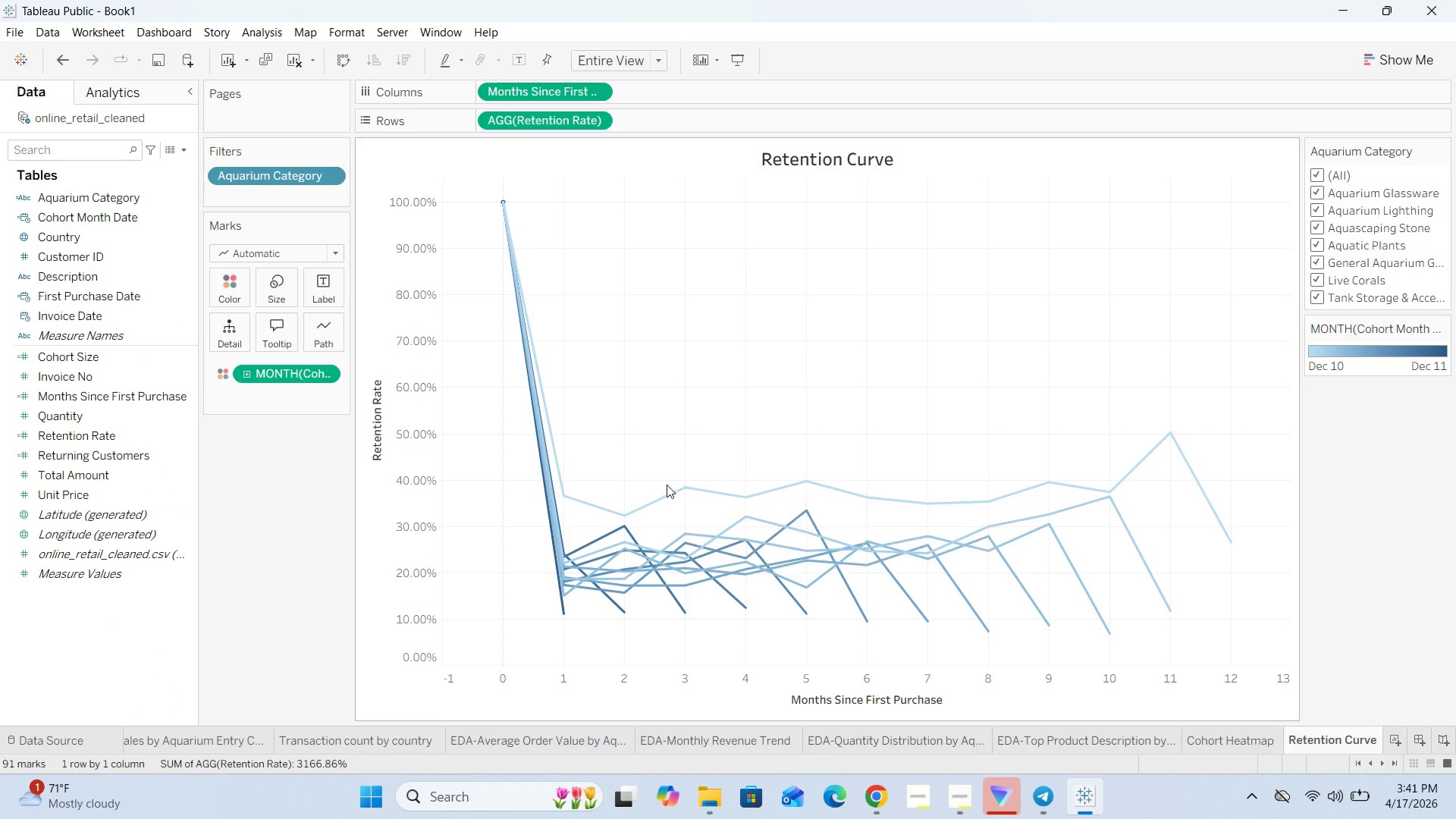 
mouse_move([654, 505])
 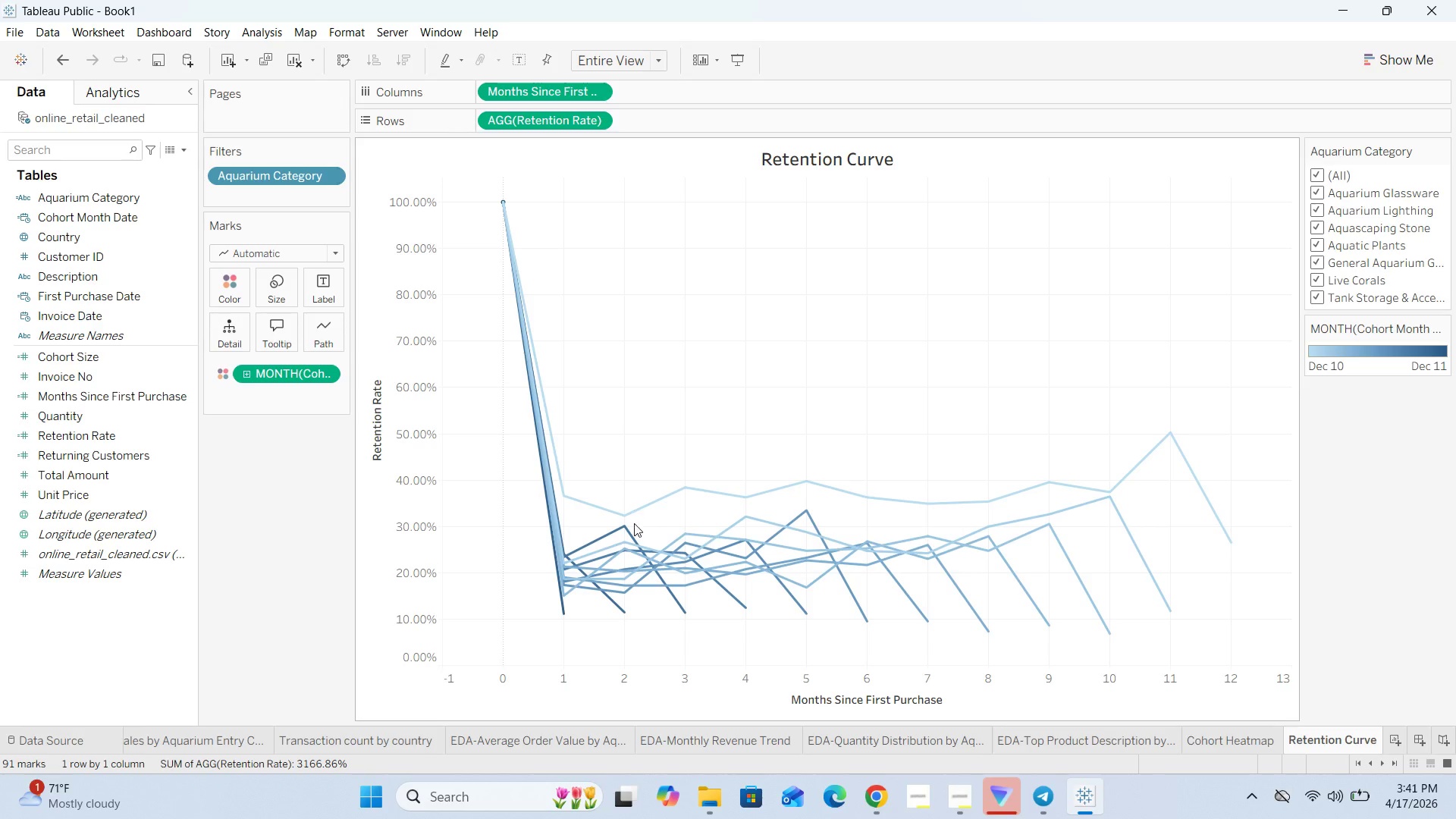 
mouse_move([621, 535])
 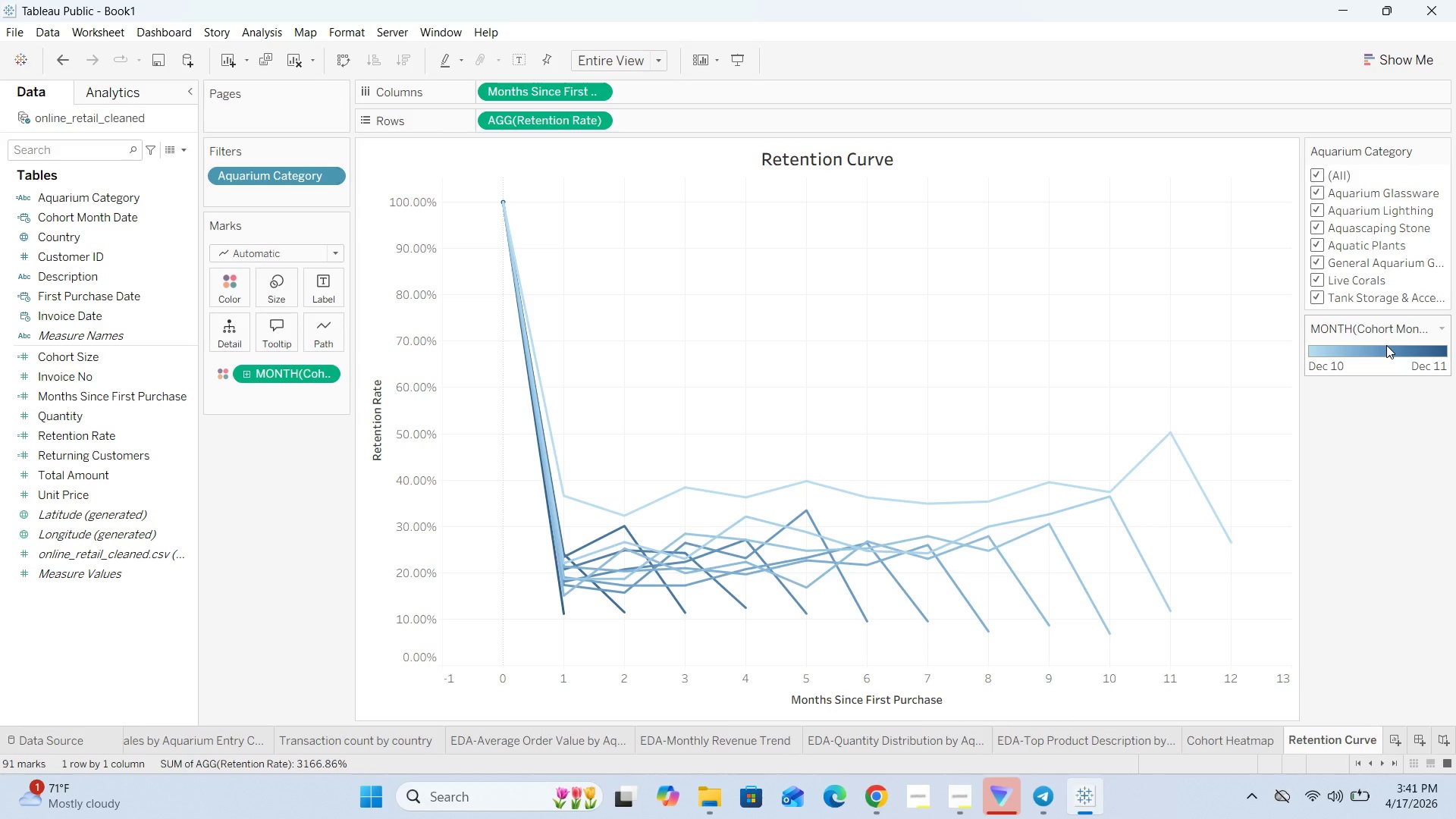 
wait(5.75)
 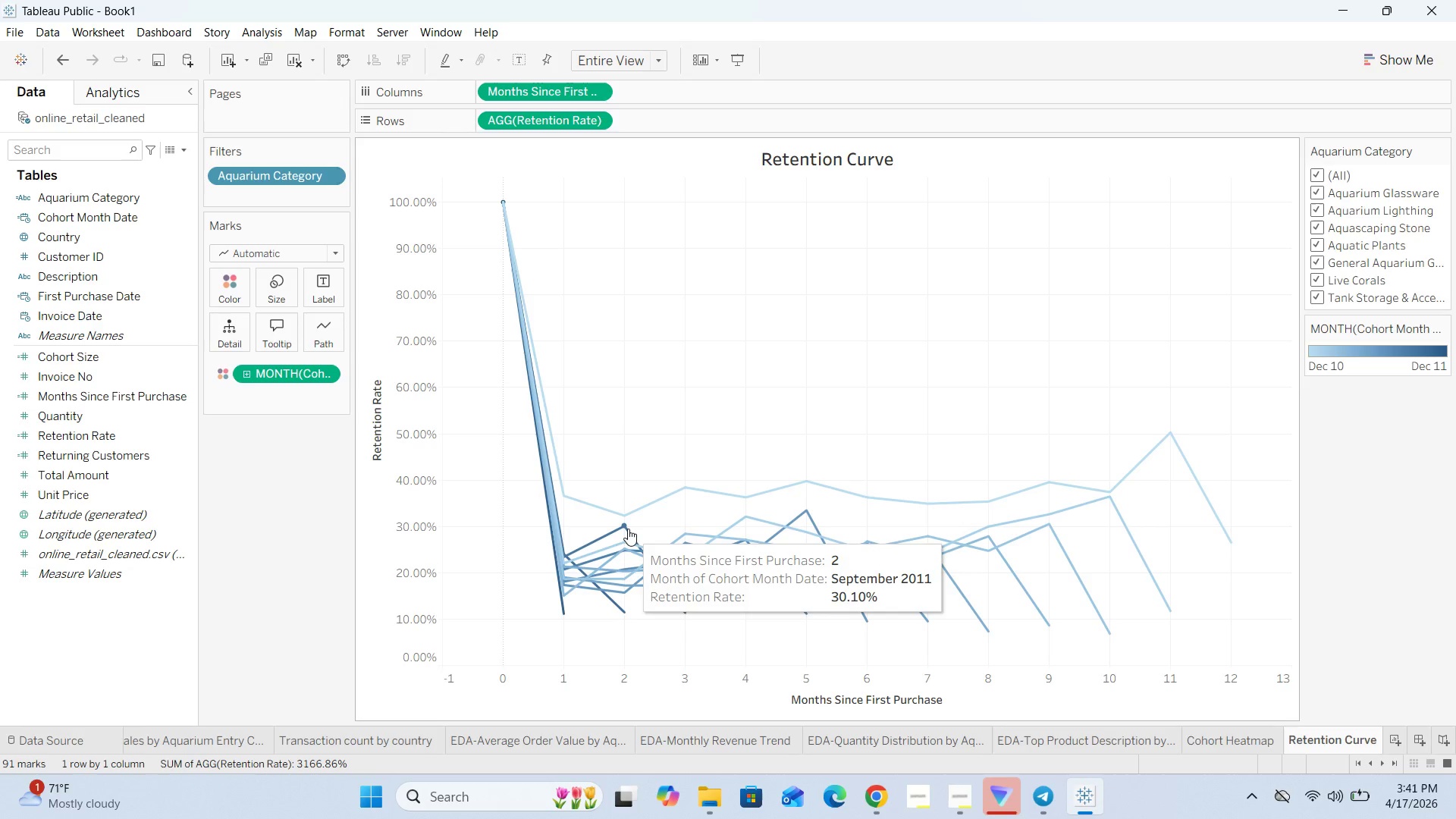 
mouse_move([667, 572])
 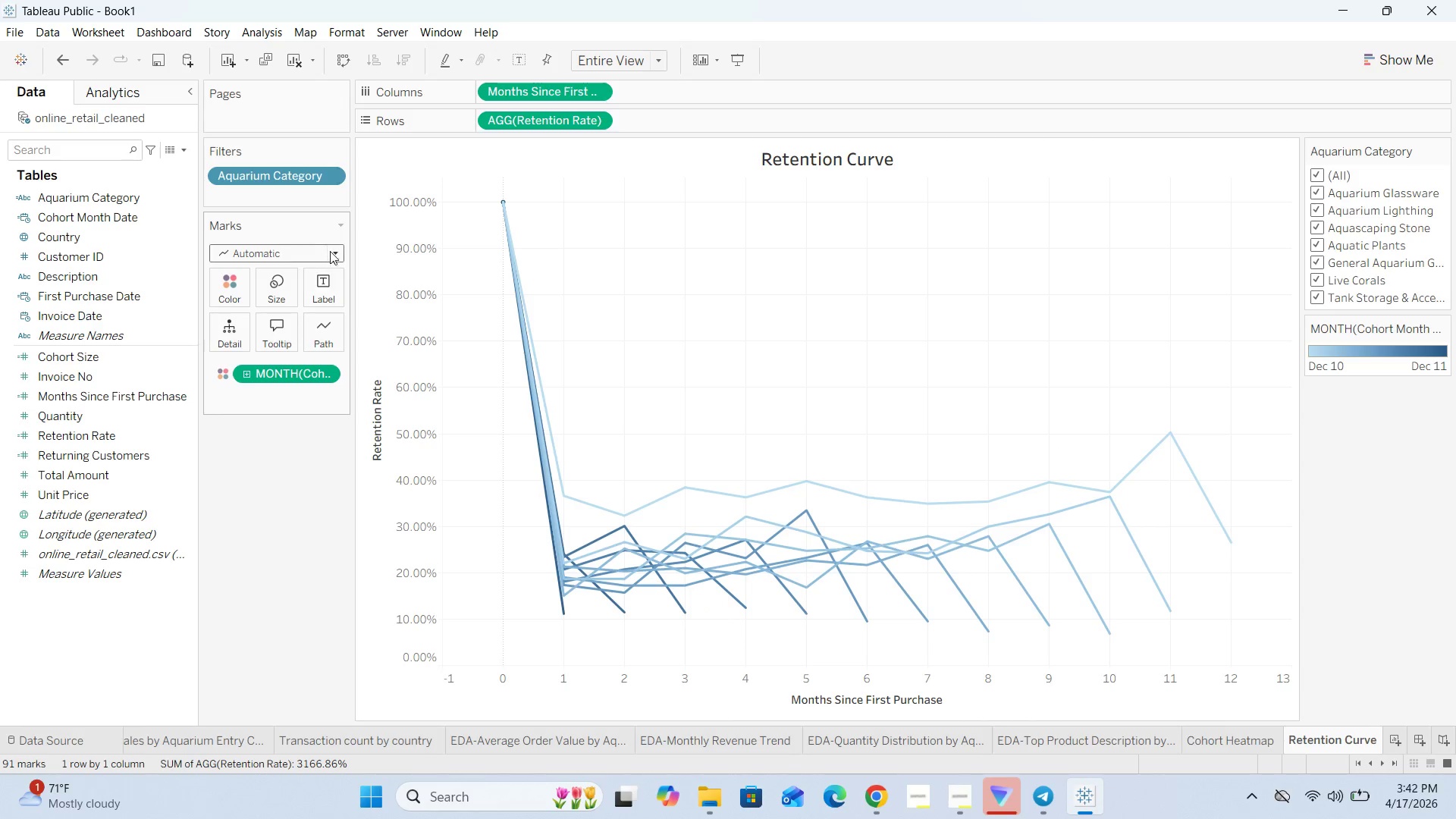 
left_click([330, 248])
 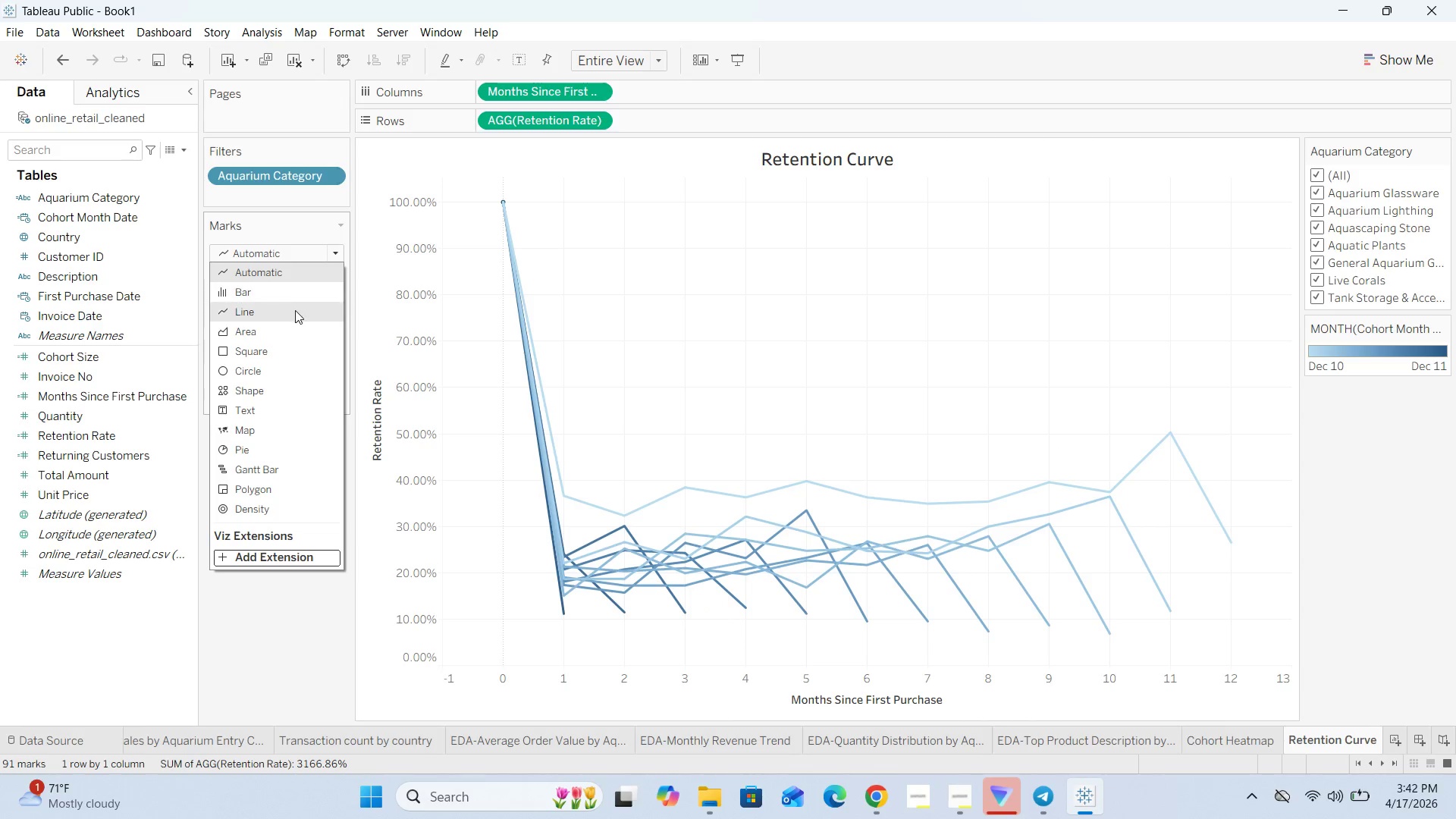 
left_click([294, 311])
 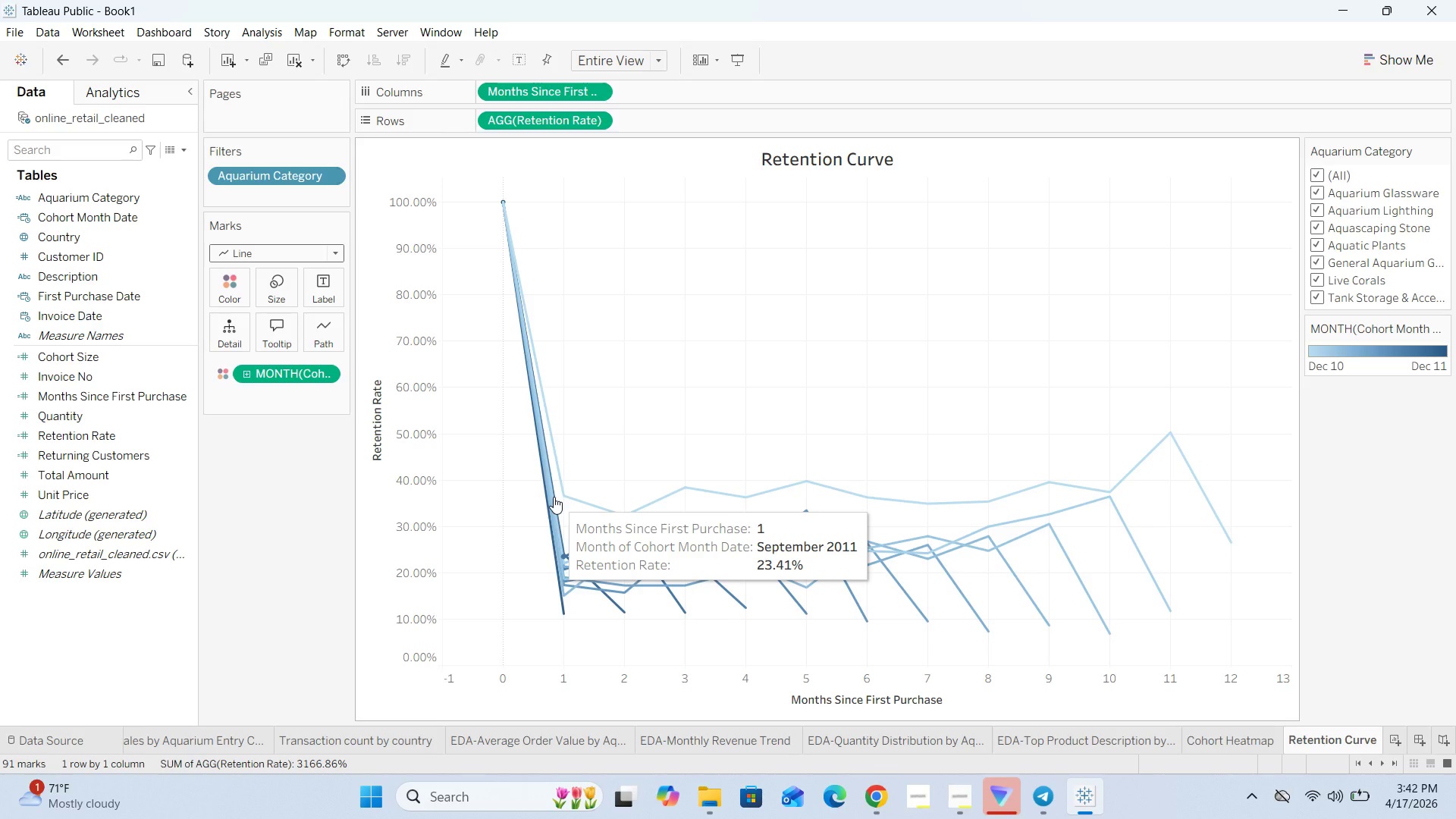 
wait(23.77)
 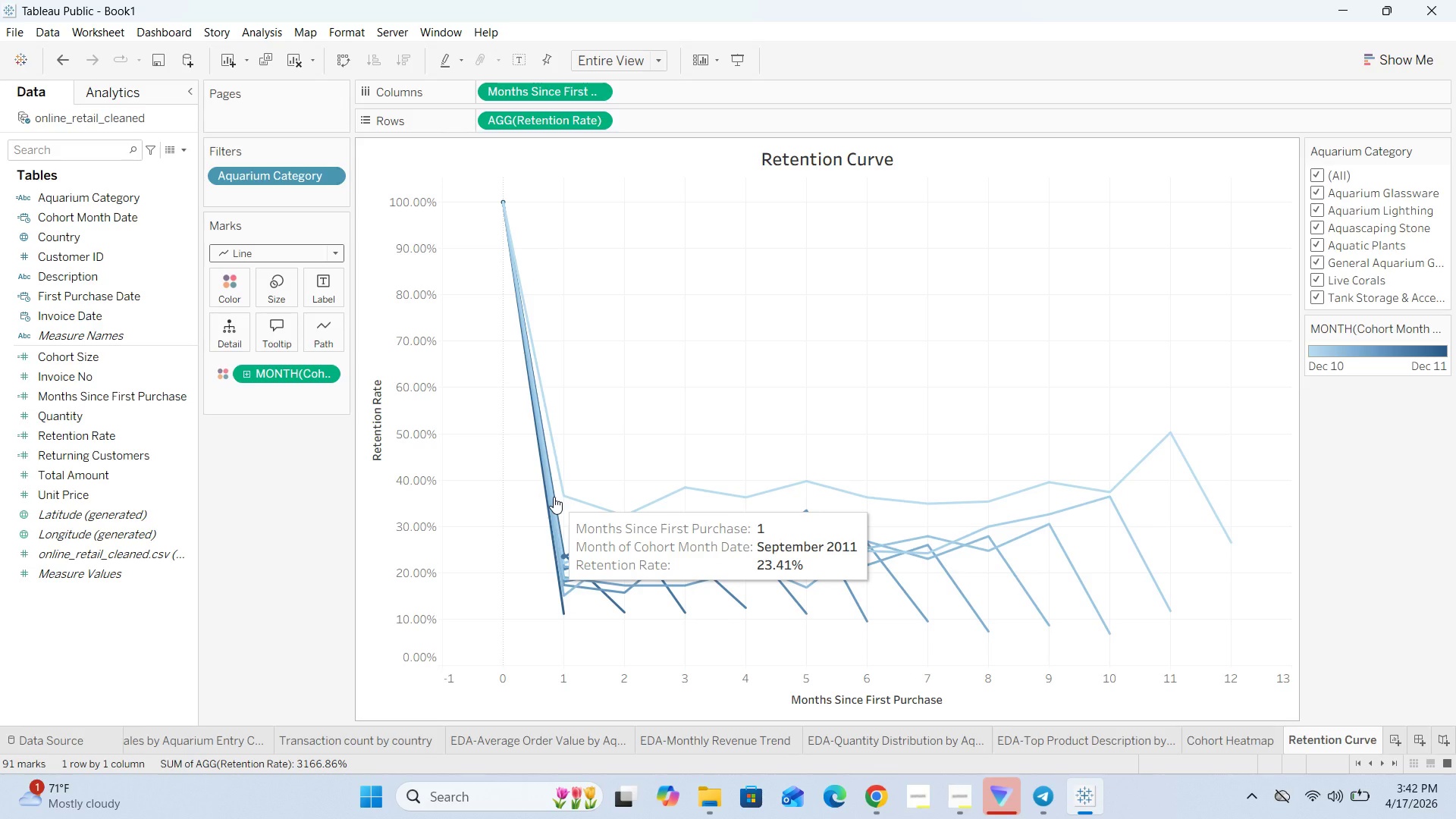 
left_click([1321, 212])
 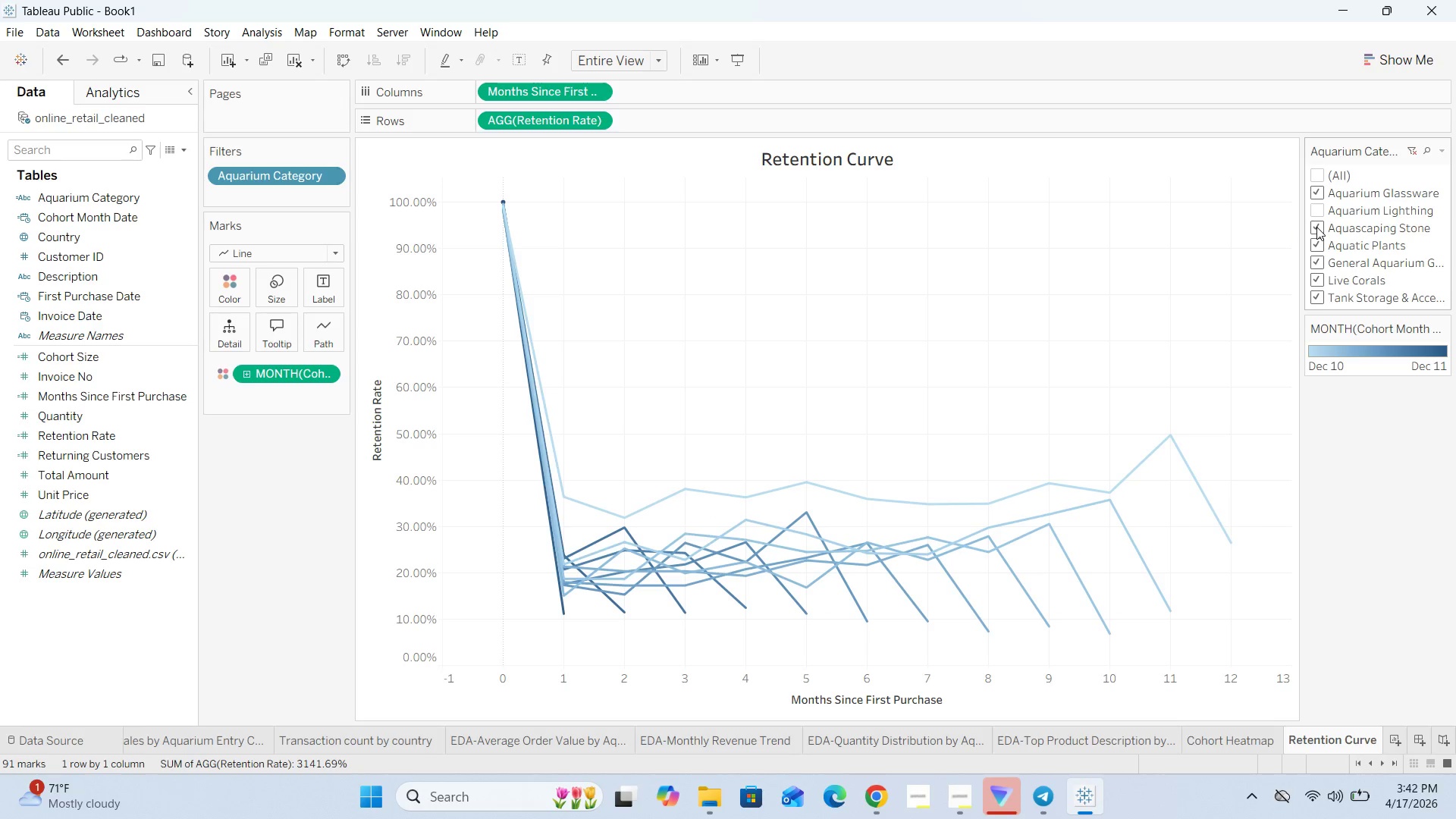 
left_click([1316, 227])
 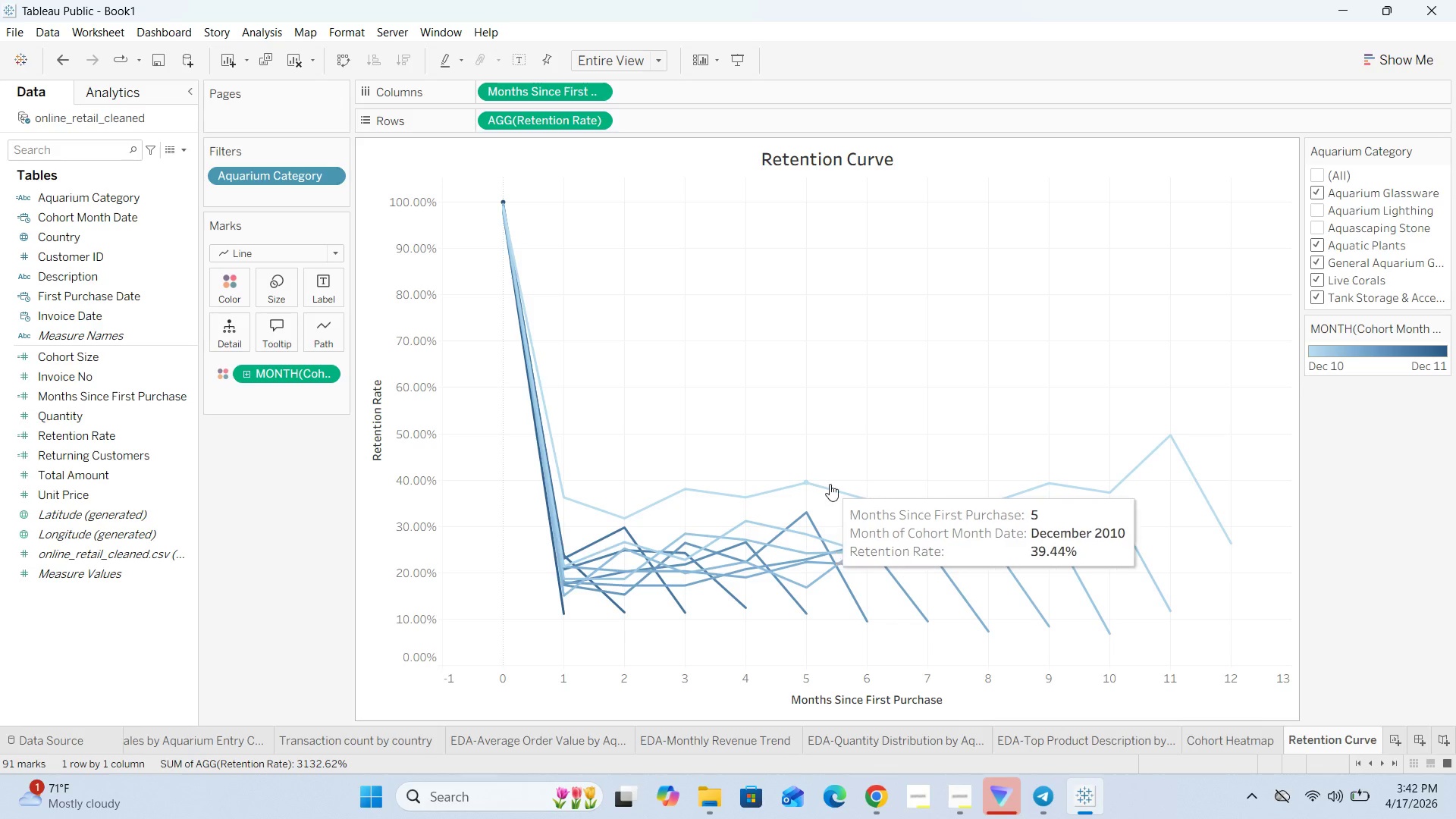 
wait(7.36)
 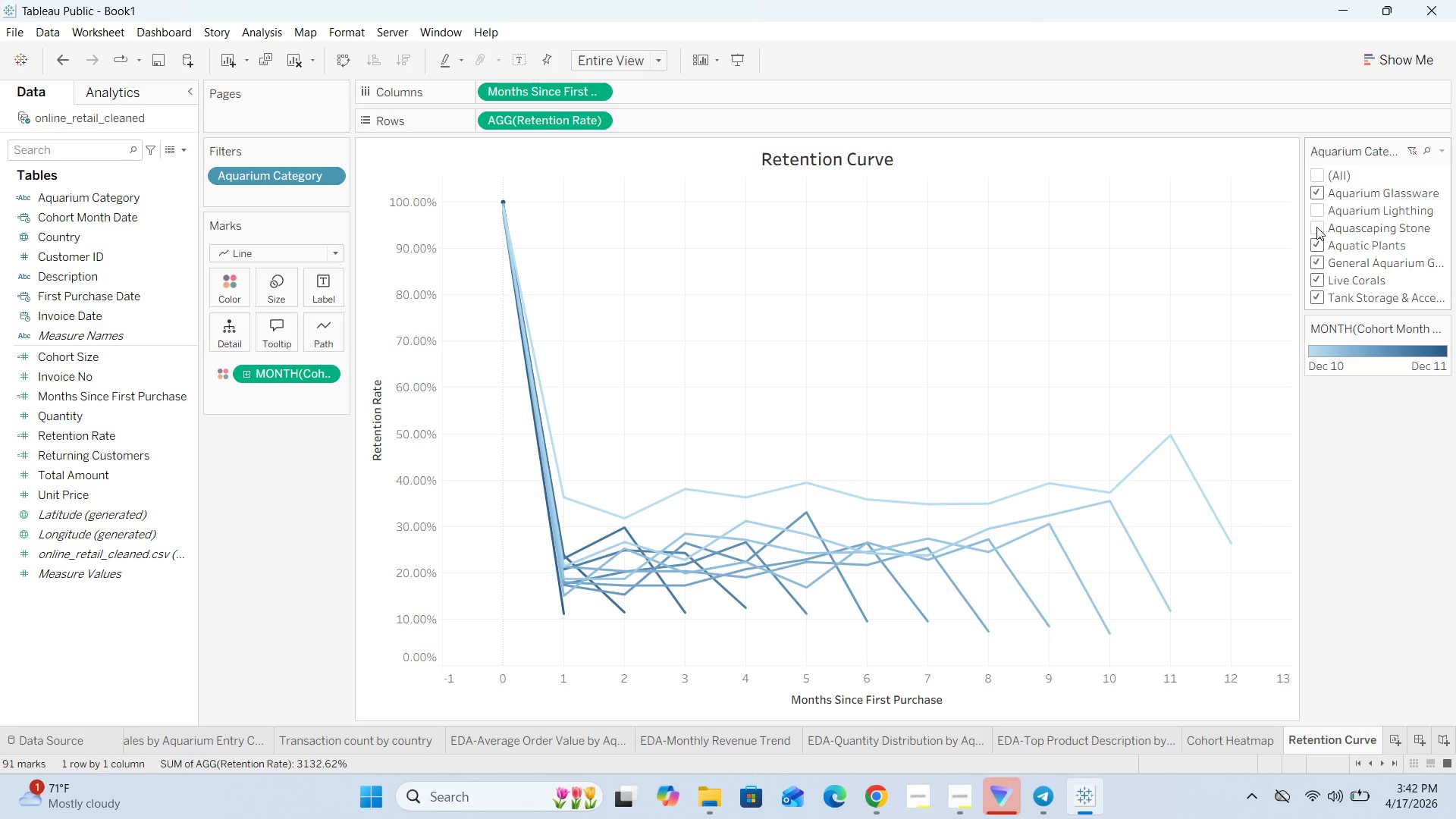 
mouse_move([1284, 447])
 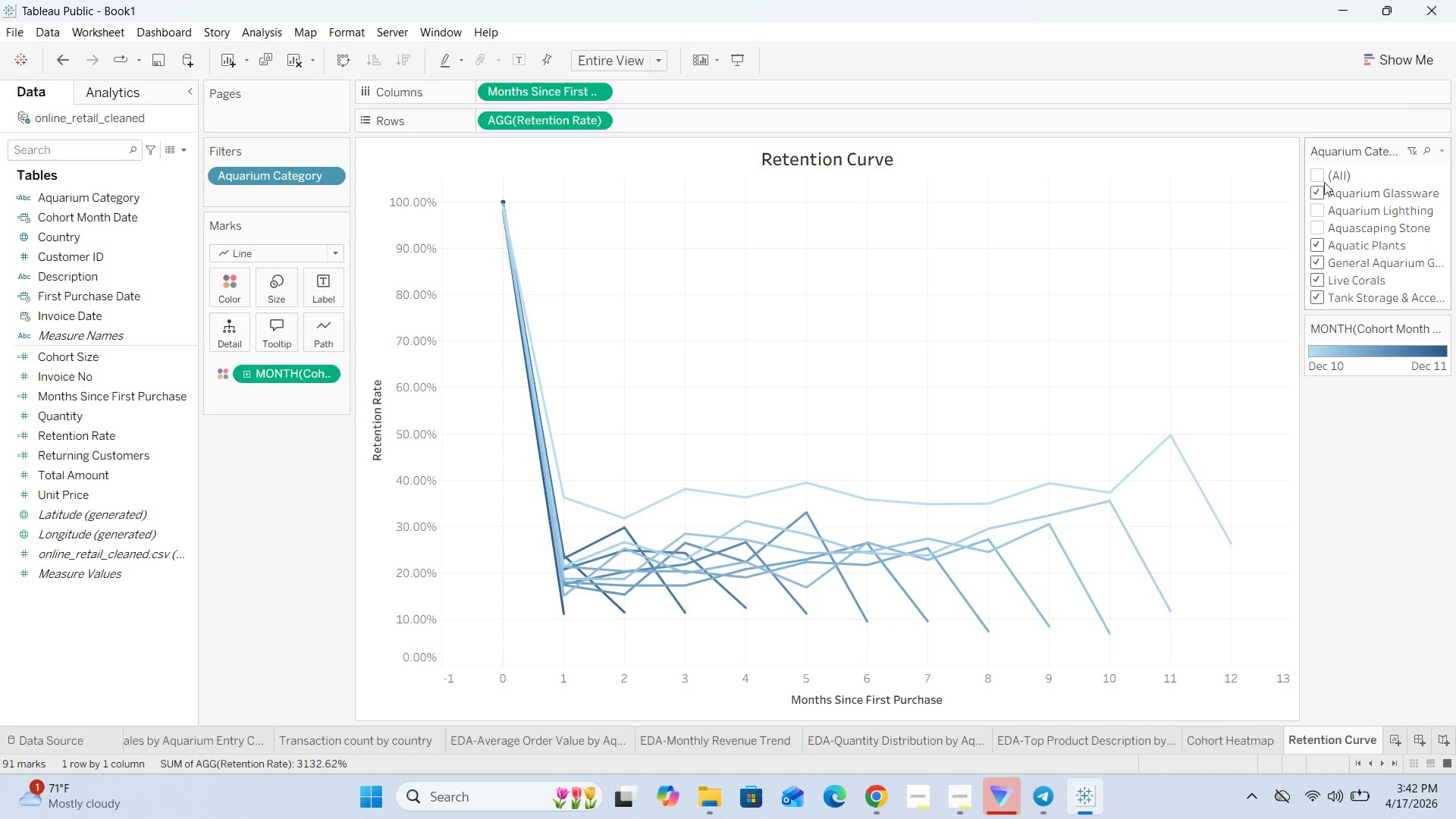 
left_click([1320, 176])
 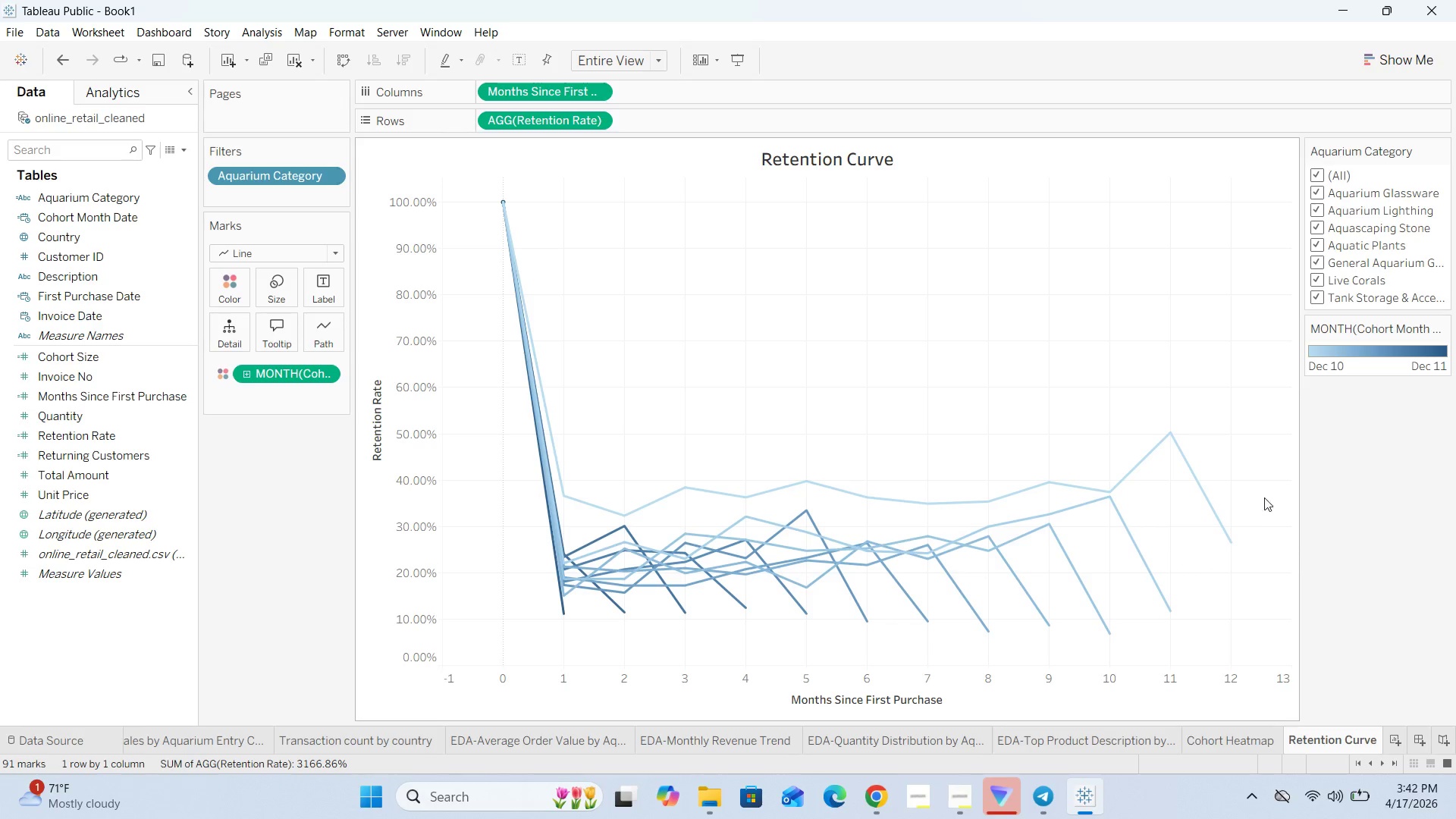 
left_click([1318, 262])
 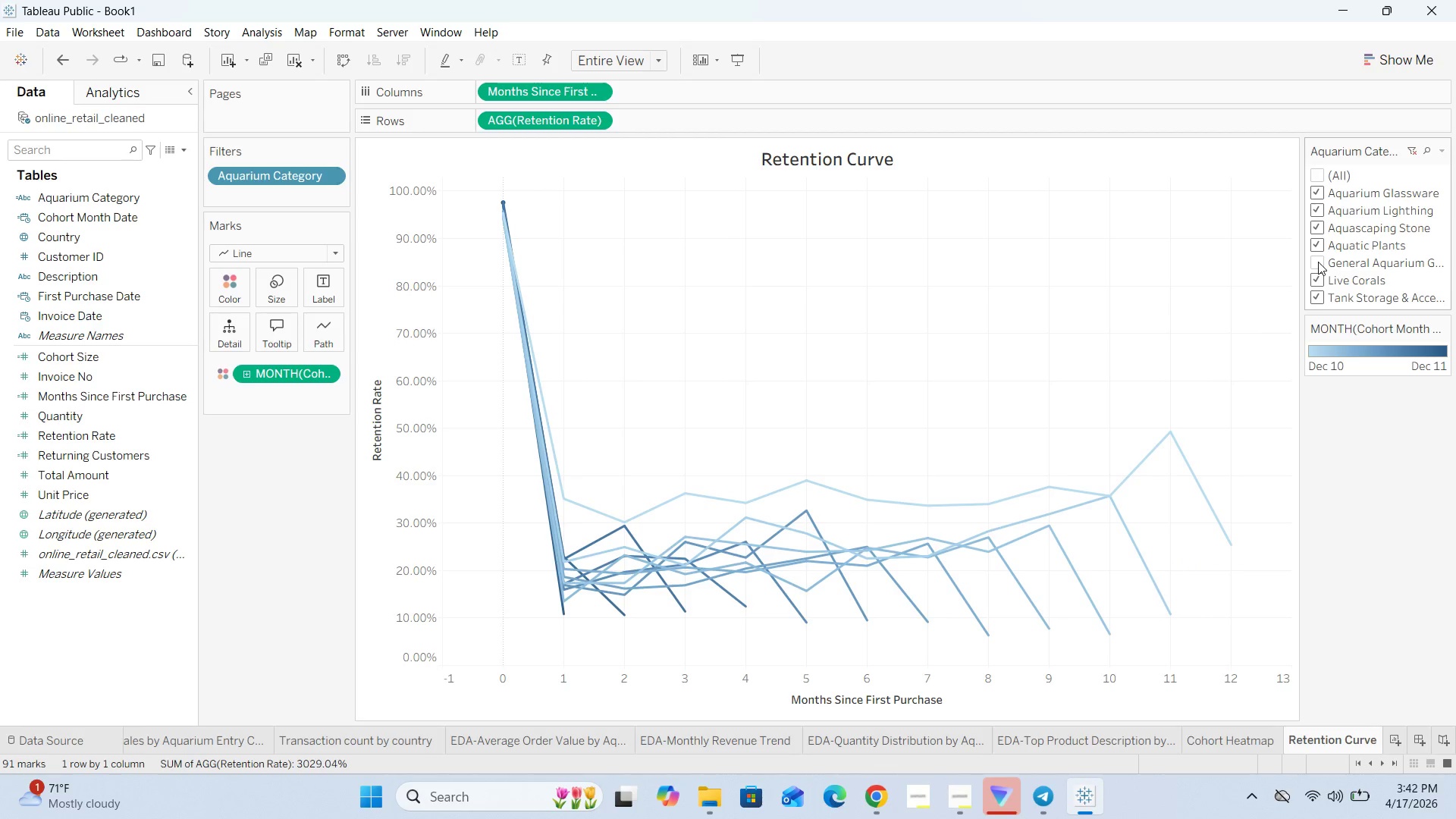 
left_click([1317, 276])
 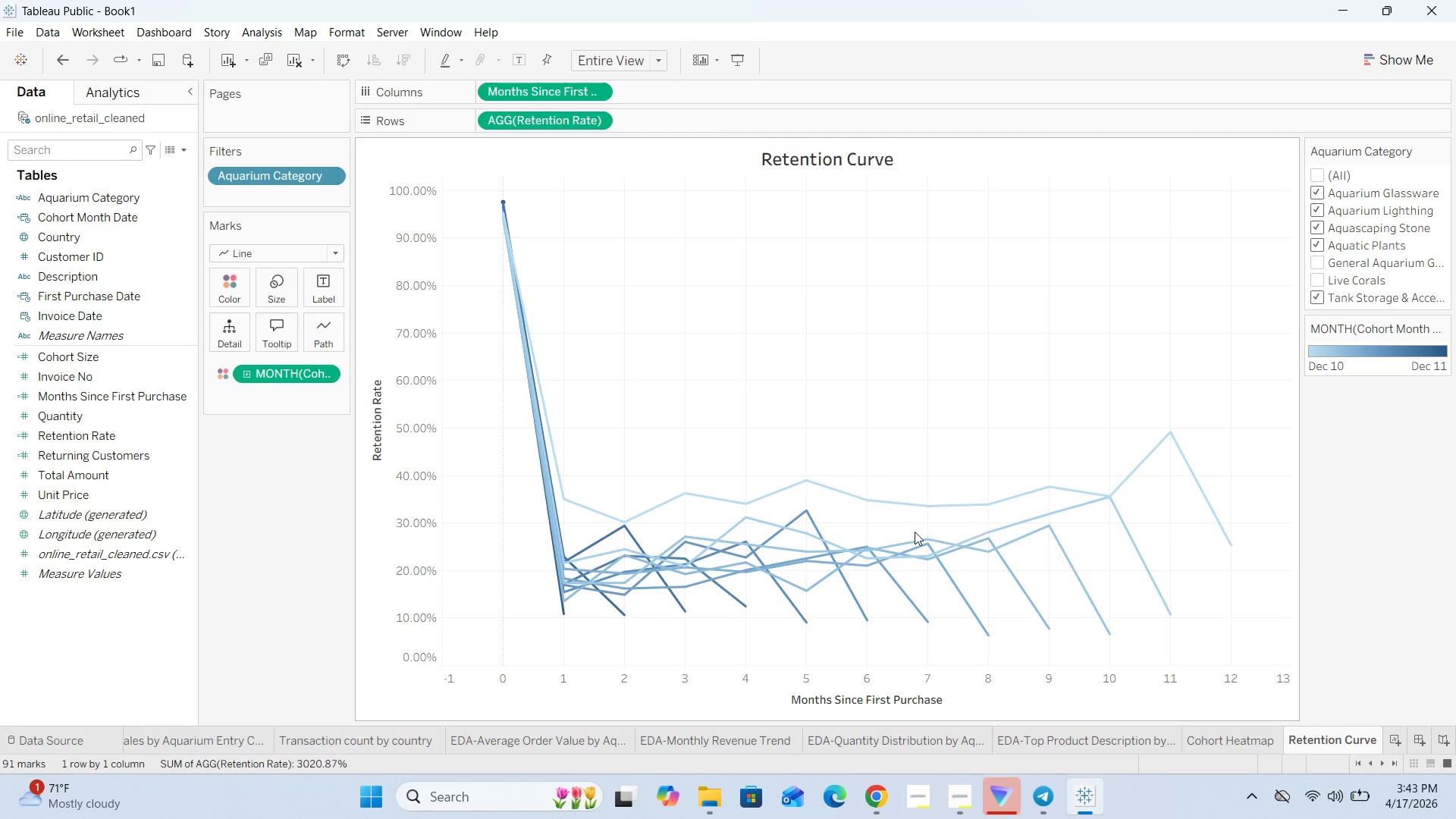 
wait(7.33)
 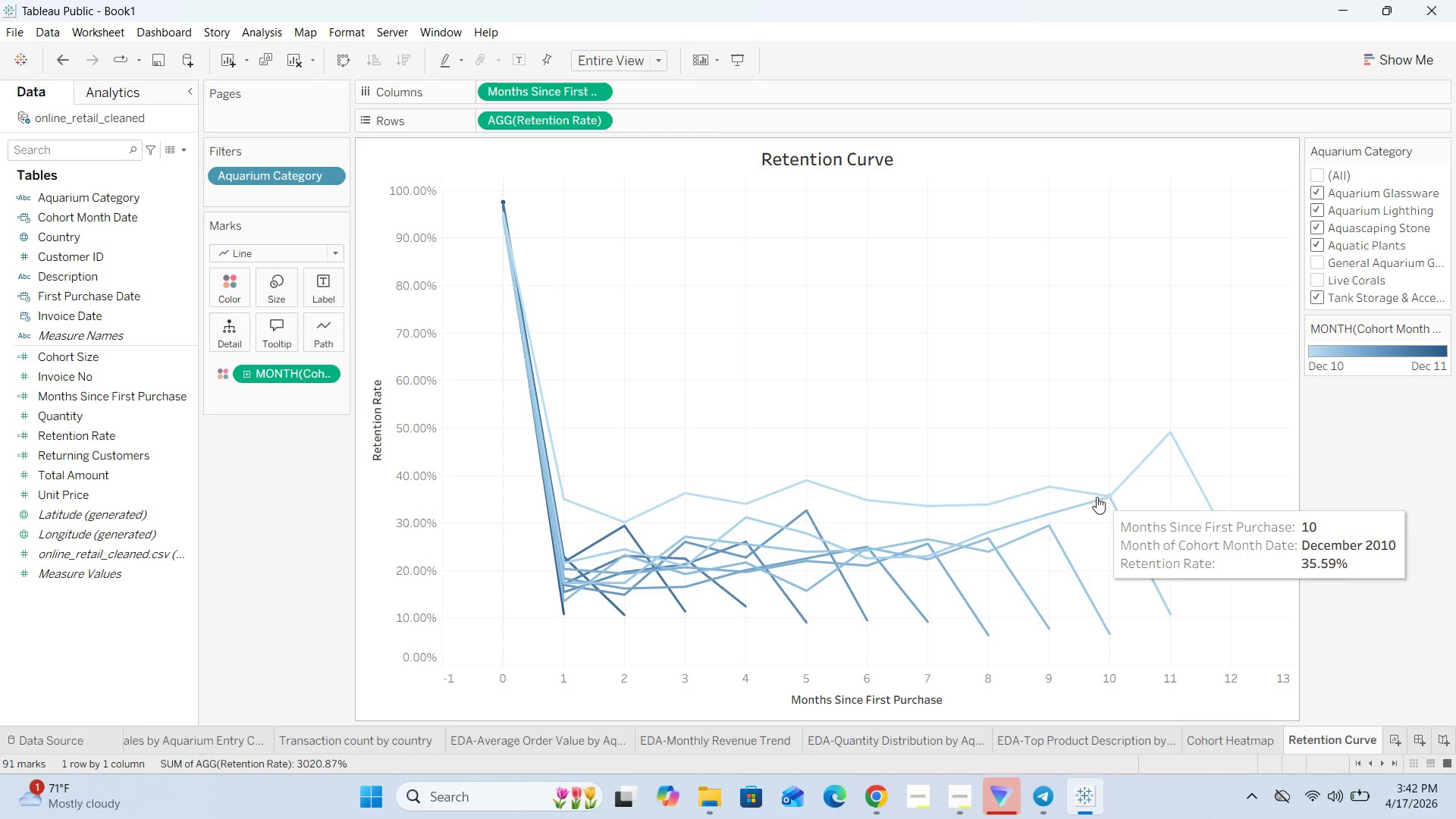 
left_click([1312, 171])
 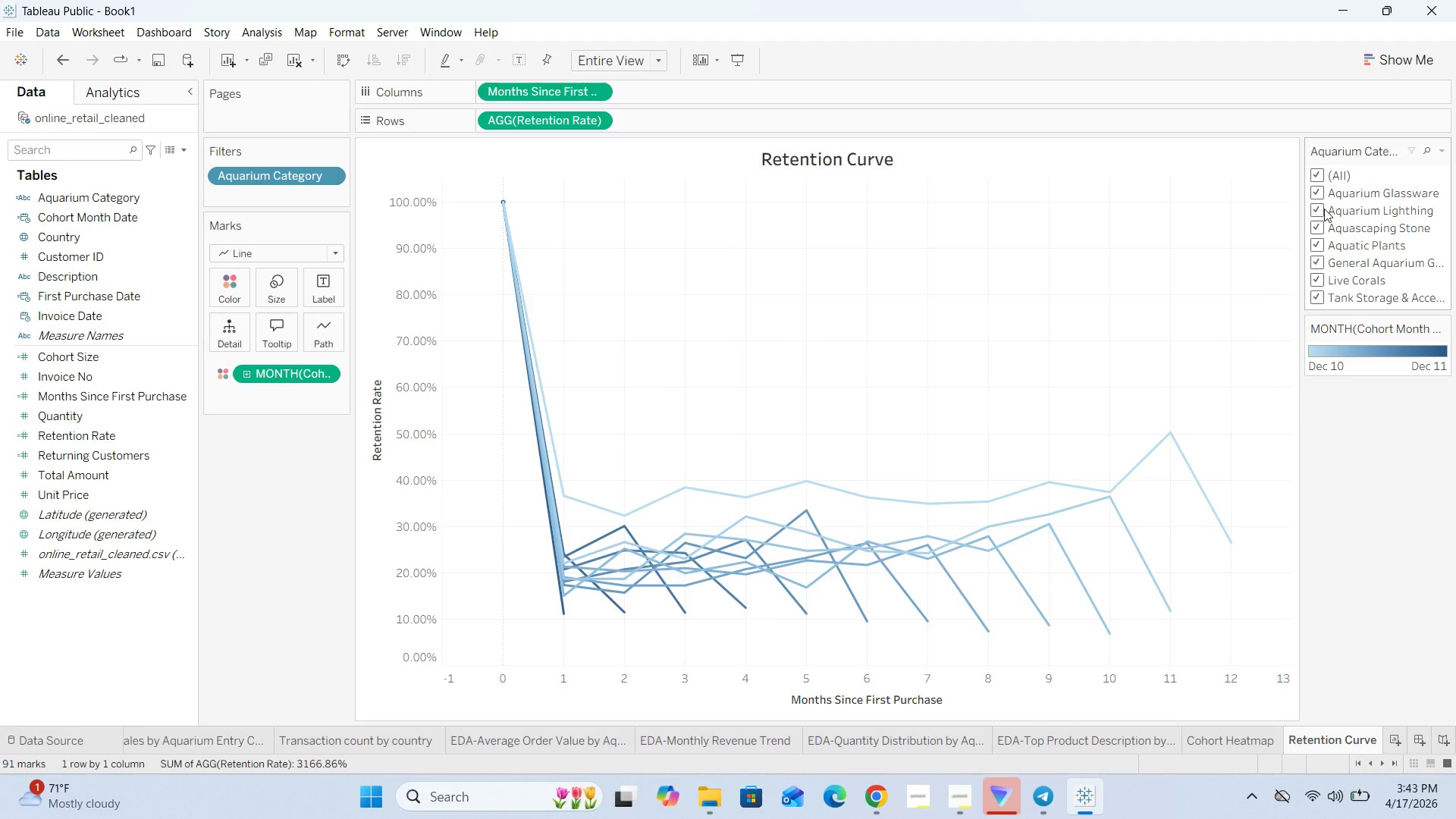 
left_click([1316, 212])
 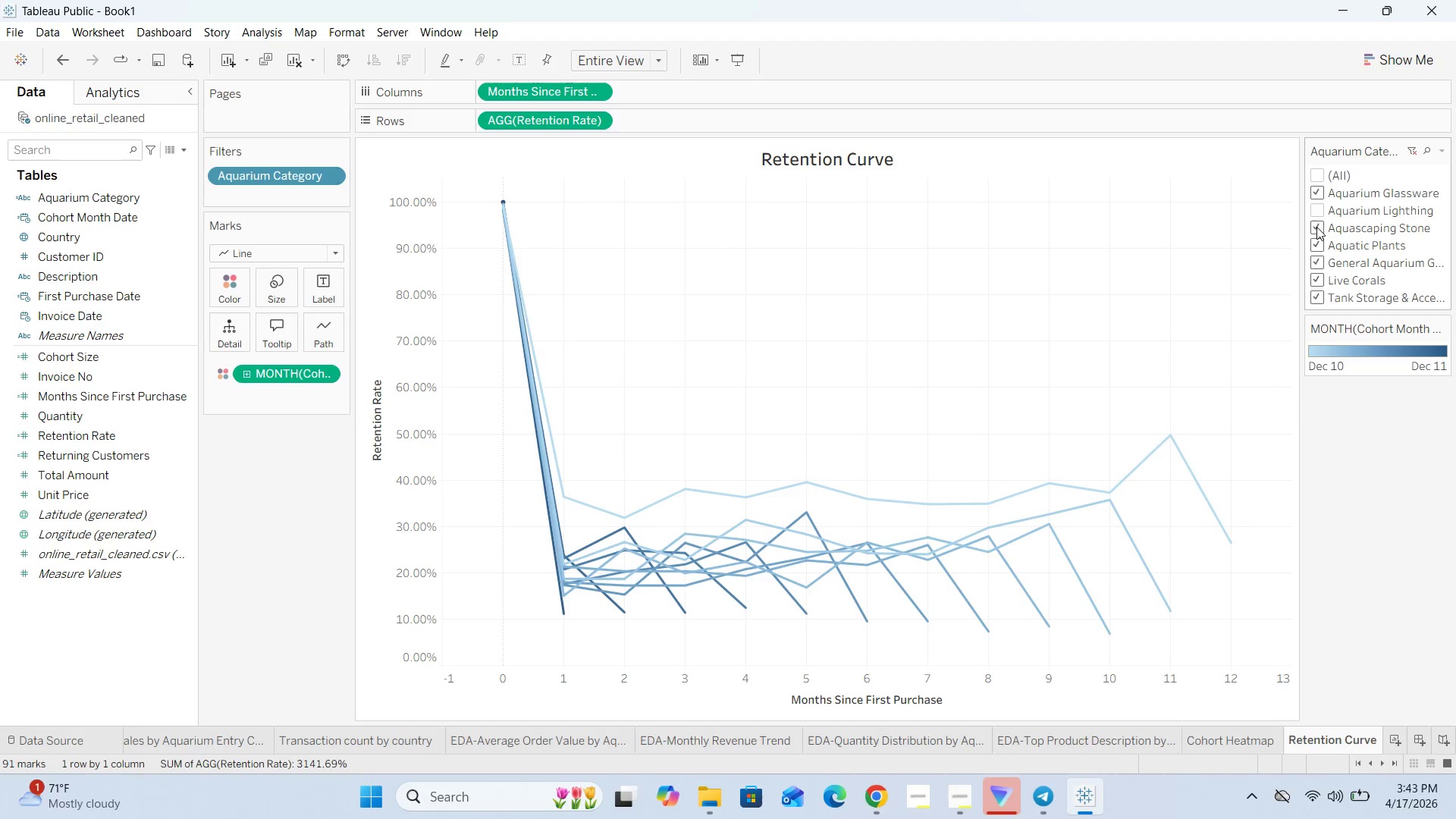 
left_click([1316, 227])
 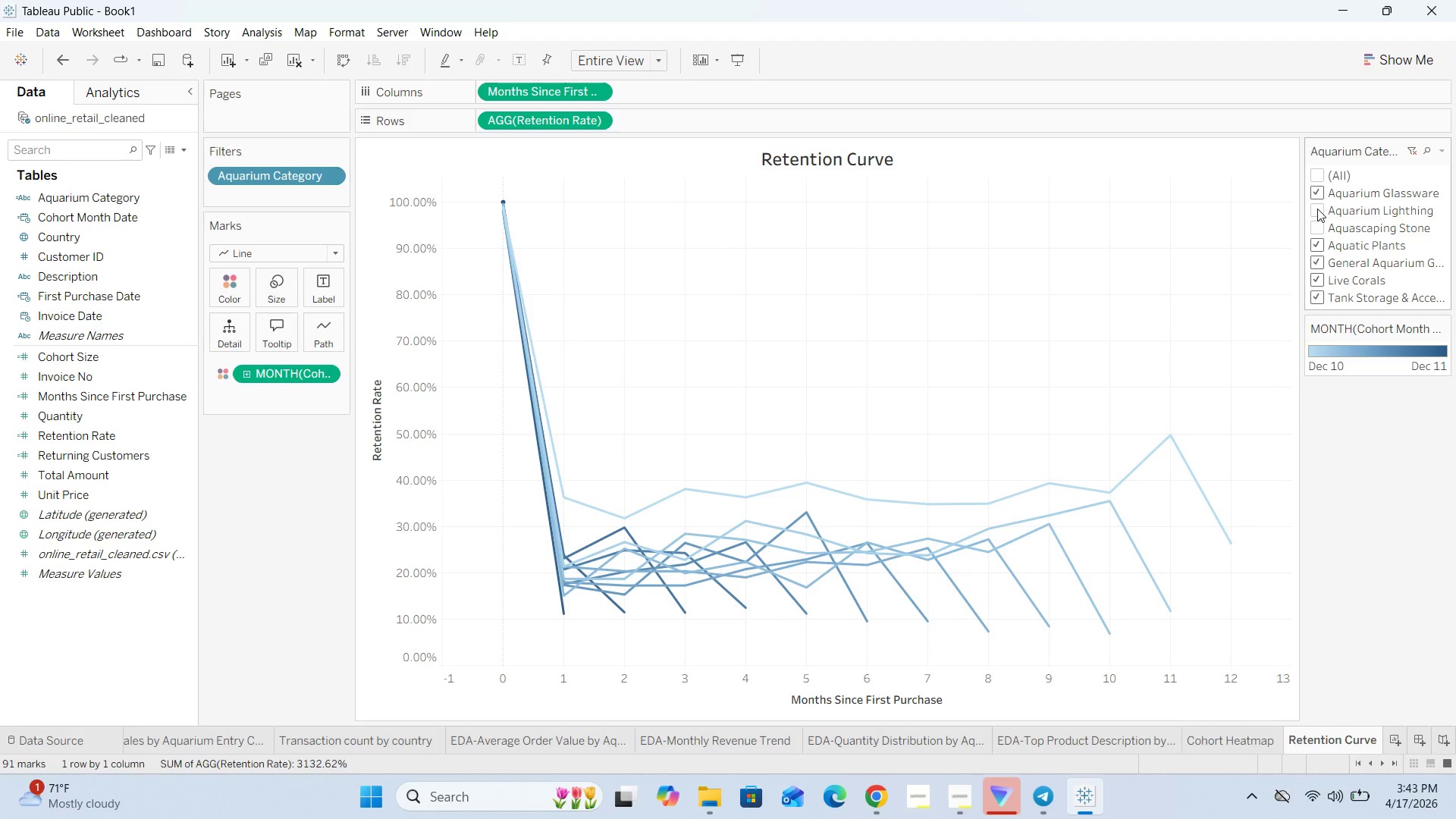 
double_click([1320, 226])
 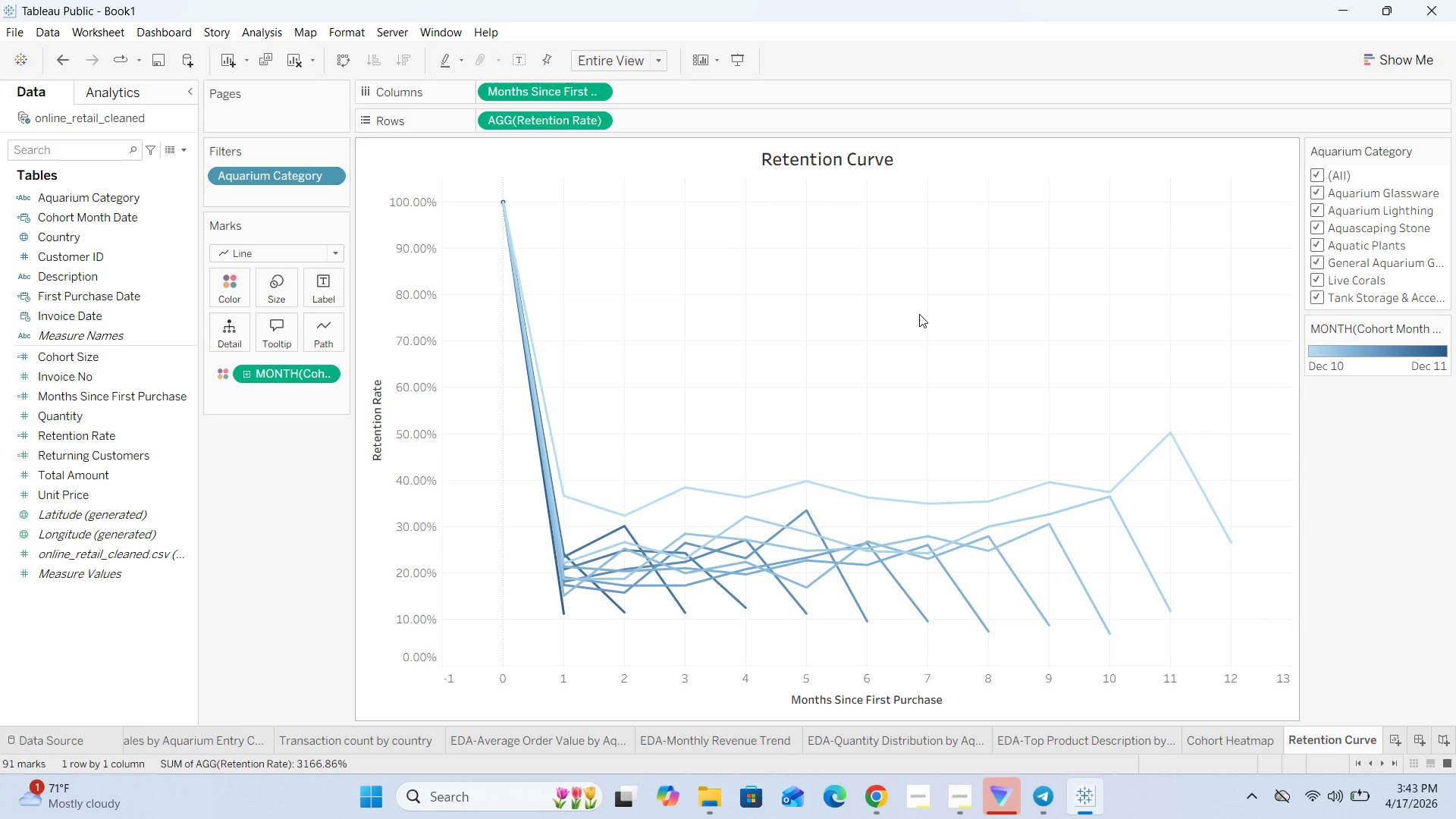 
wait(18.89)
 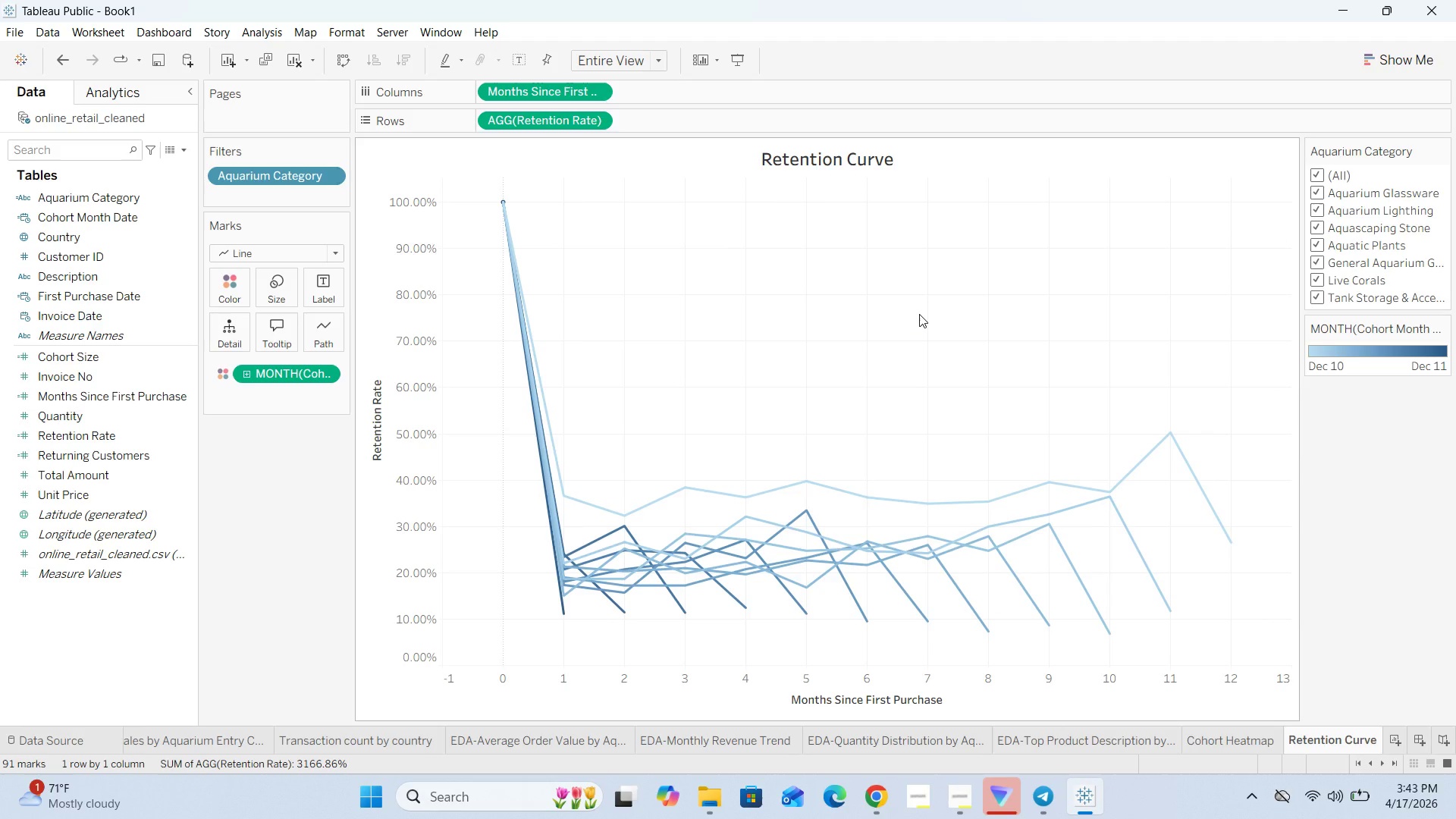 
mouse_move([1341, 771])
 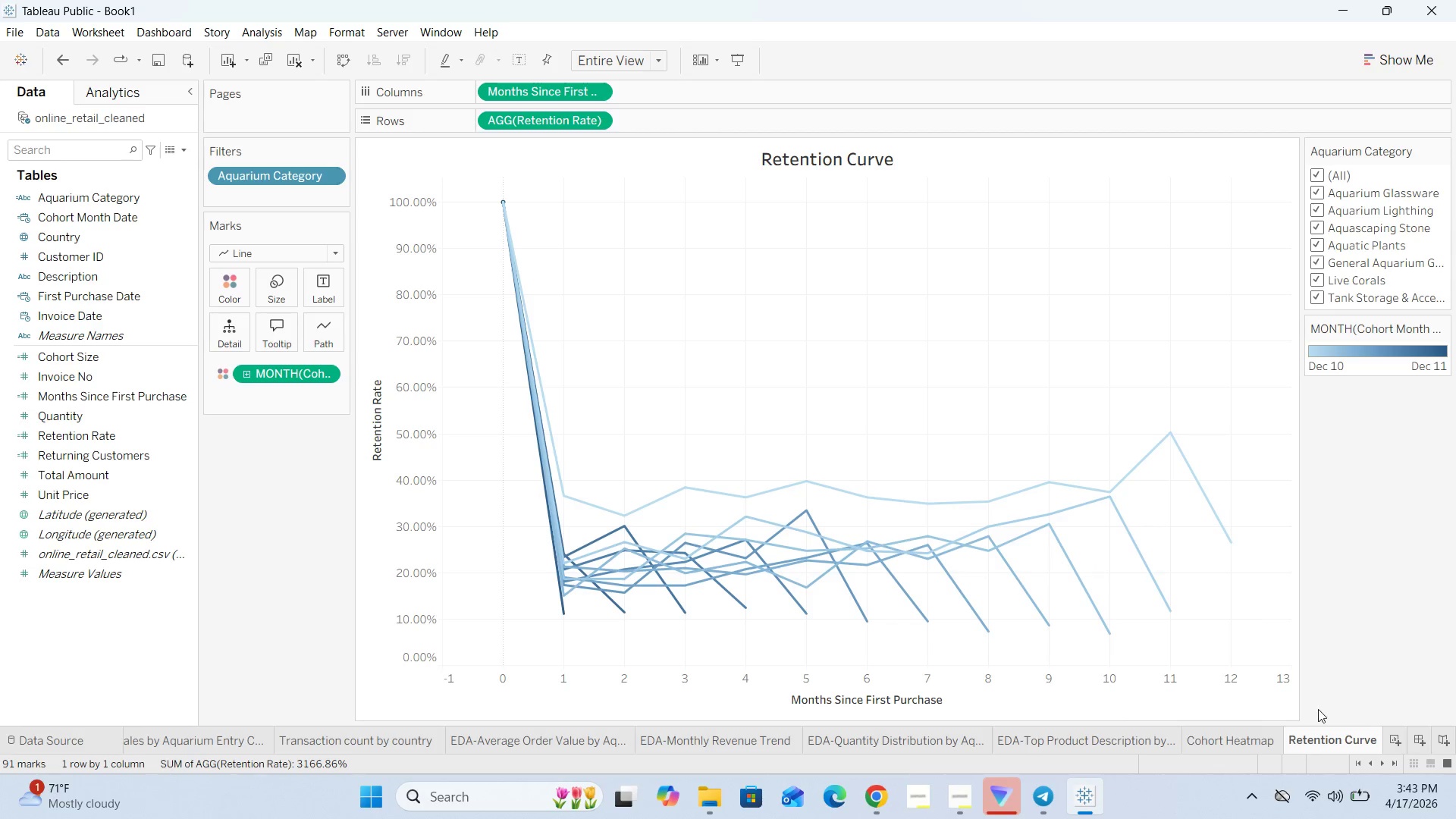 
wait(5.25)
 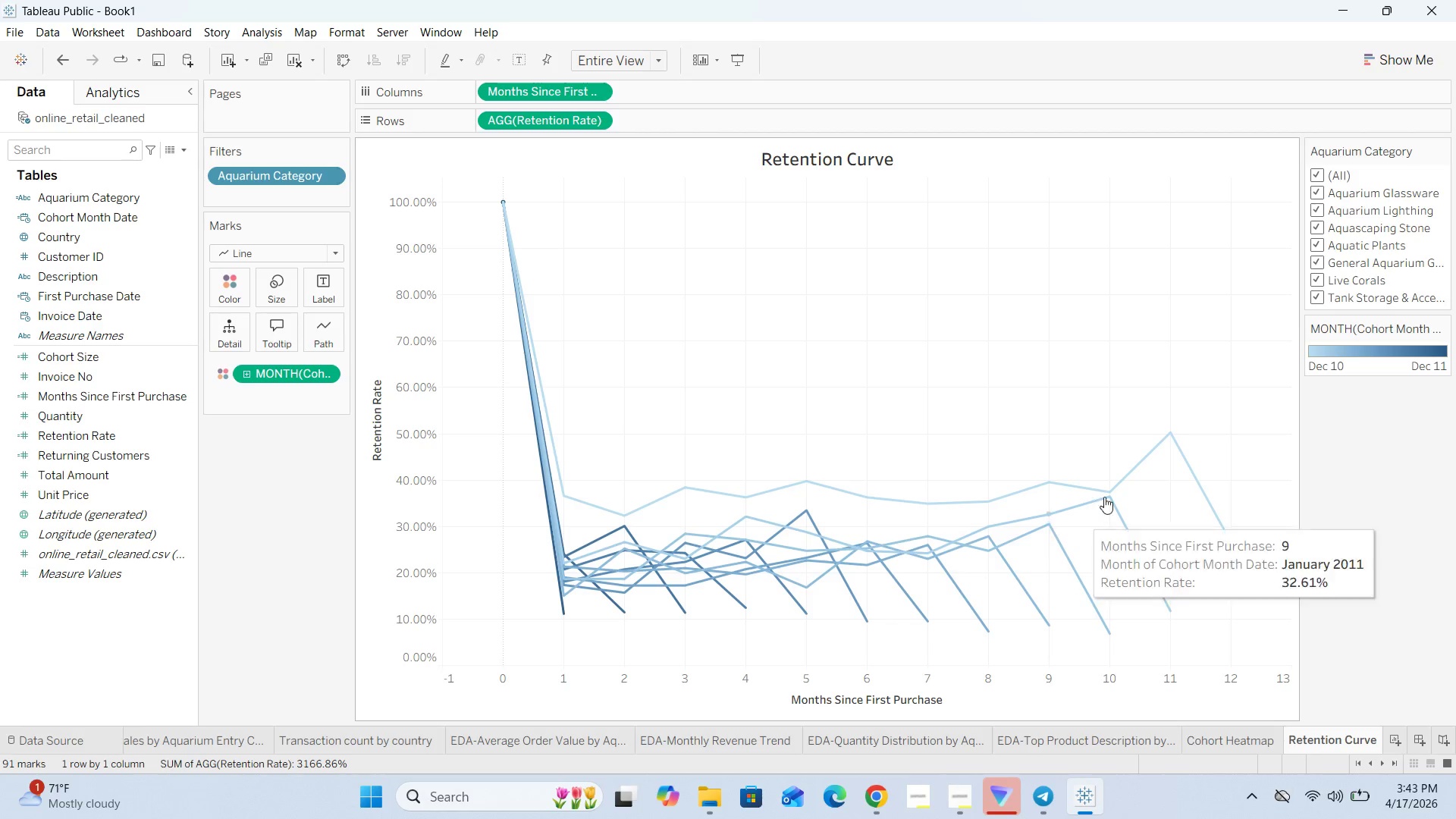 
left_click([1416, 741])
 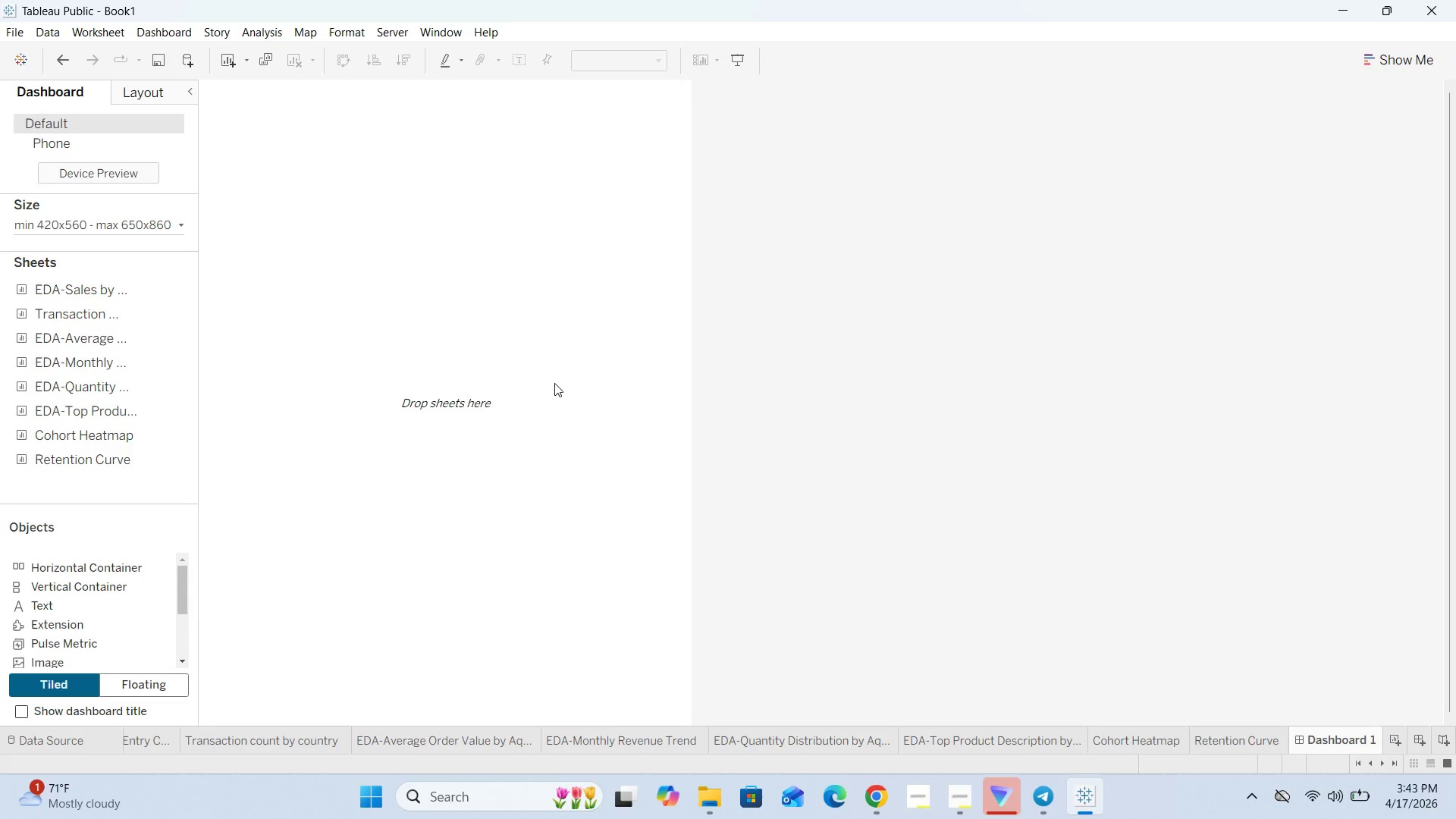 
wait(7.42)
 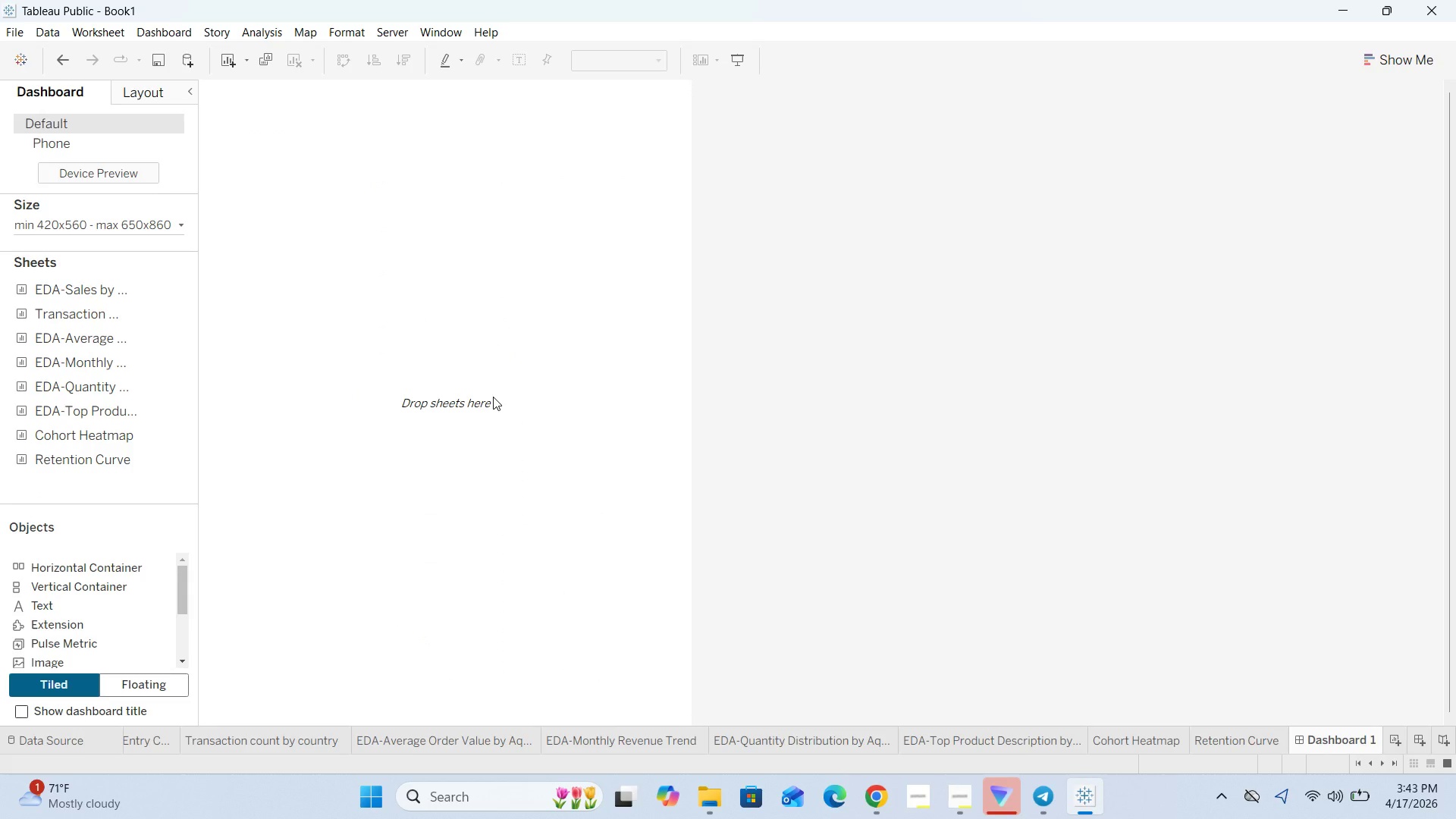 
left_click([183, 218])
 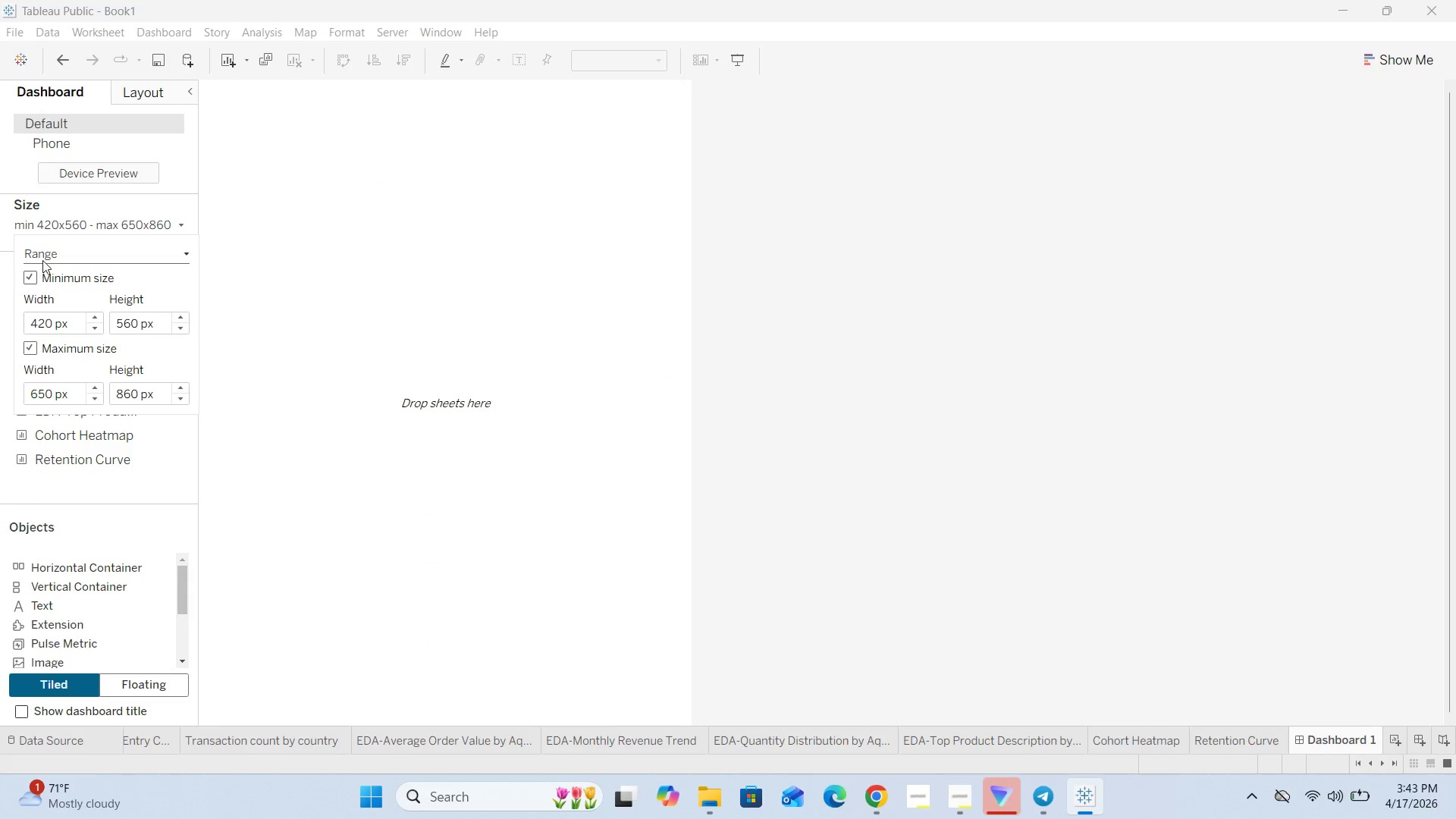 
left_click([149, 259])
 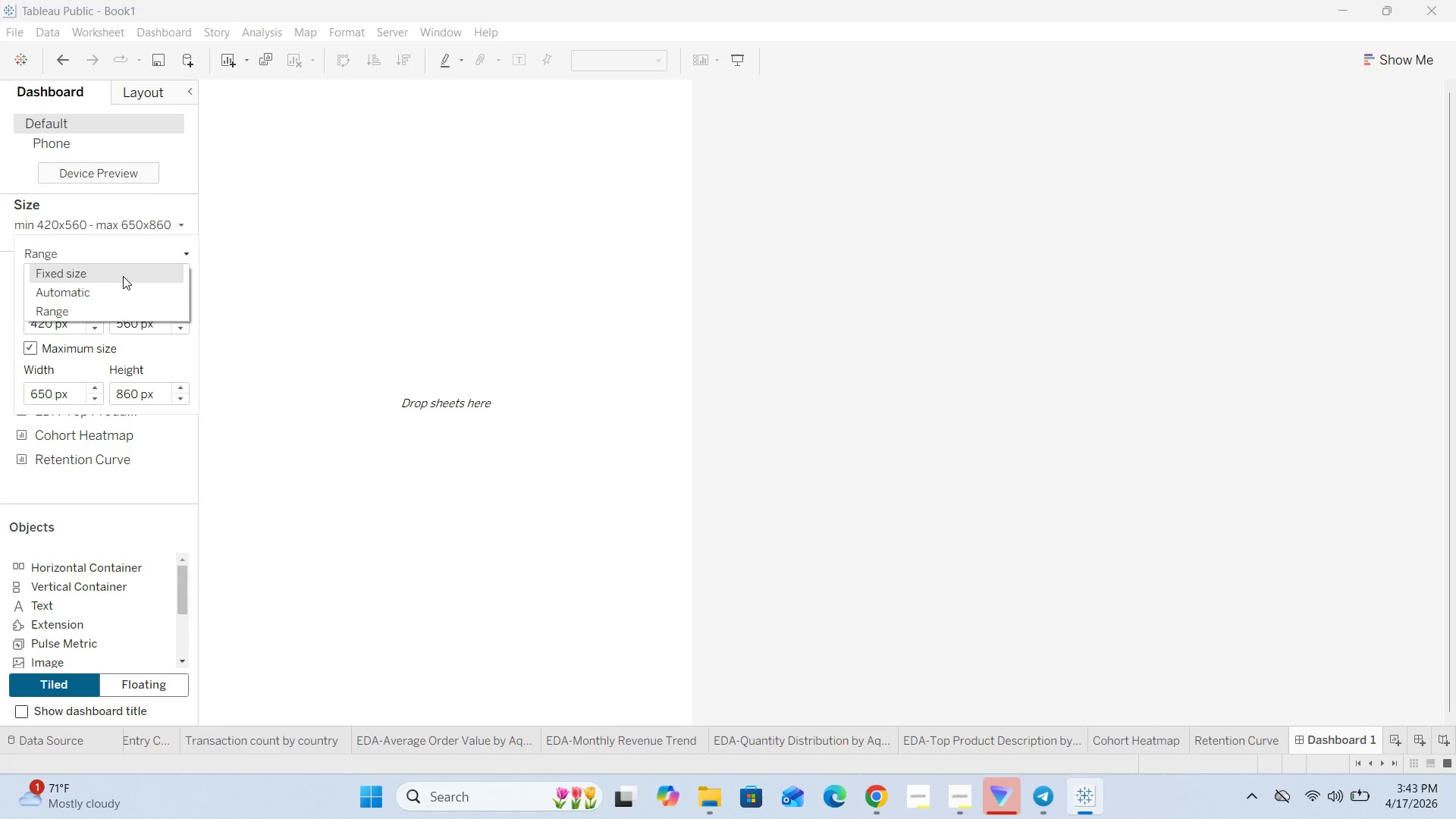 
left_click([123, 276])
 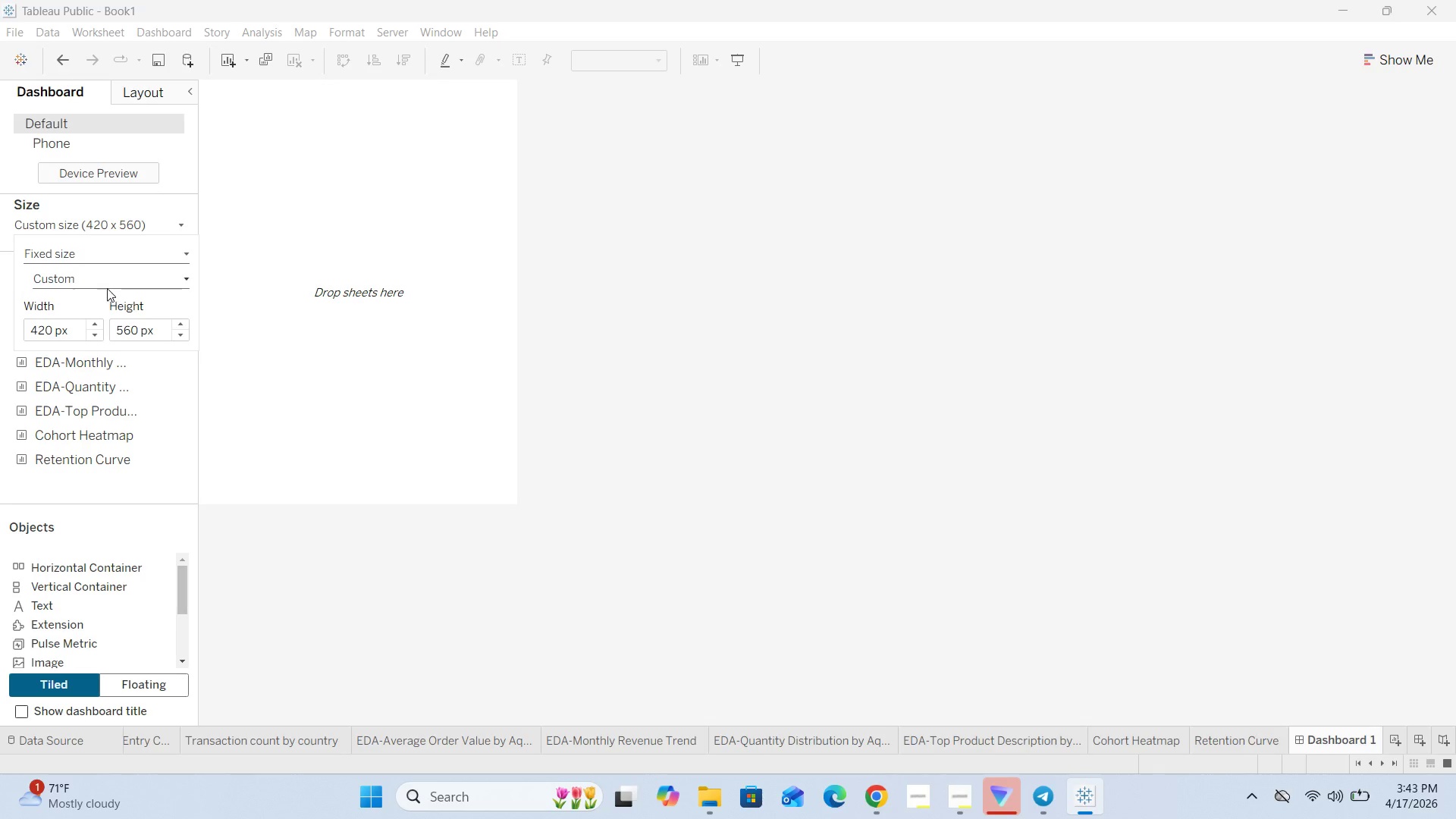 
left_click([108, 281])
 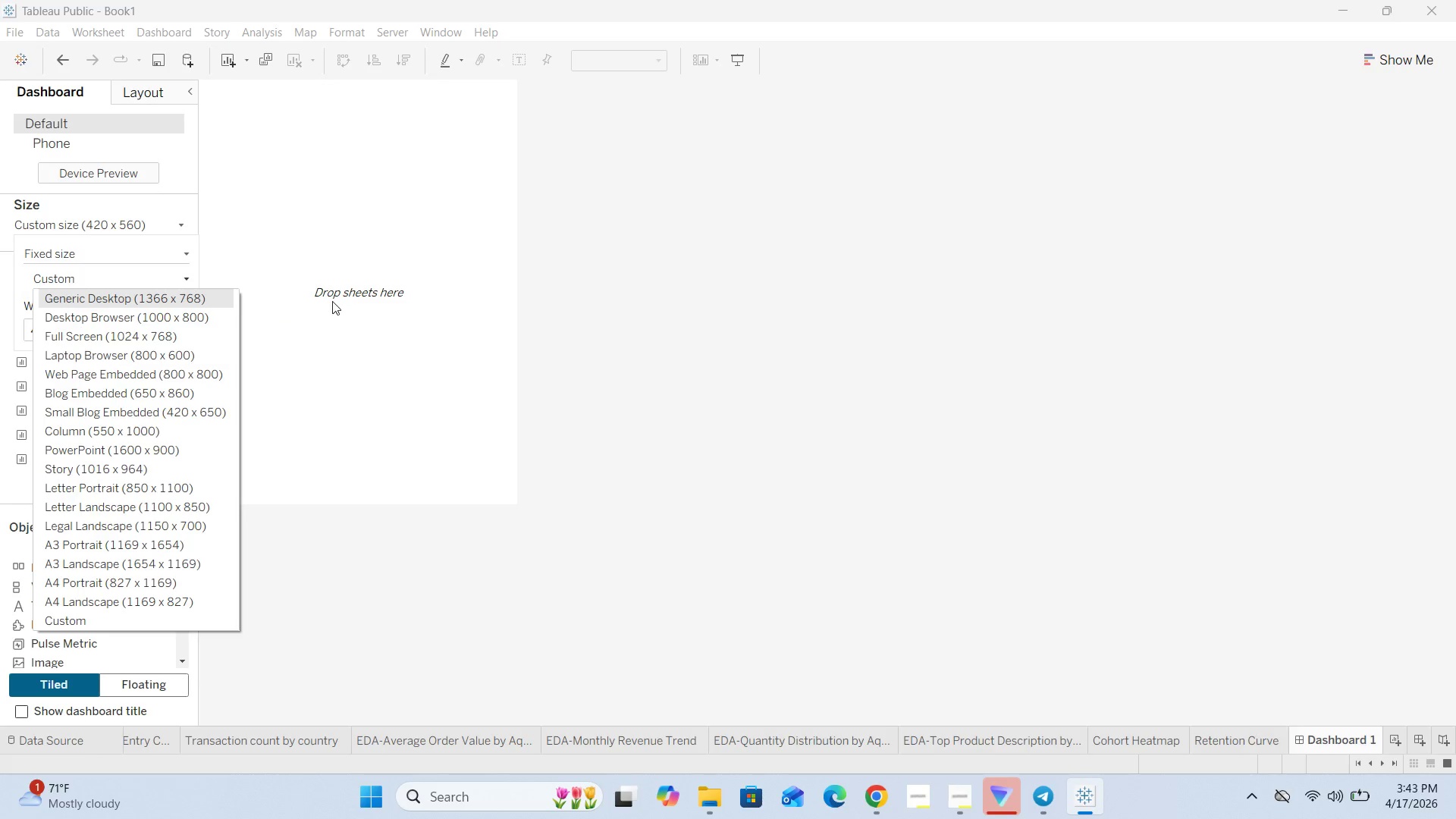 
left_click([332, 301])
 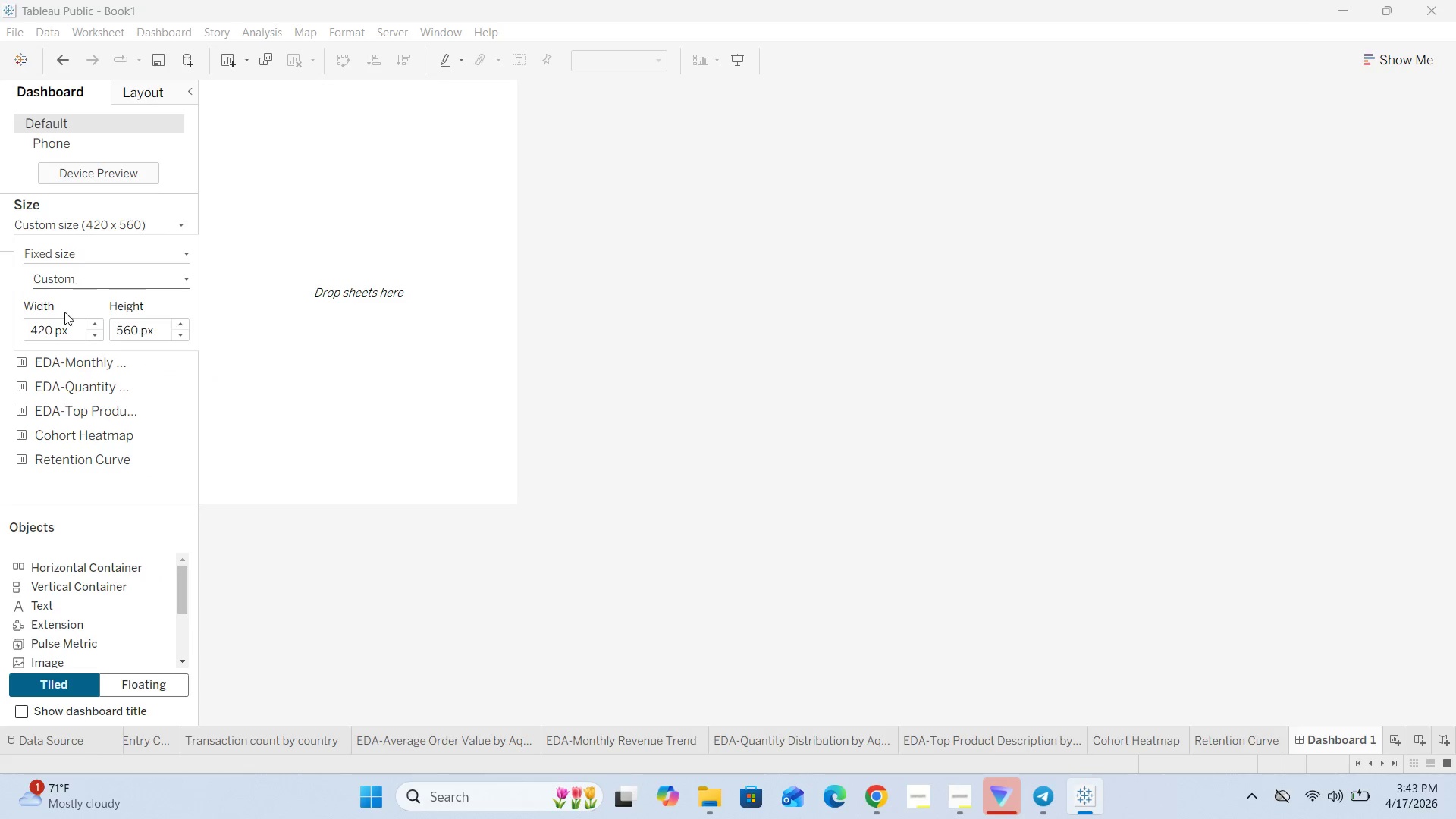 
left_click([52, 330])
 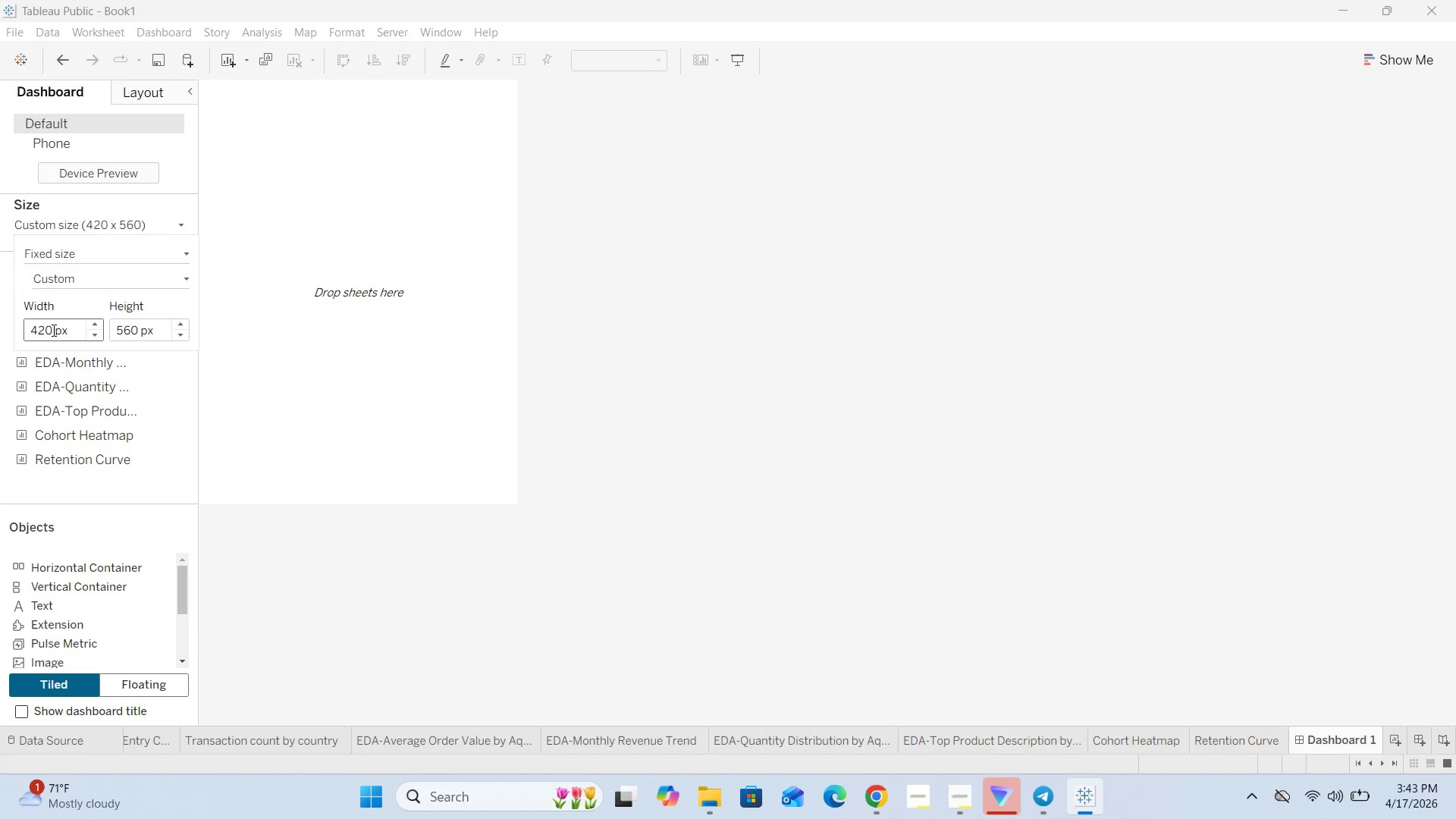 
key(Backspace)
key(Backspace)
key(Backspace)
key(Backspace)
type(1200)
 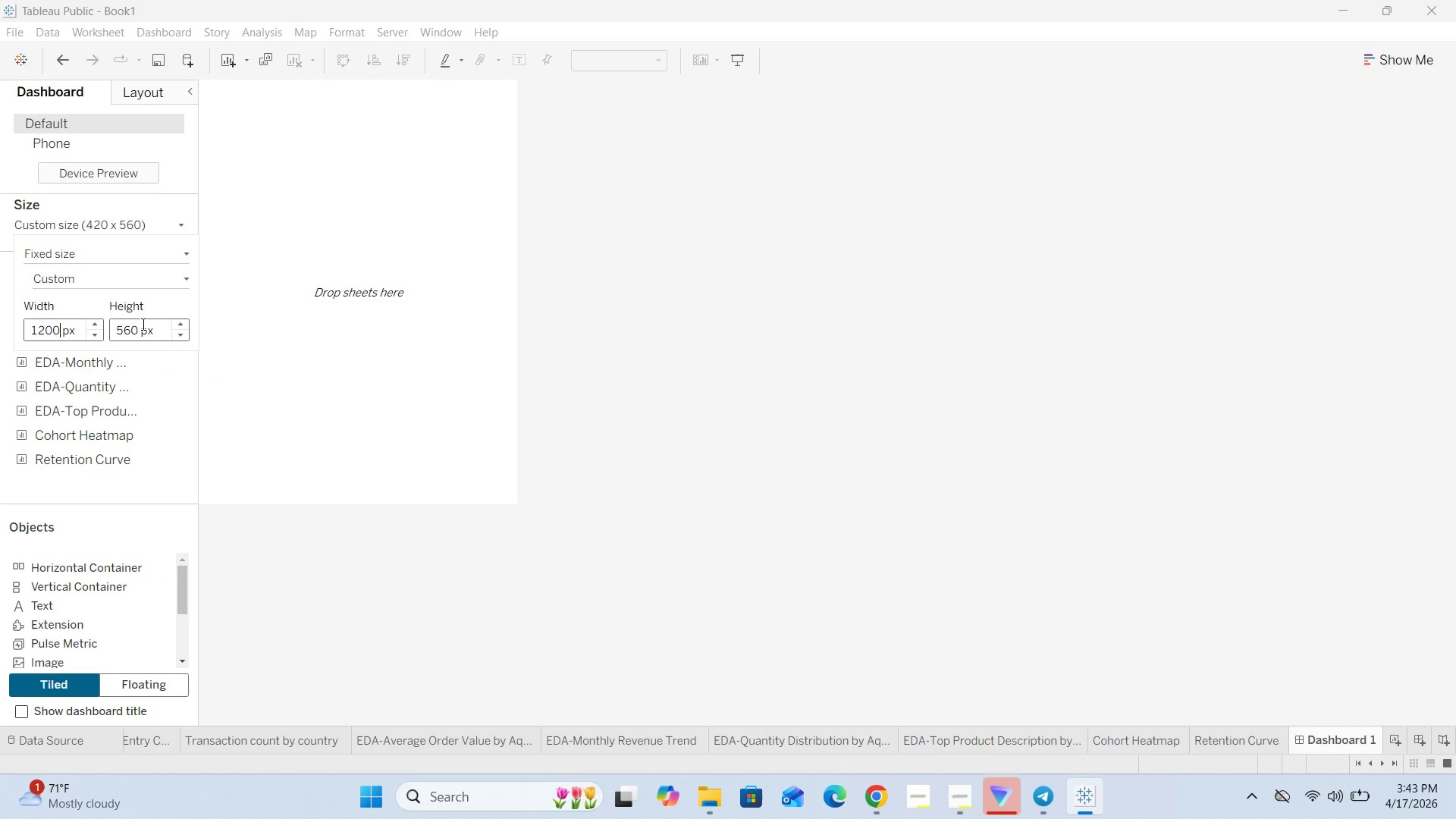 
left_click([136, 325])
 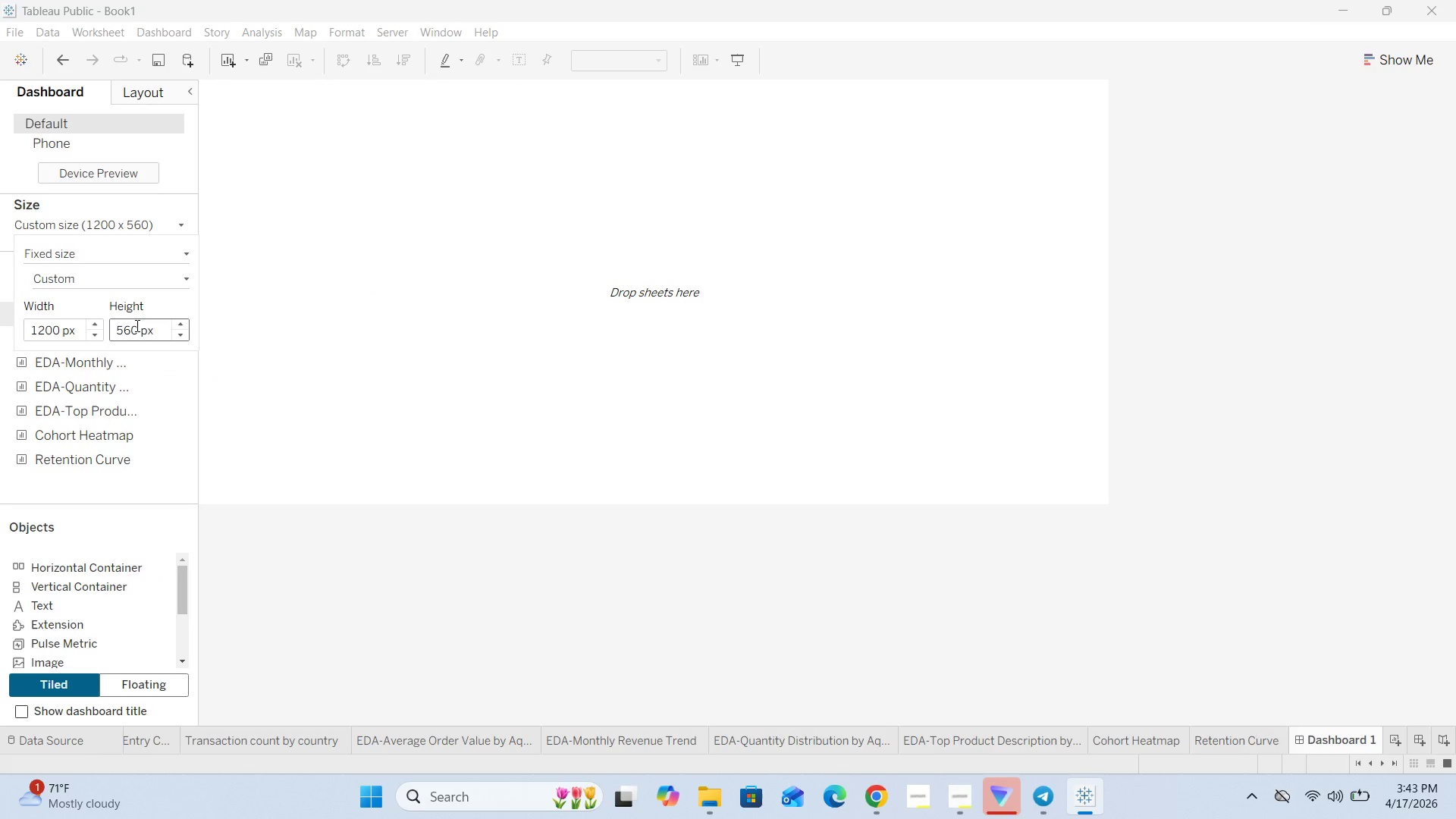 
key(Backspace)
key(Backspace)
key(Backspace)
type(900)
 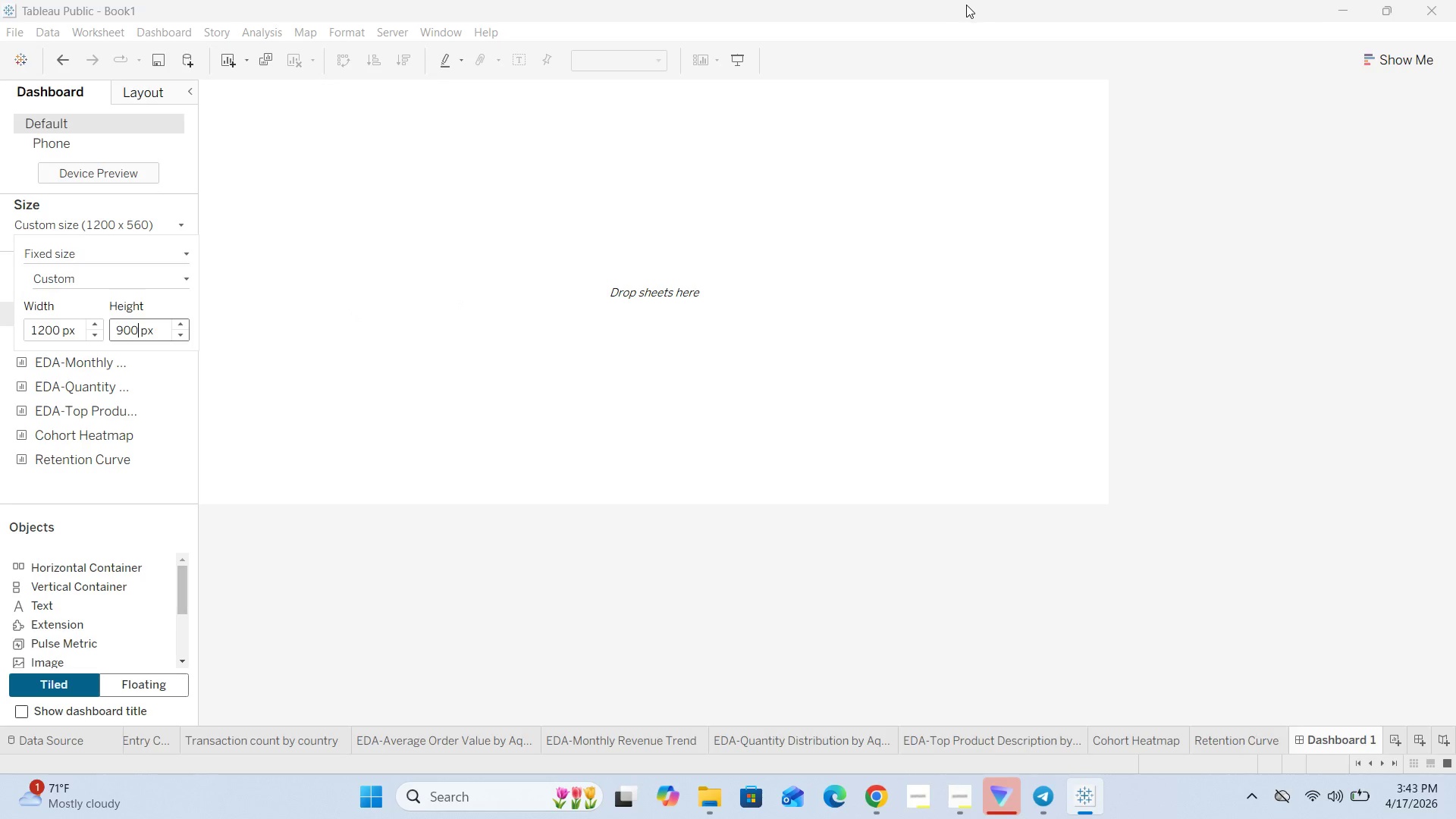 
left_click([1077, 151])
 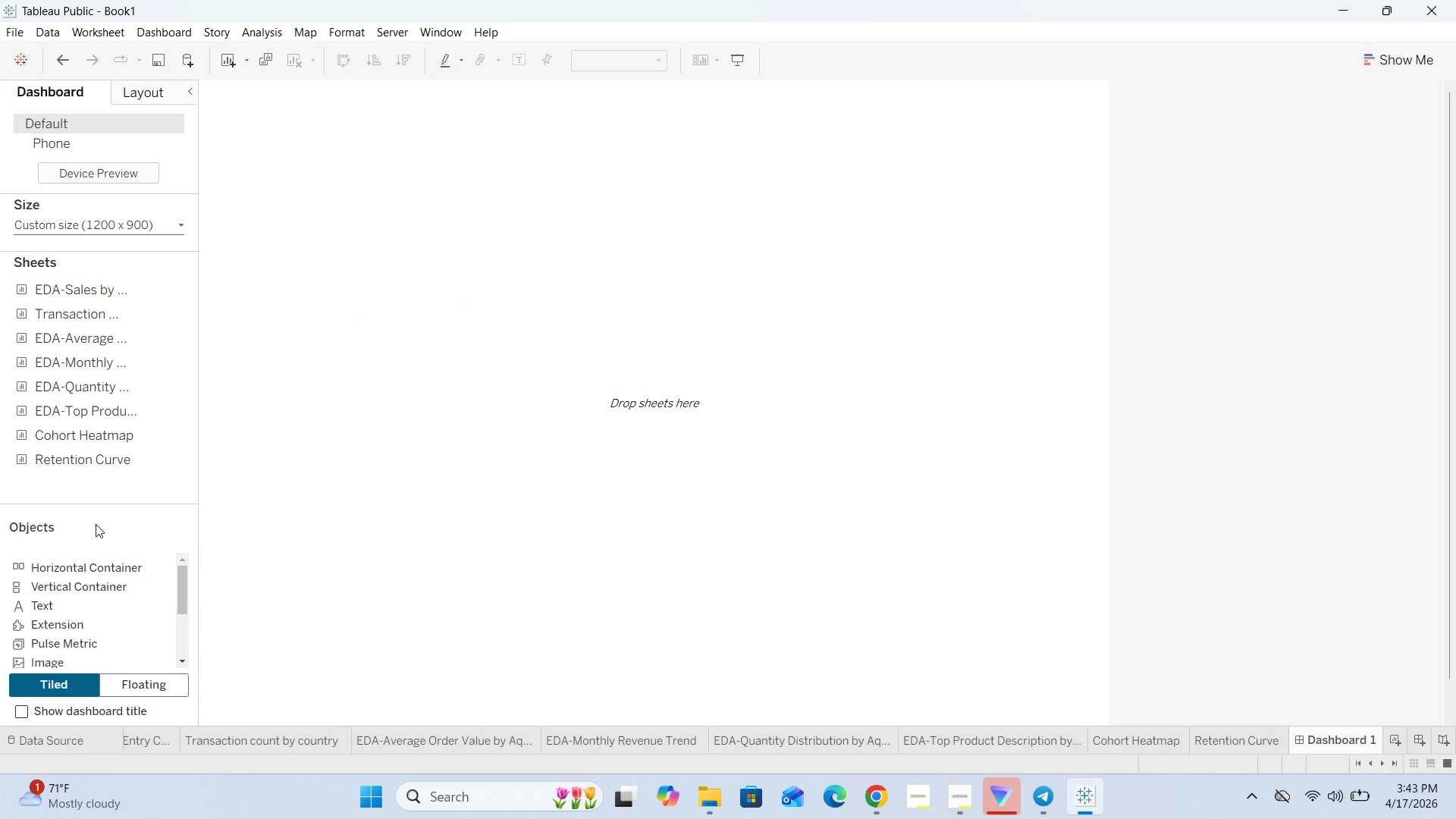 
left_click_drag(start_coordinate=[60, 603], to_coordinate=[498, 275])
 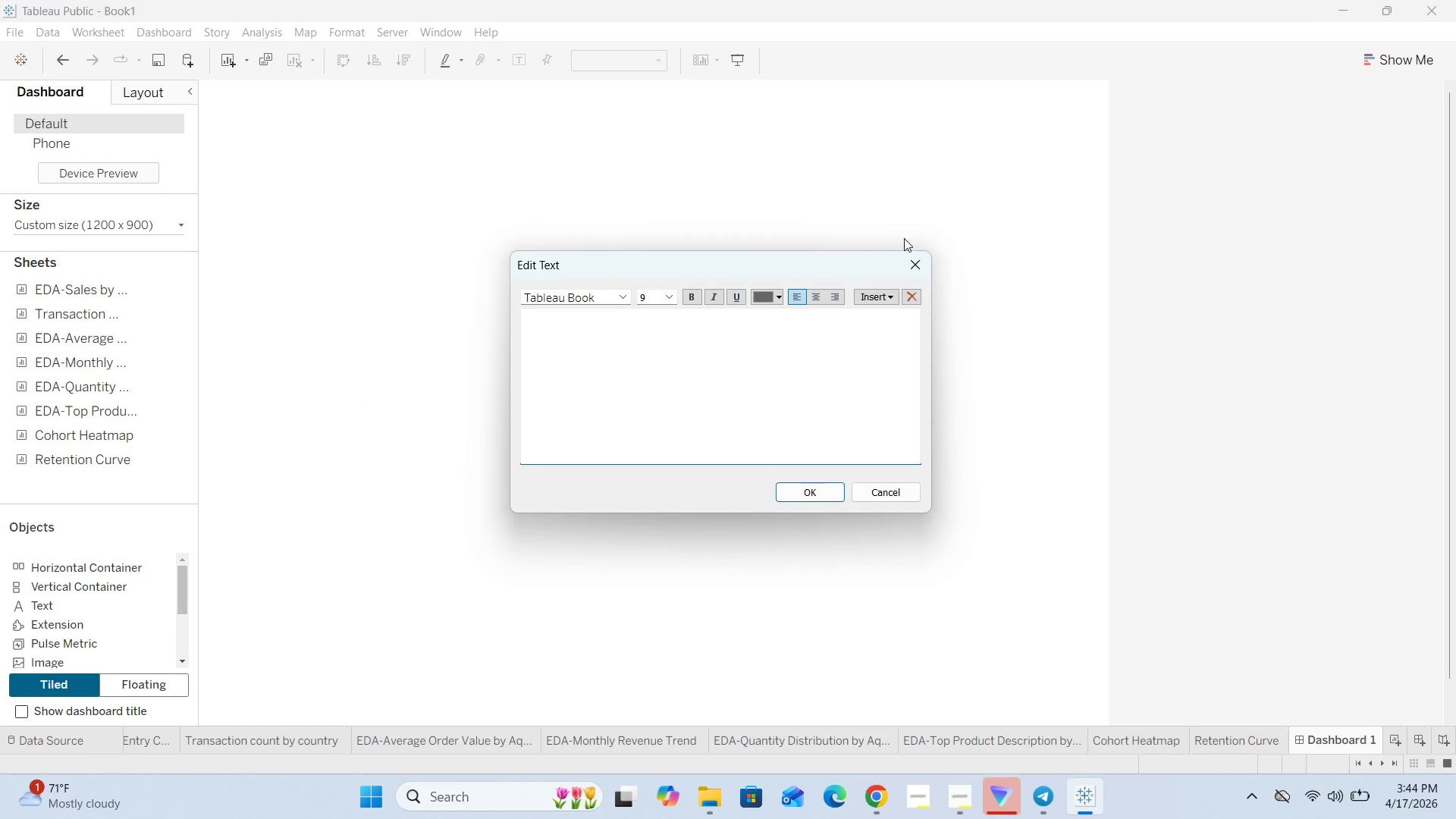 
left_click([912, 261])
 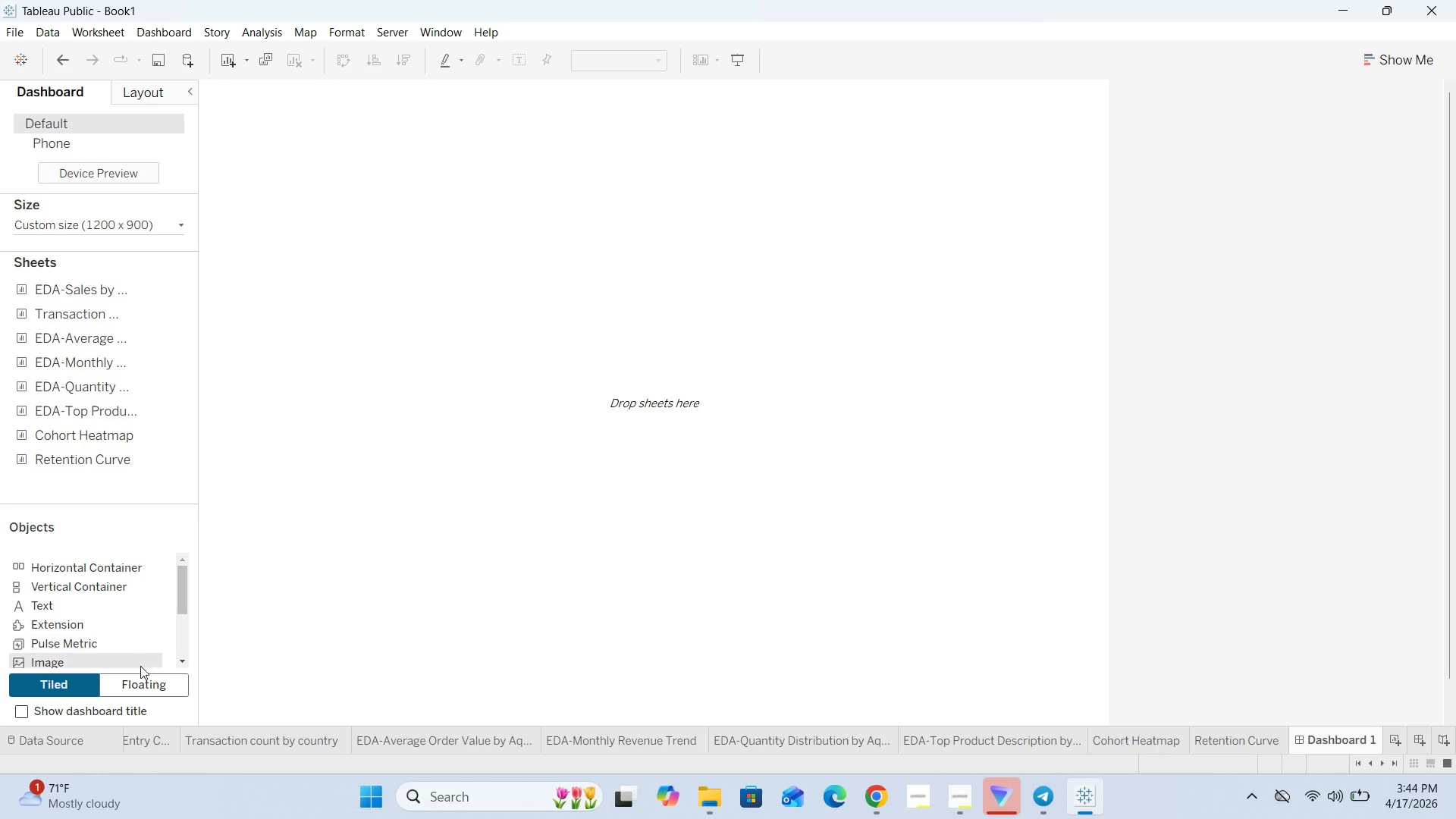 
left_click([152, 685])
 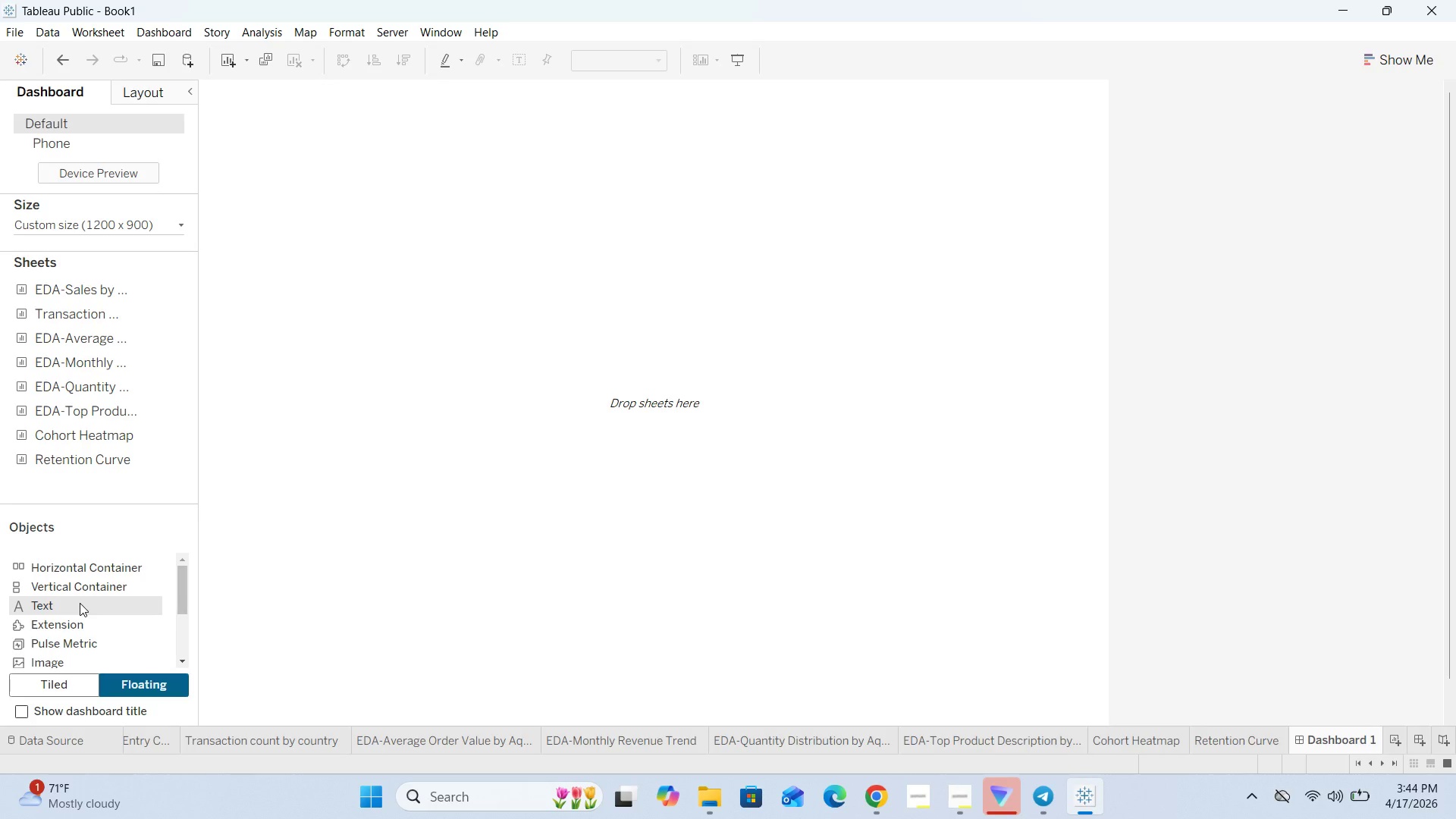 
left_click_drag(start_coordinate=[80, 603], to_coordinate=[356, 99])
 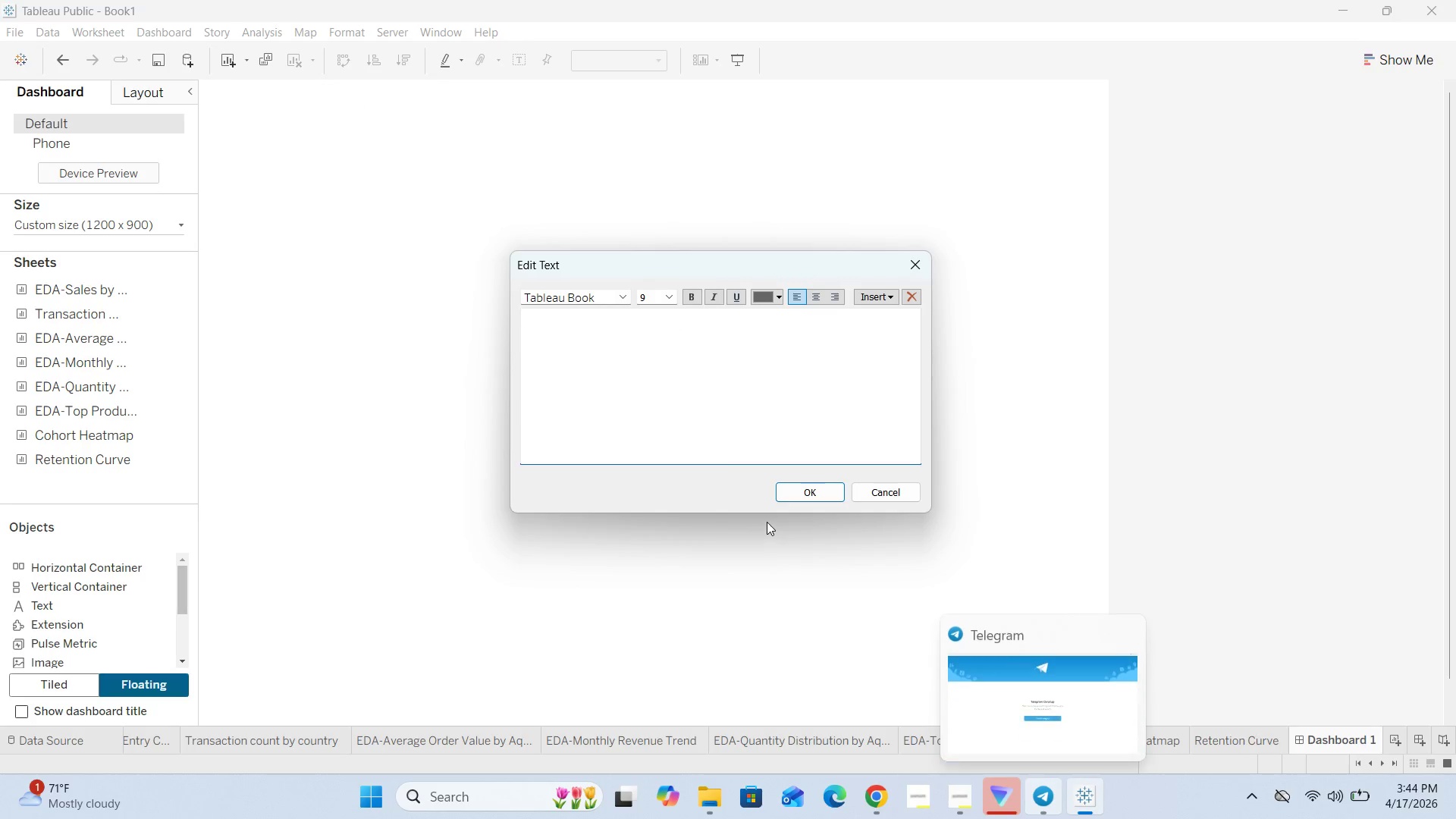 
left_click([628, 353])
 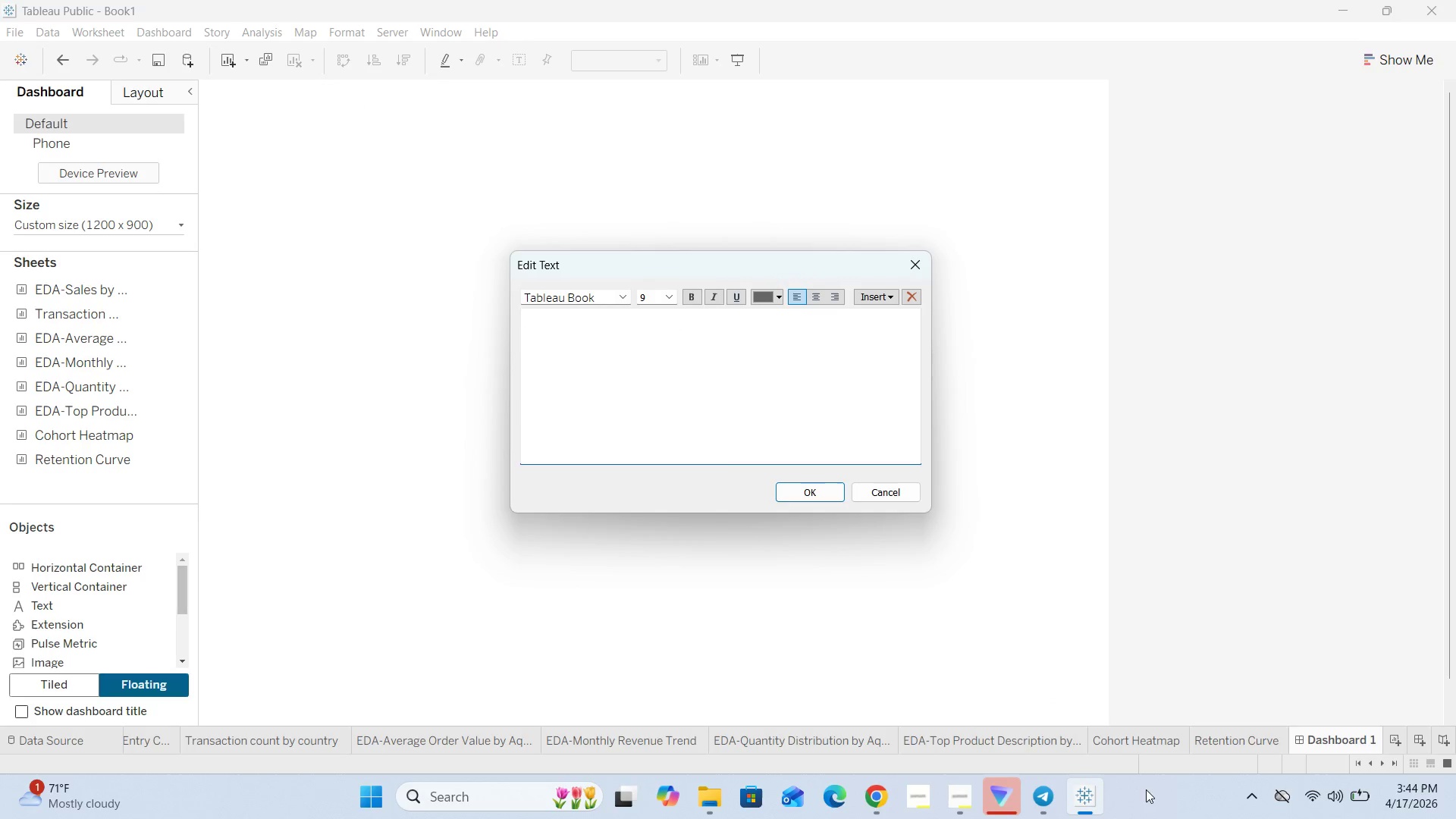 
left_click([608, 328])
 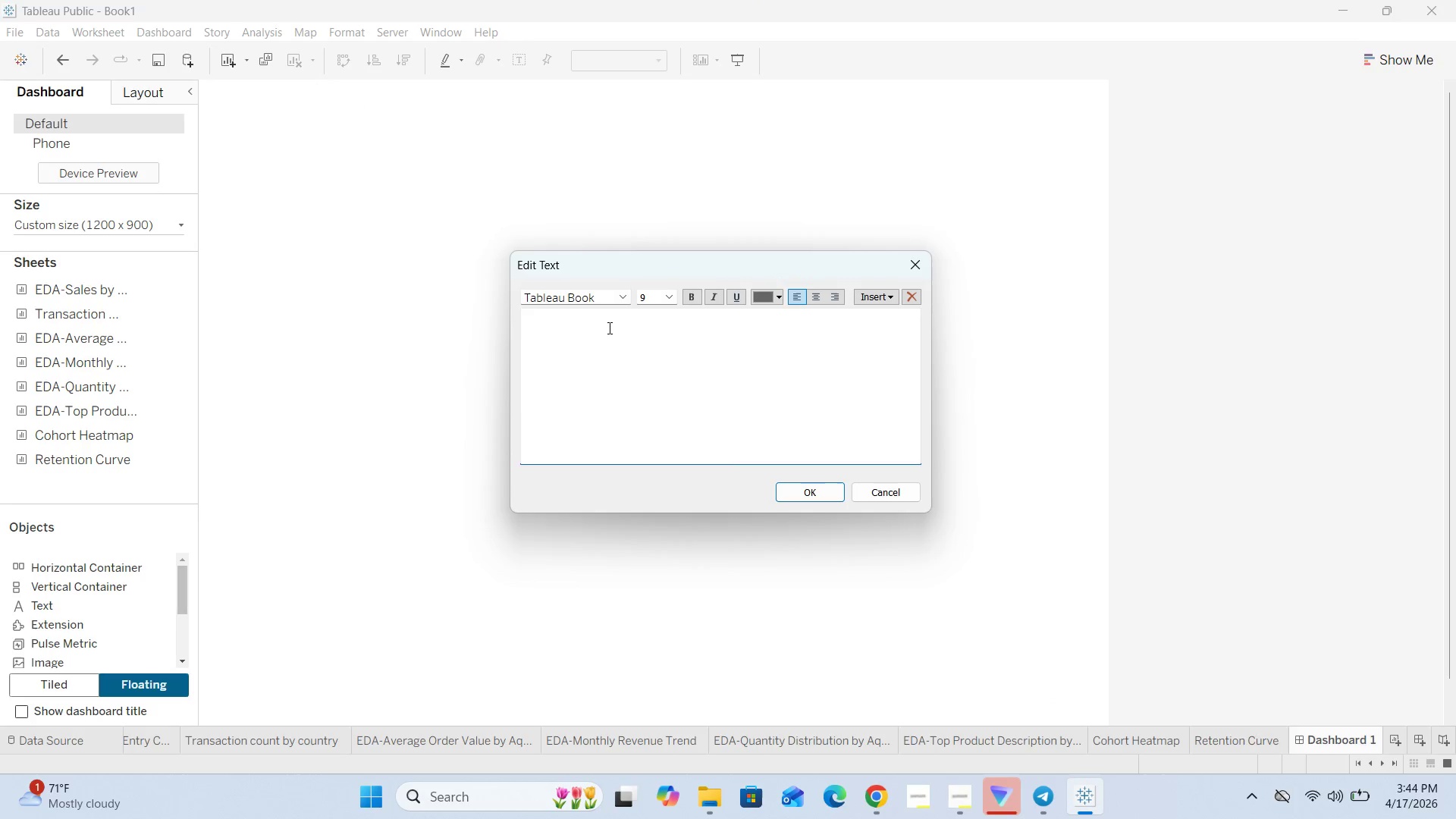 
type(Aquarium Product Cohort Reteb)
key(Backspace)
type(ntion Dashboard)
 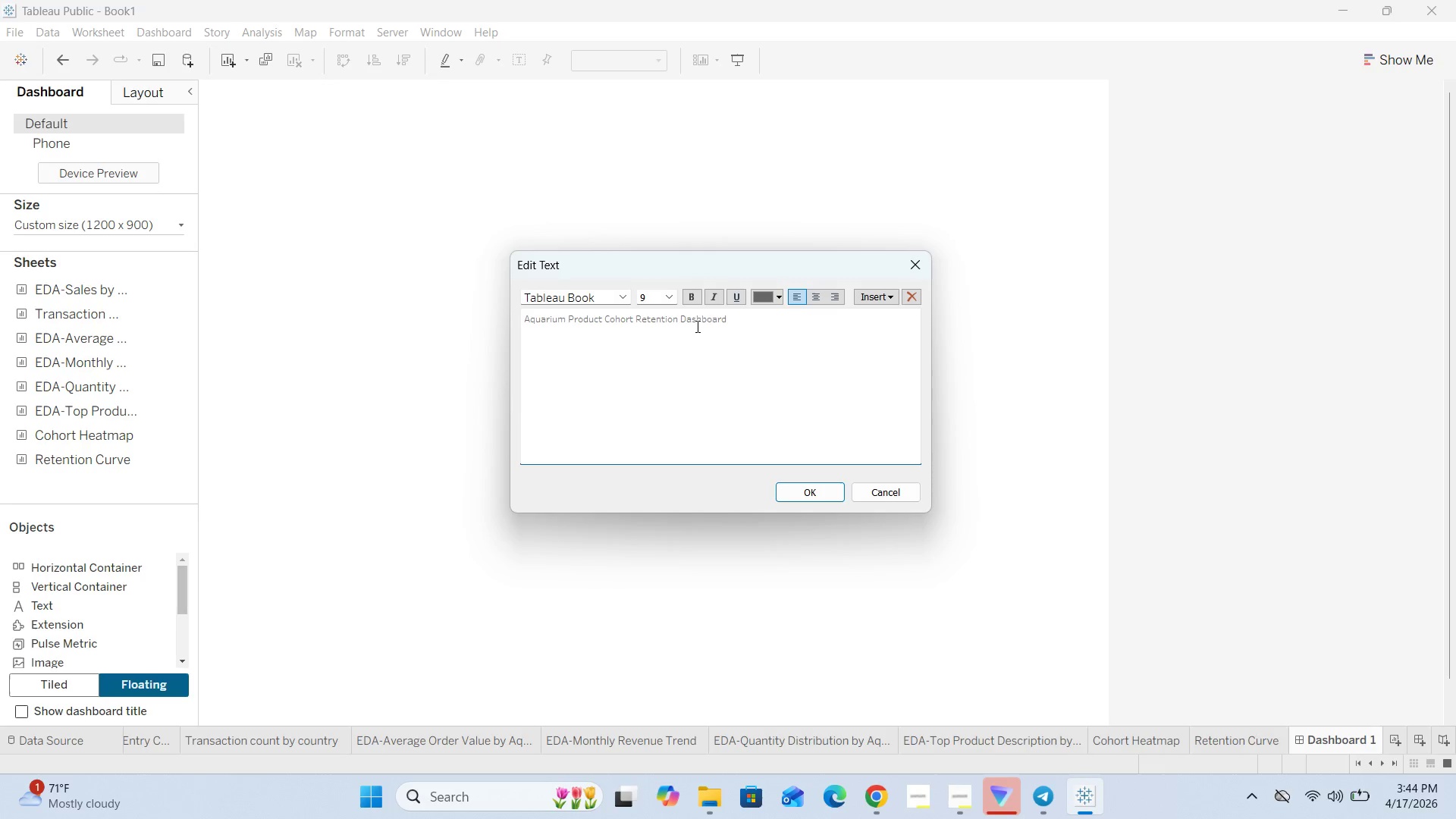 
left_click_drag(start_coordinate=[741, 318], to_coordinate=[543, 336])
 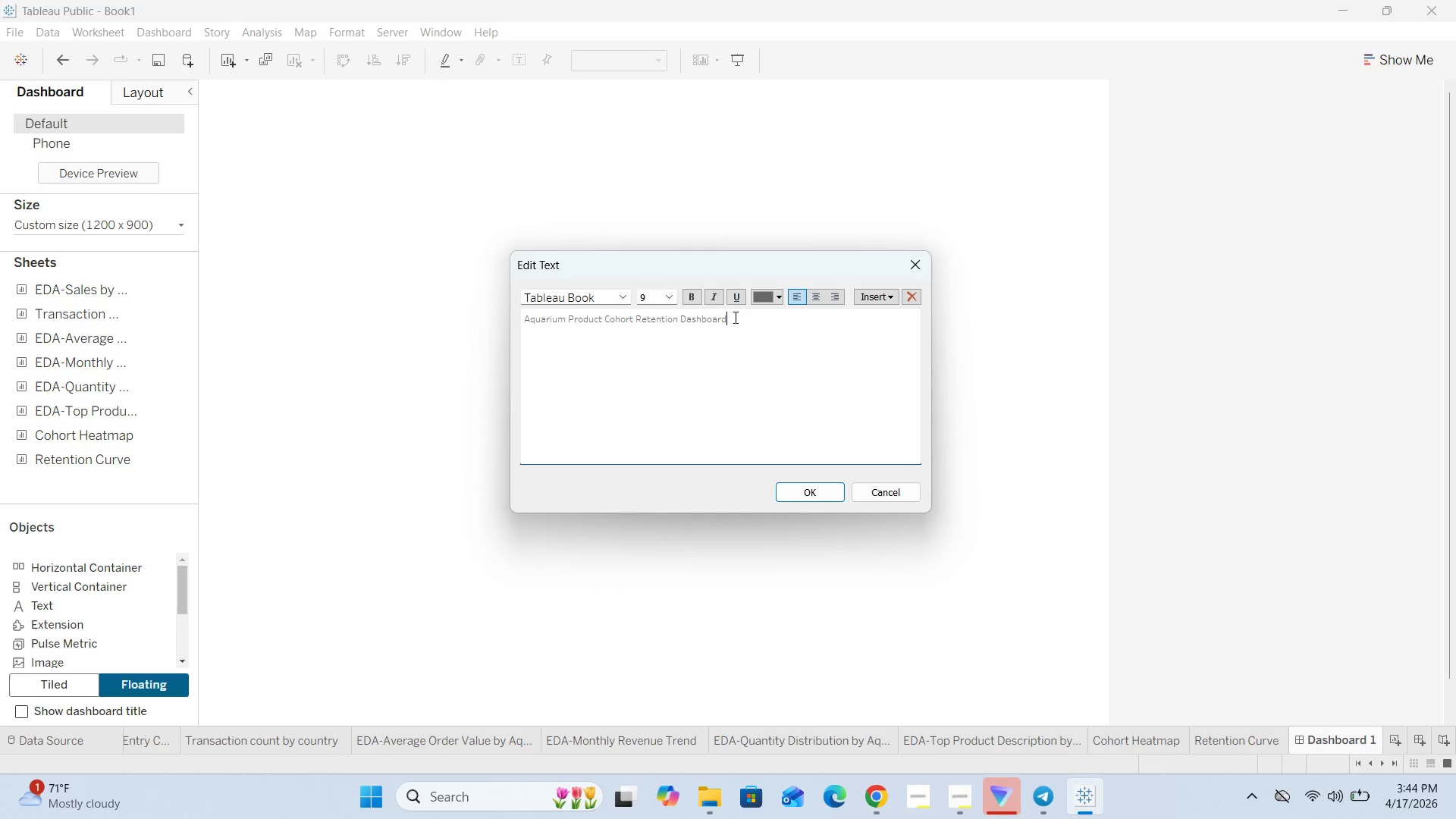 
left_click_drag(start_coordinate=[733, 317], to_coordinate=[520, 322])
 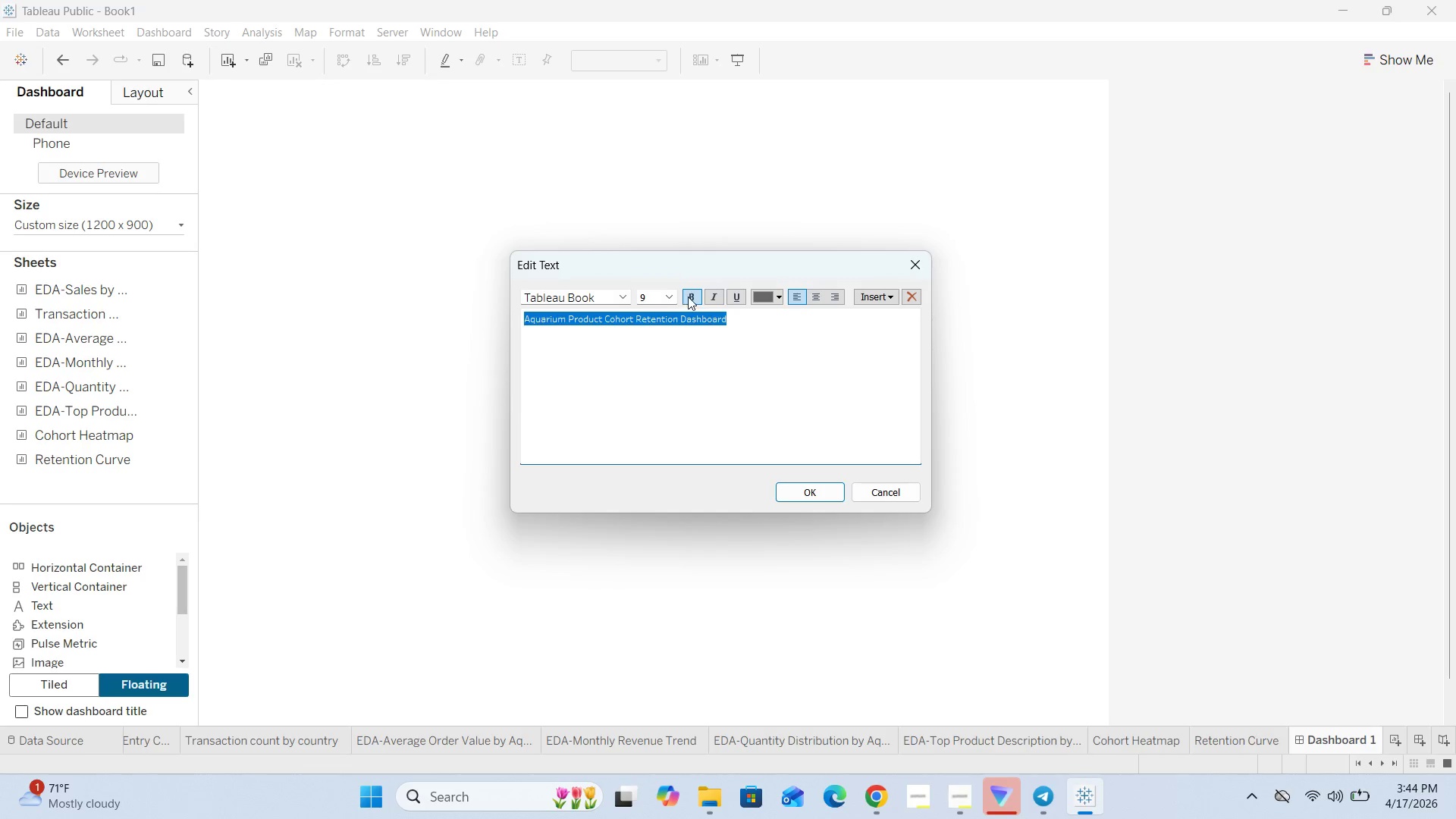 
left_click([692, 296])
 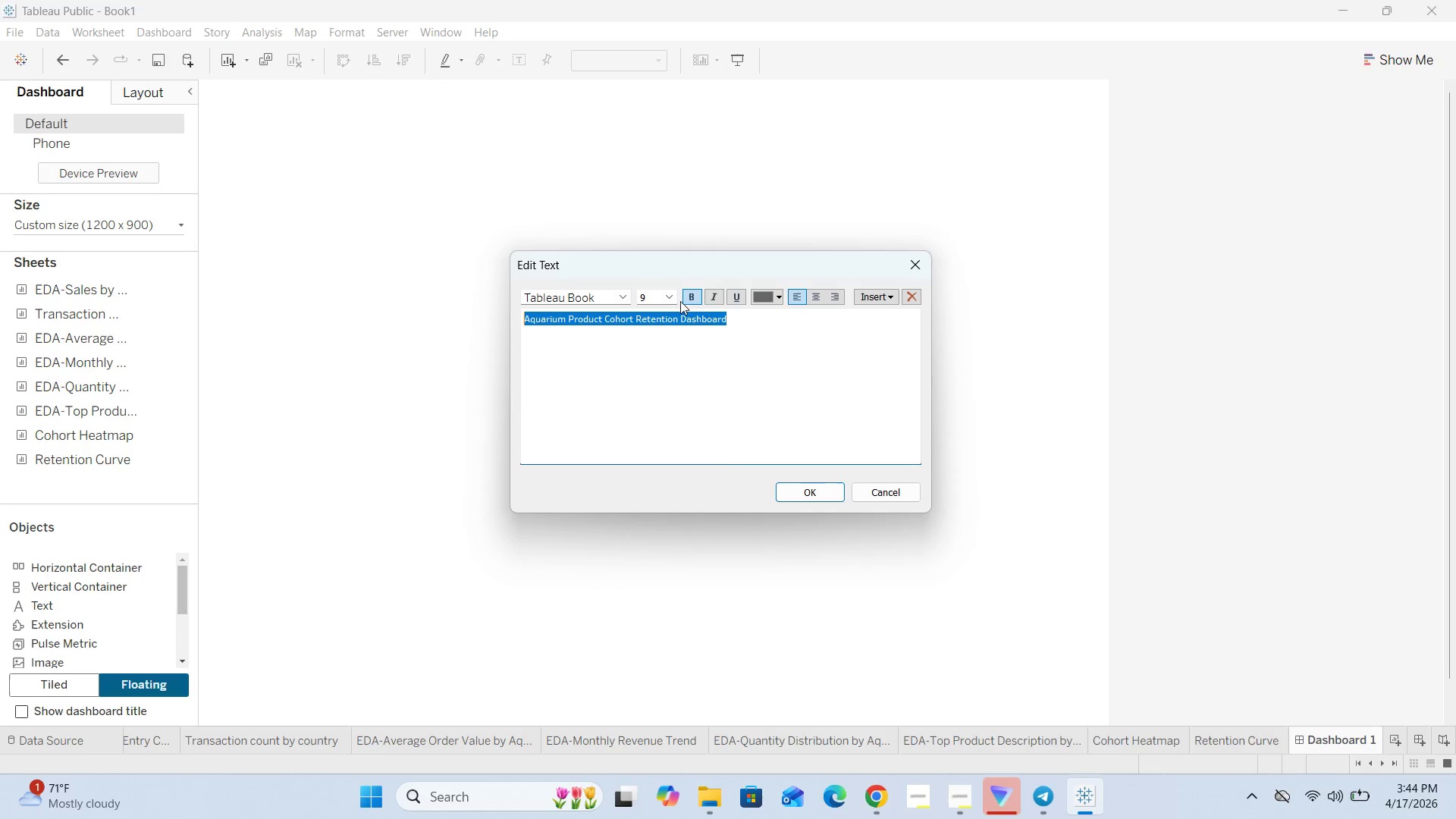 
left_click([670, 297])
 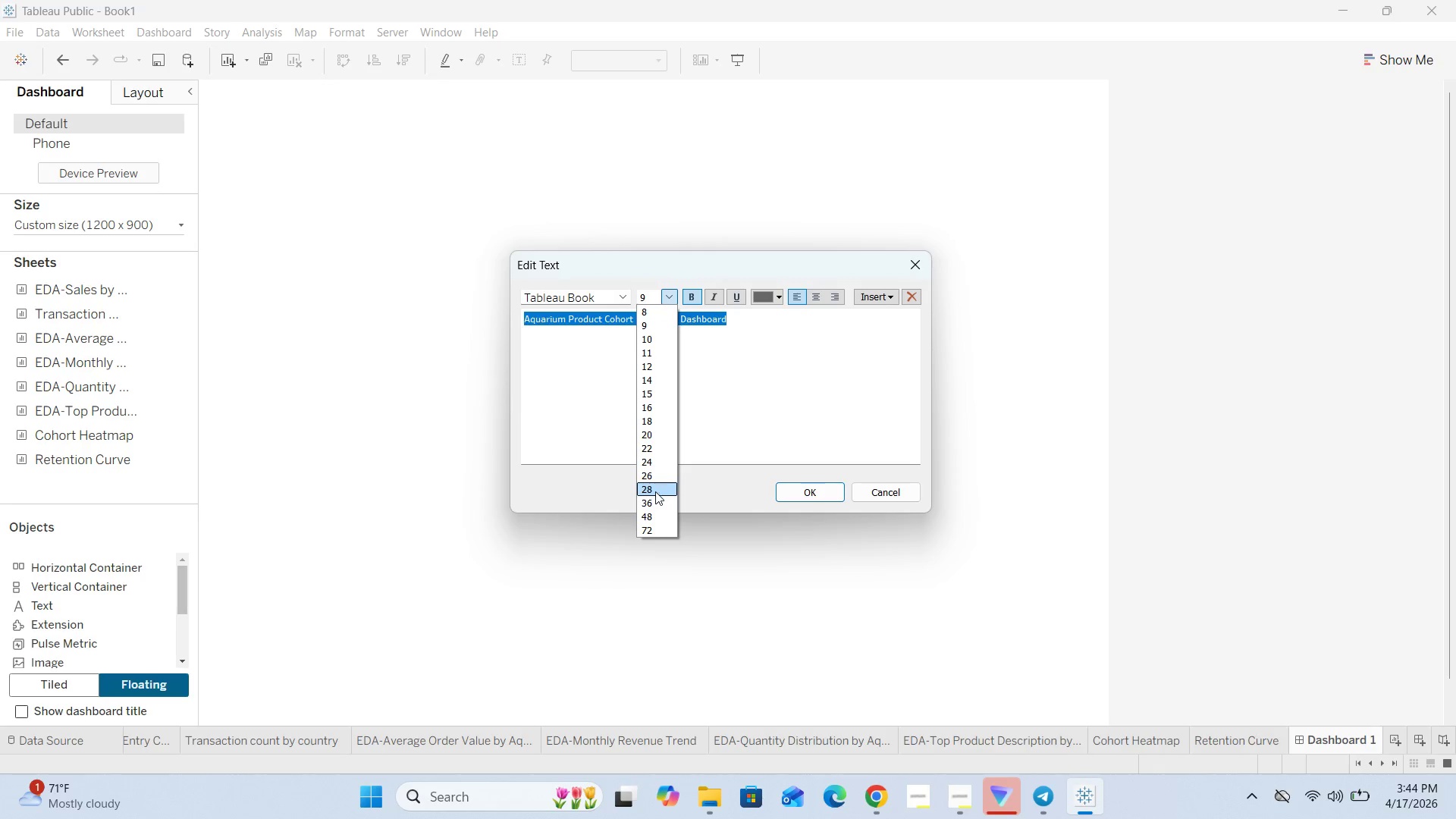 
left_click([653, 451])
 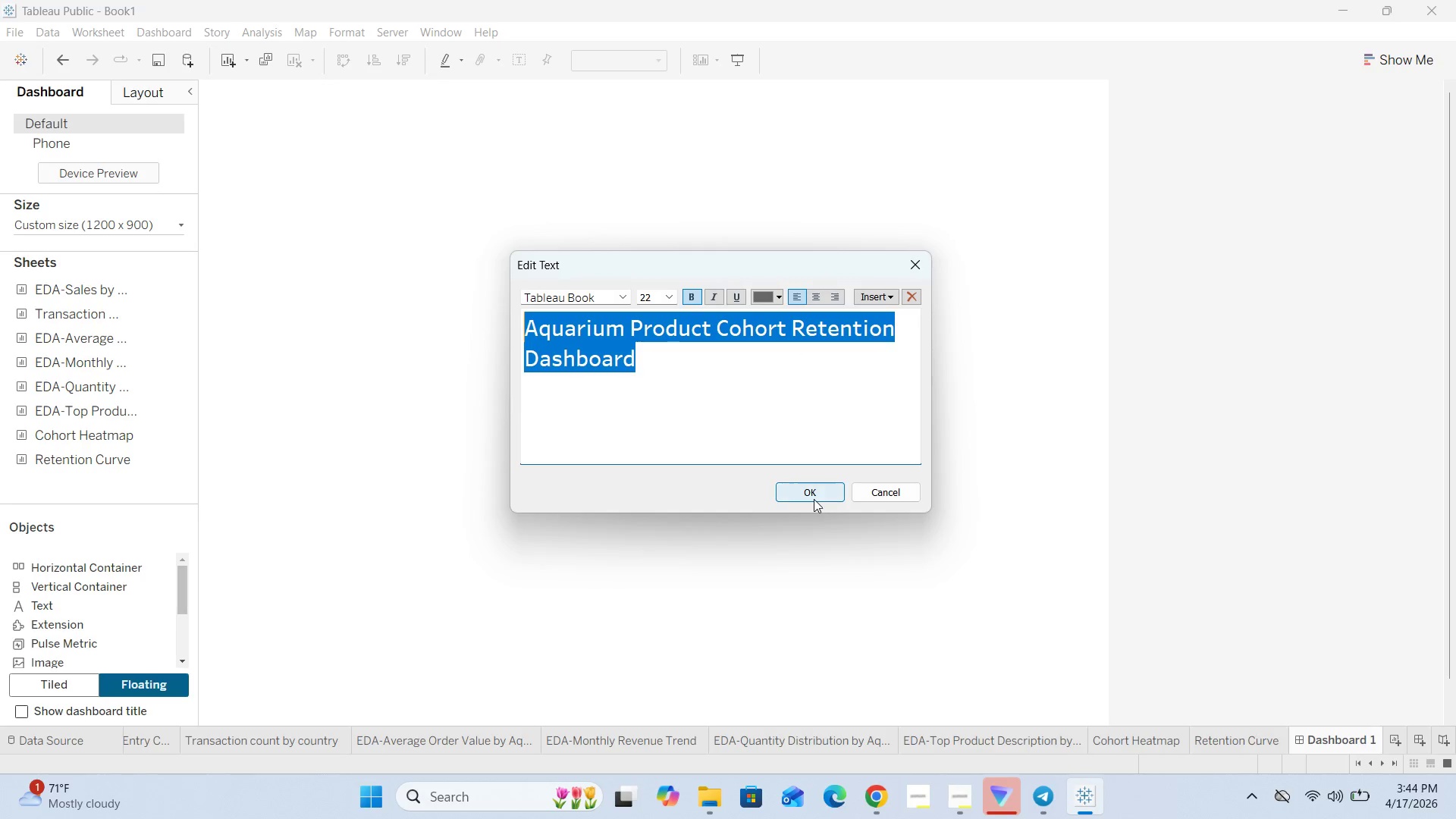 
left_click([813, 296])
 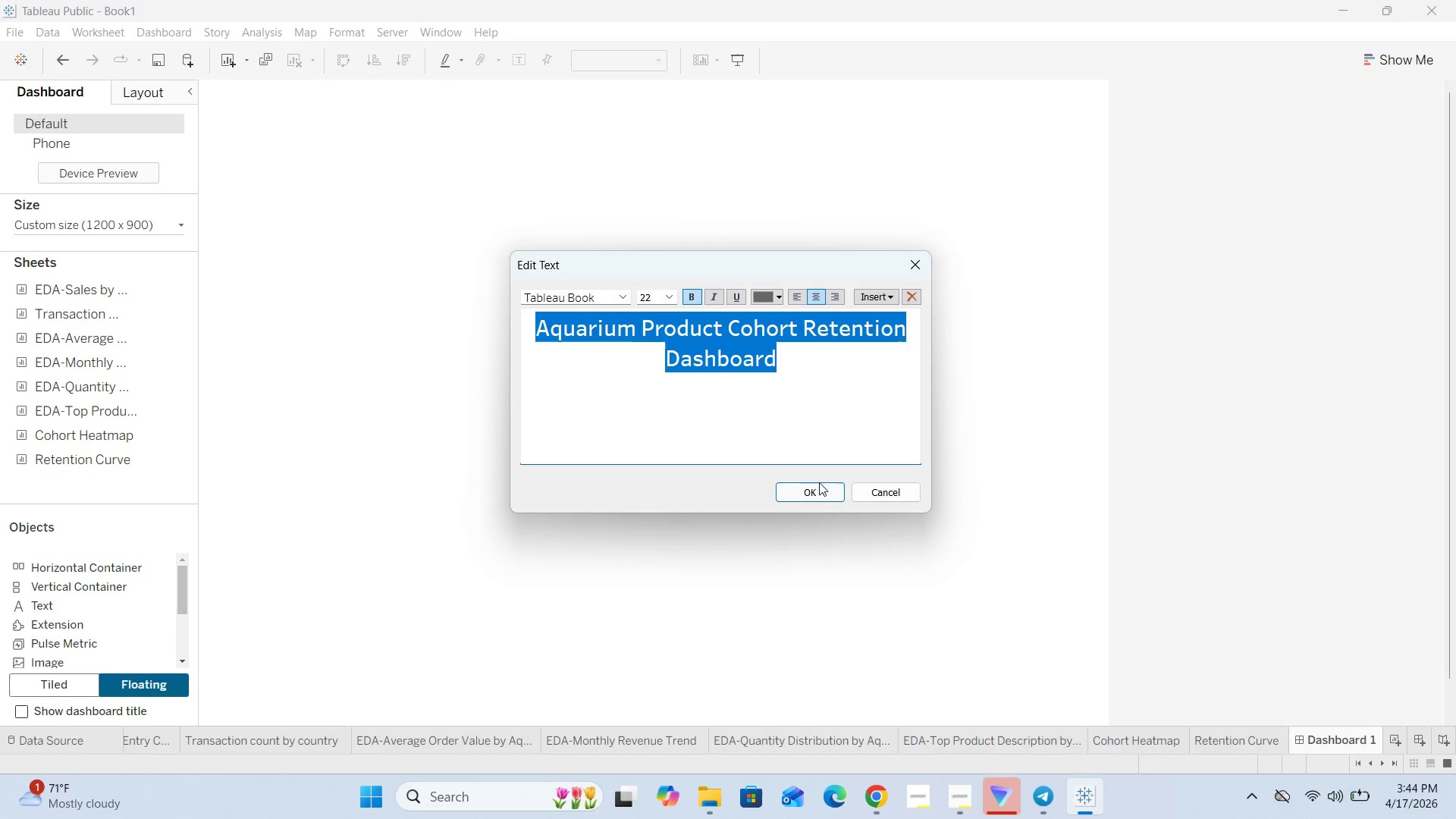 
left_click([814, 489])
 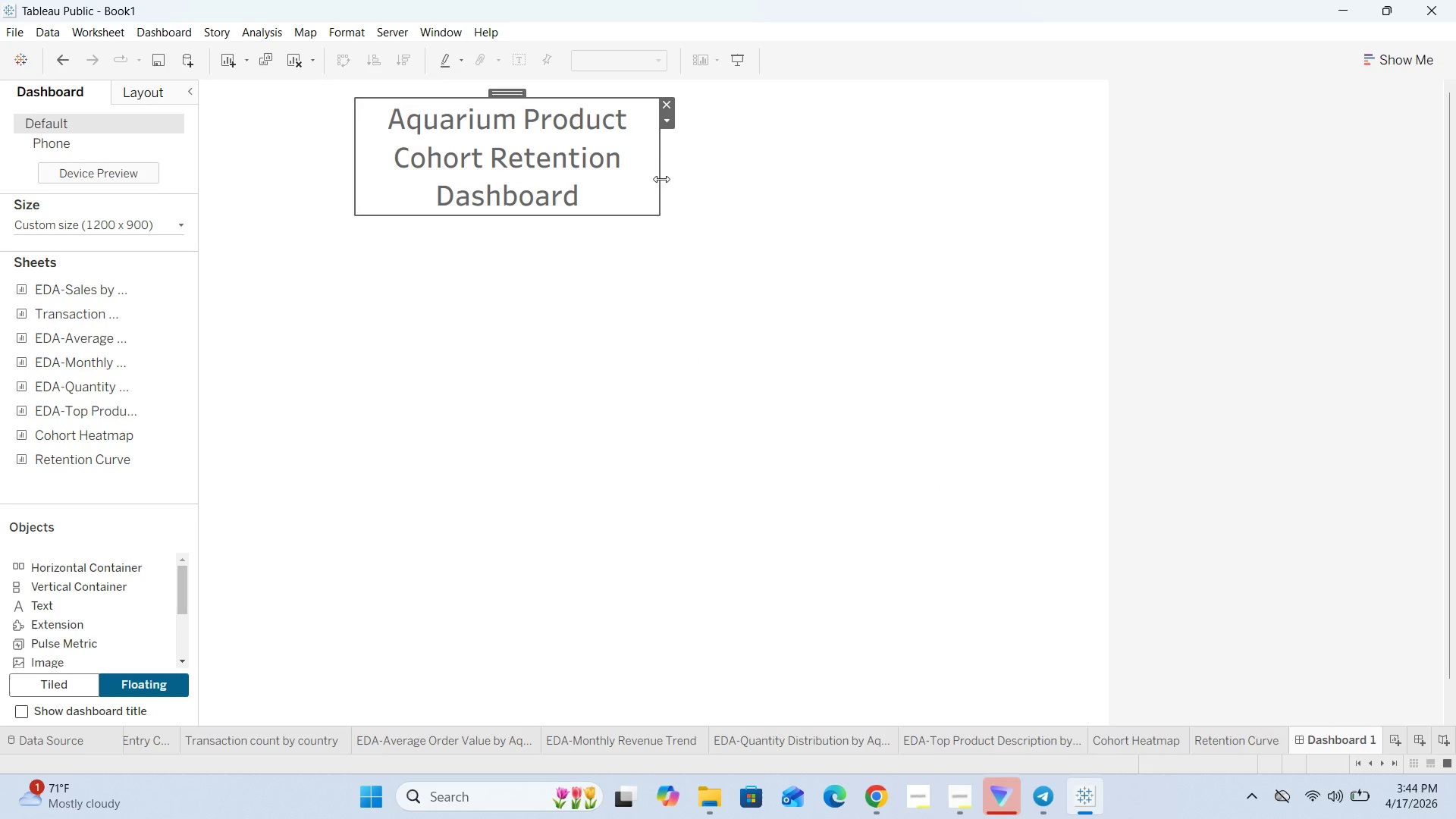 
left_click_drag(start_coordinate=[660, 181], to_coordinate=[1026, 149])
 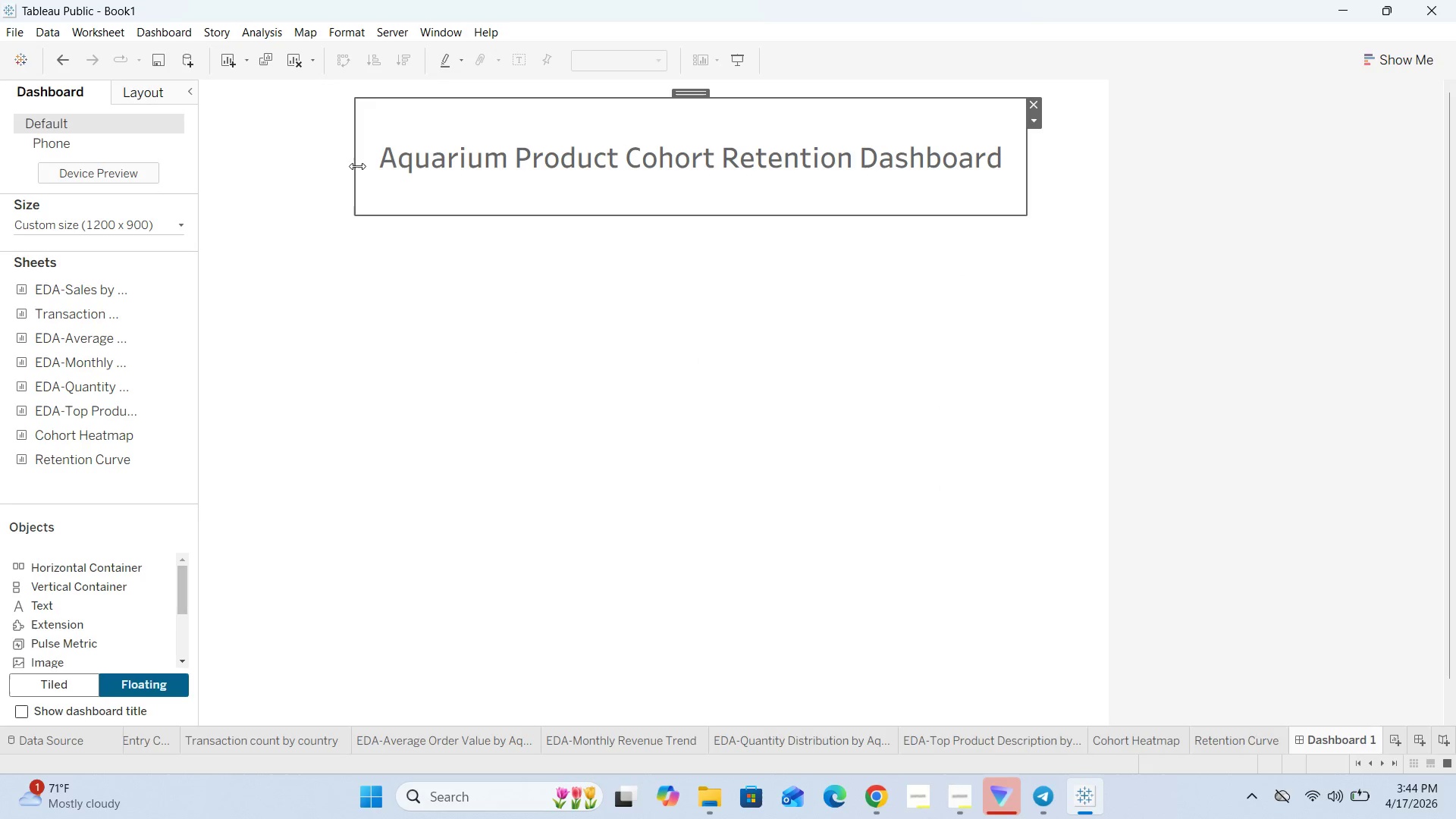 
left_click_drag(start_coordinate=[356, 165], to_coordinate=[286, 168])
 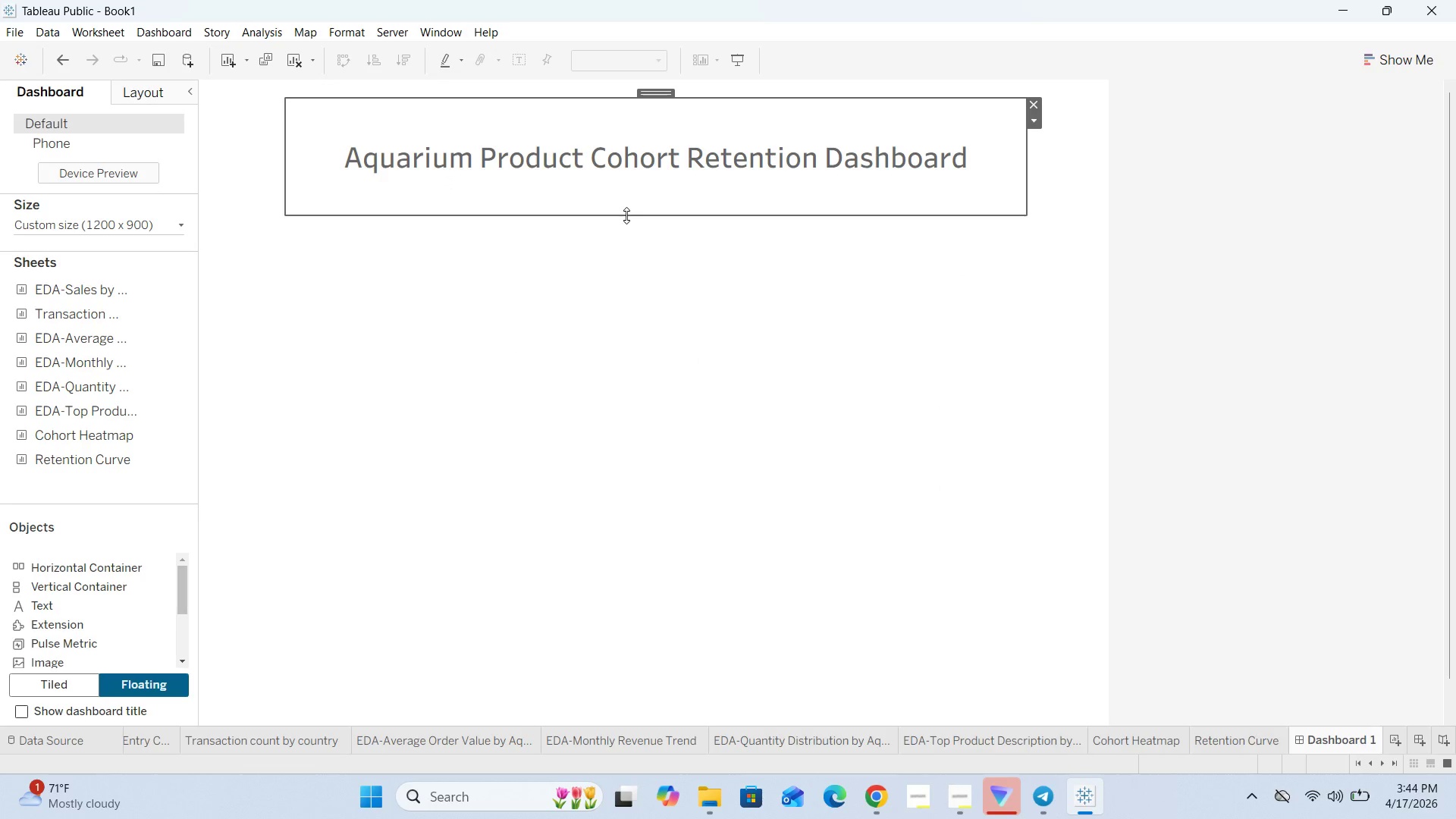 
left_click_drag(start_coordinate=[626, 215], to_coordinate=[640, 159])
 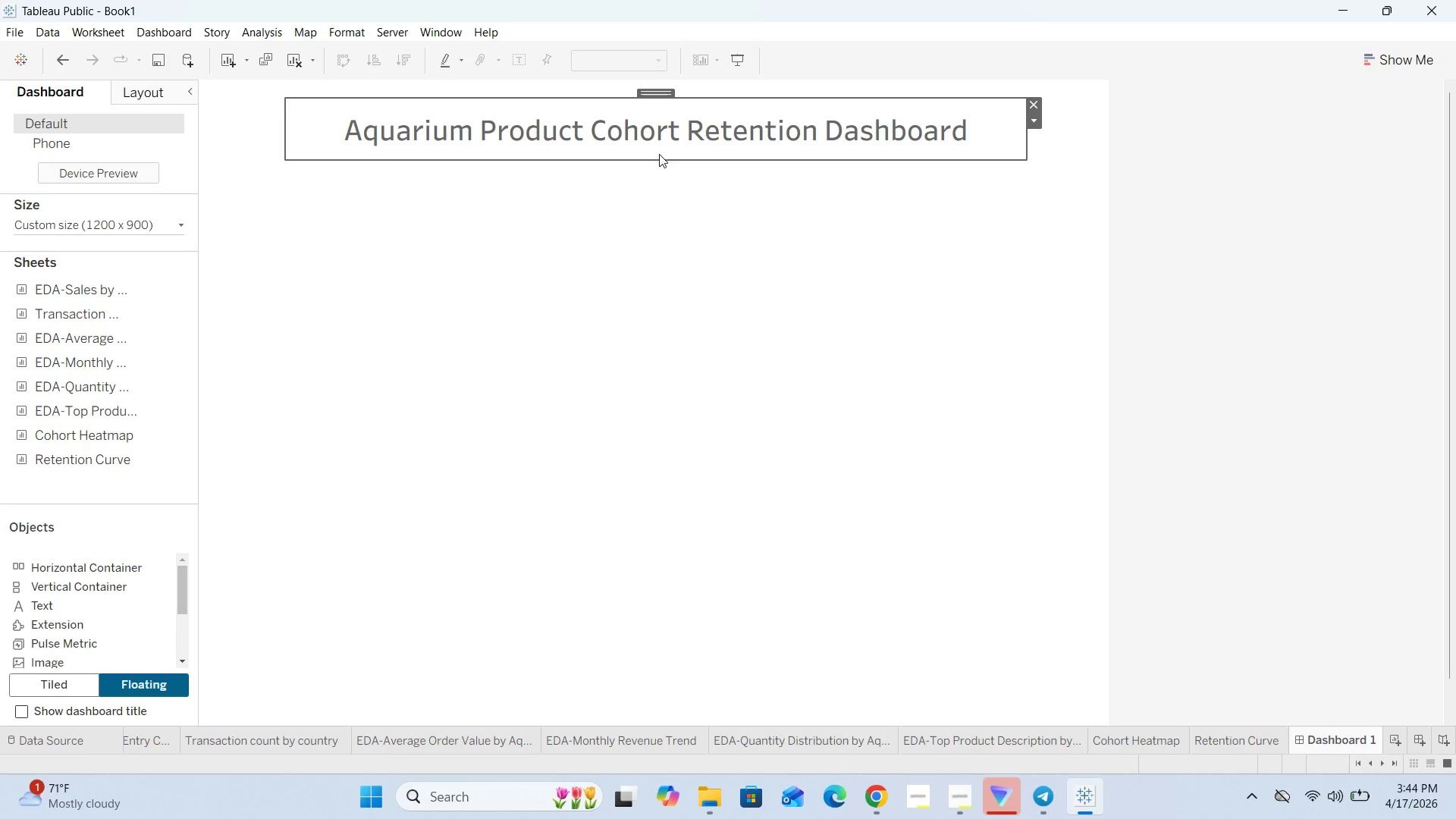 
left_click_drag(start_coordinate=[656, 158], to_coordinate=[659, 141])
 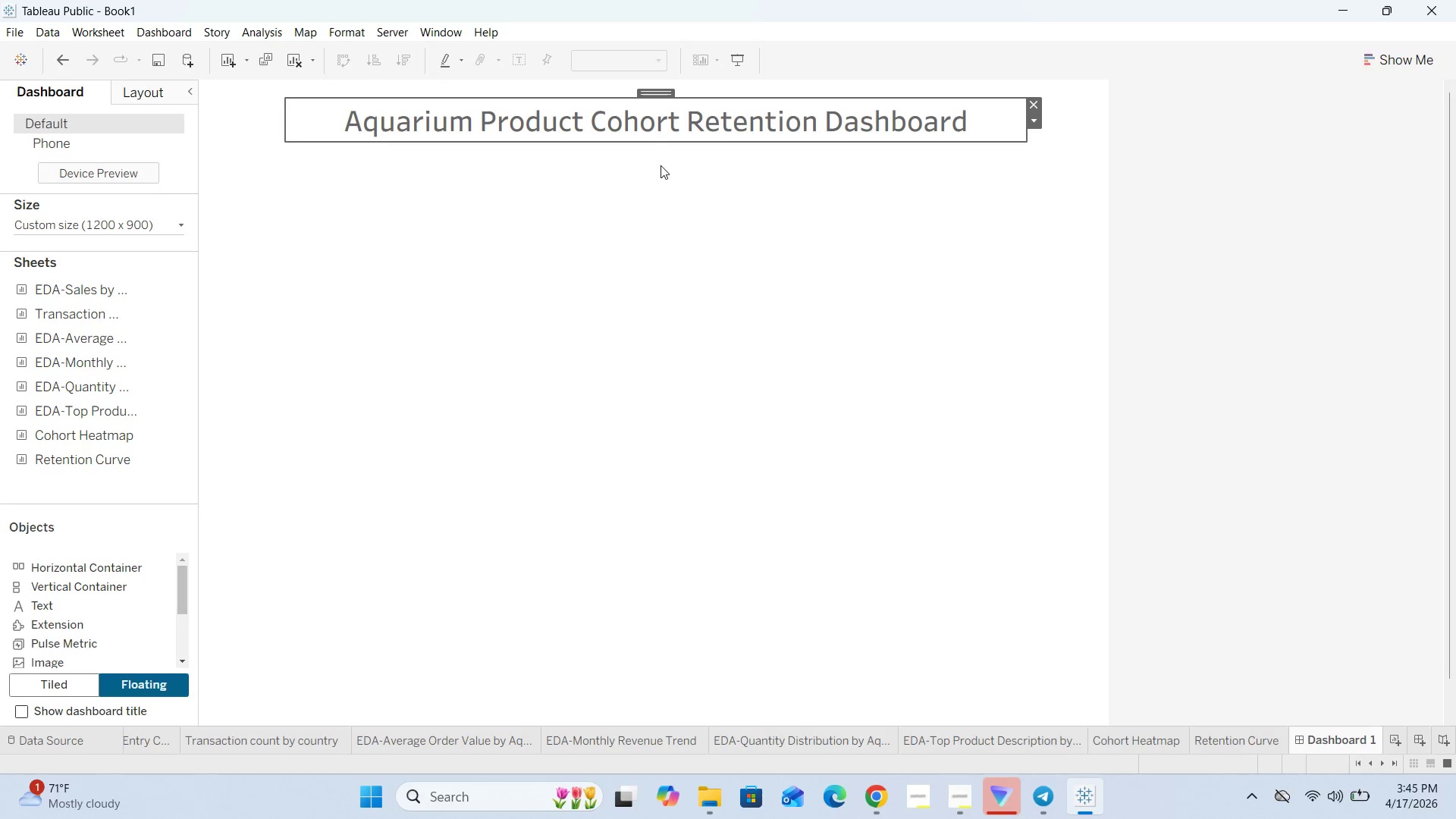 
left_click([663, 178])
 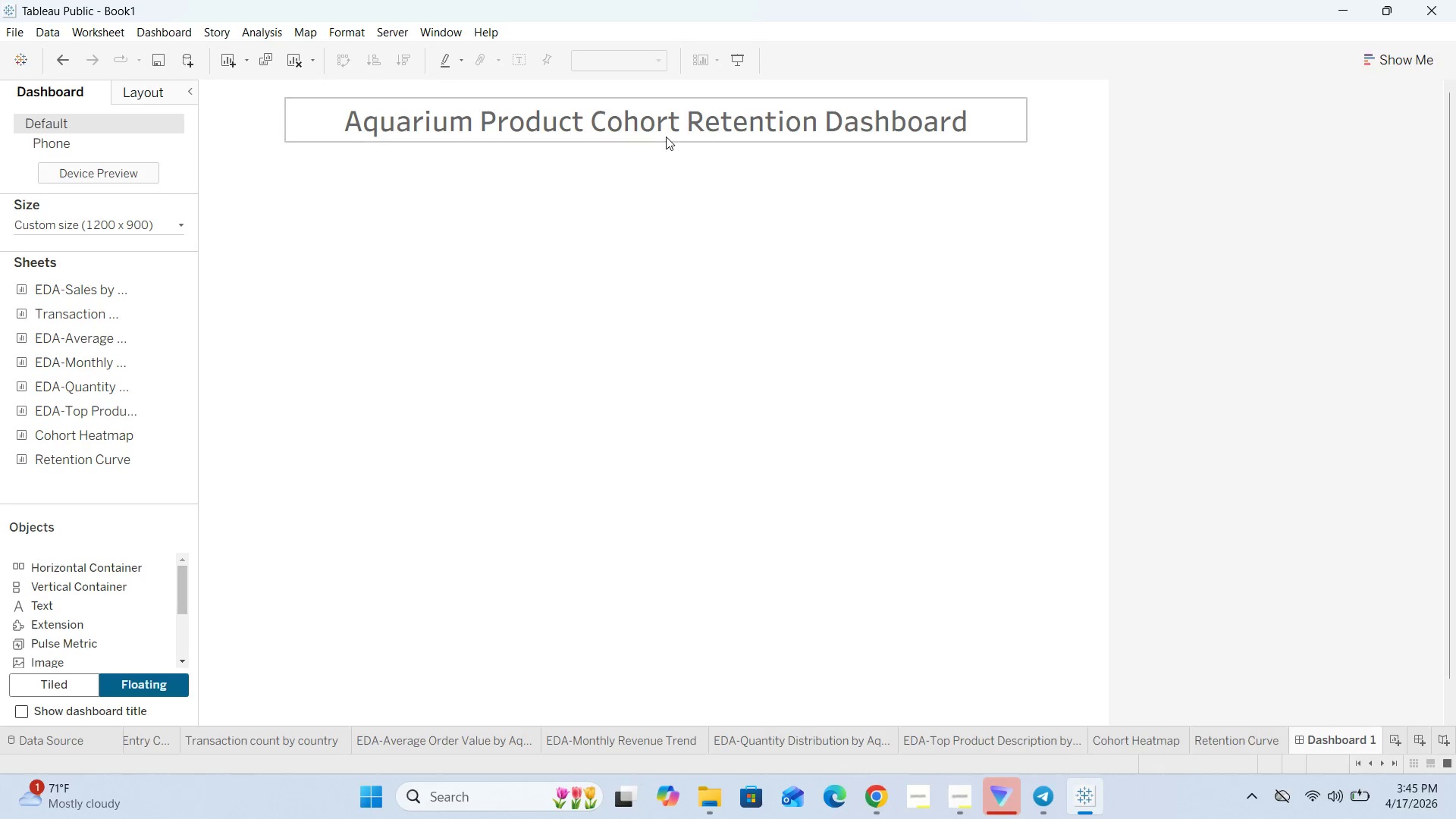 
left_click([662, 131])
 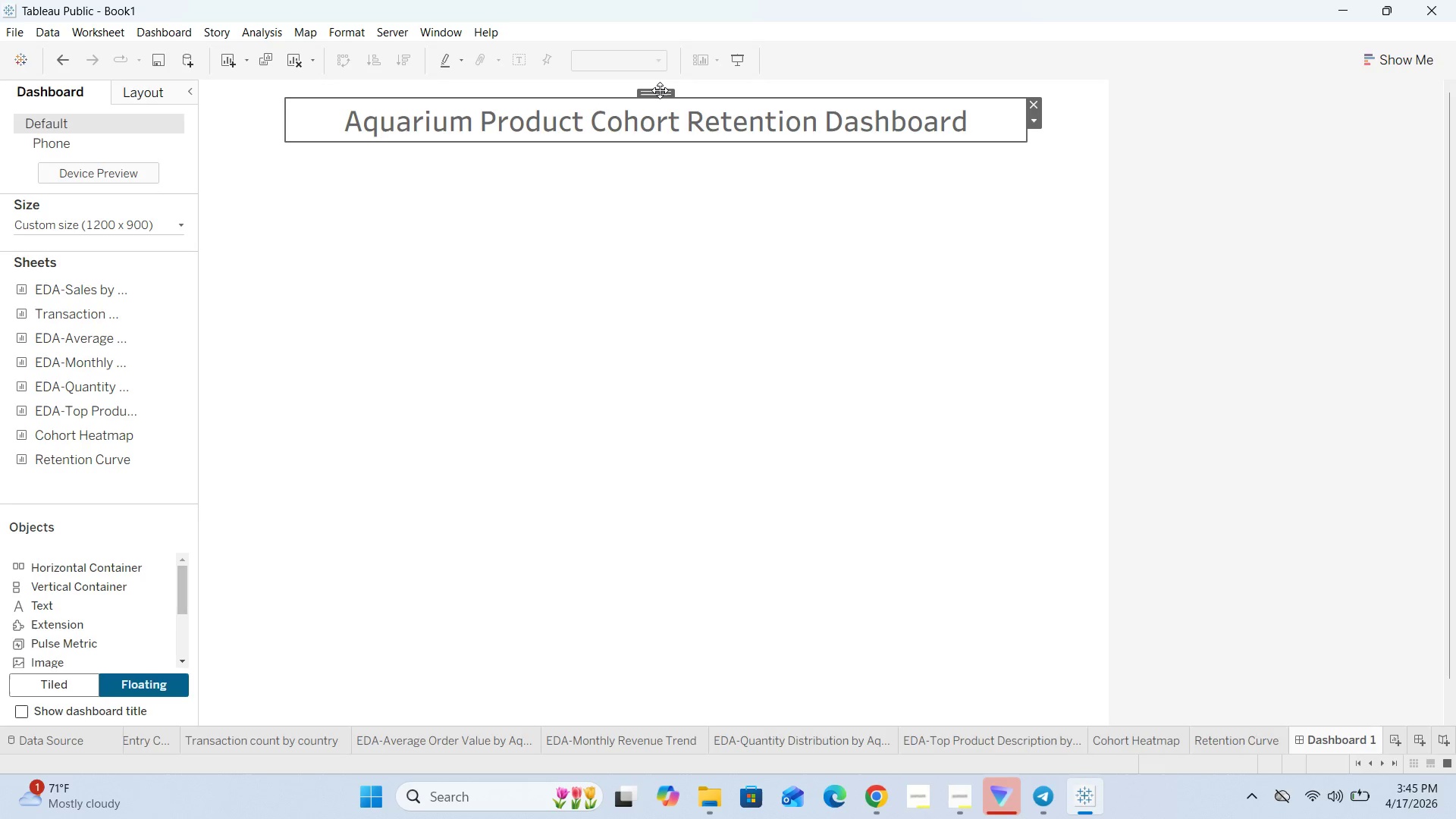 
left_click_drag(start_coordinate=[660, 90], to_coordinate=[661, 82])
 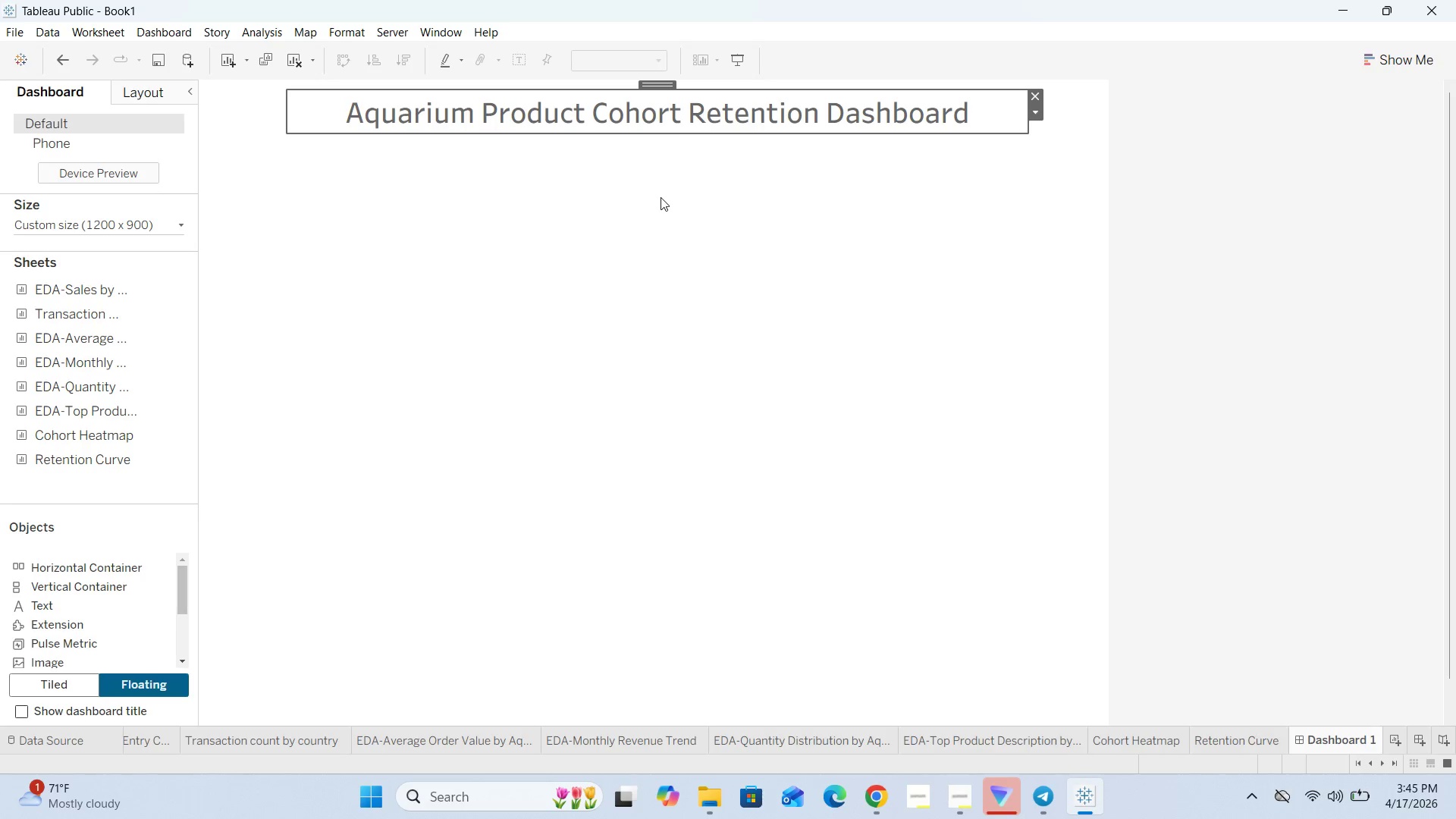 
left_click([661, 199])
 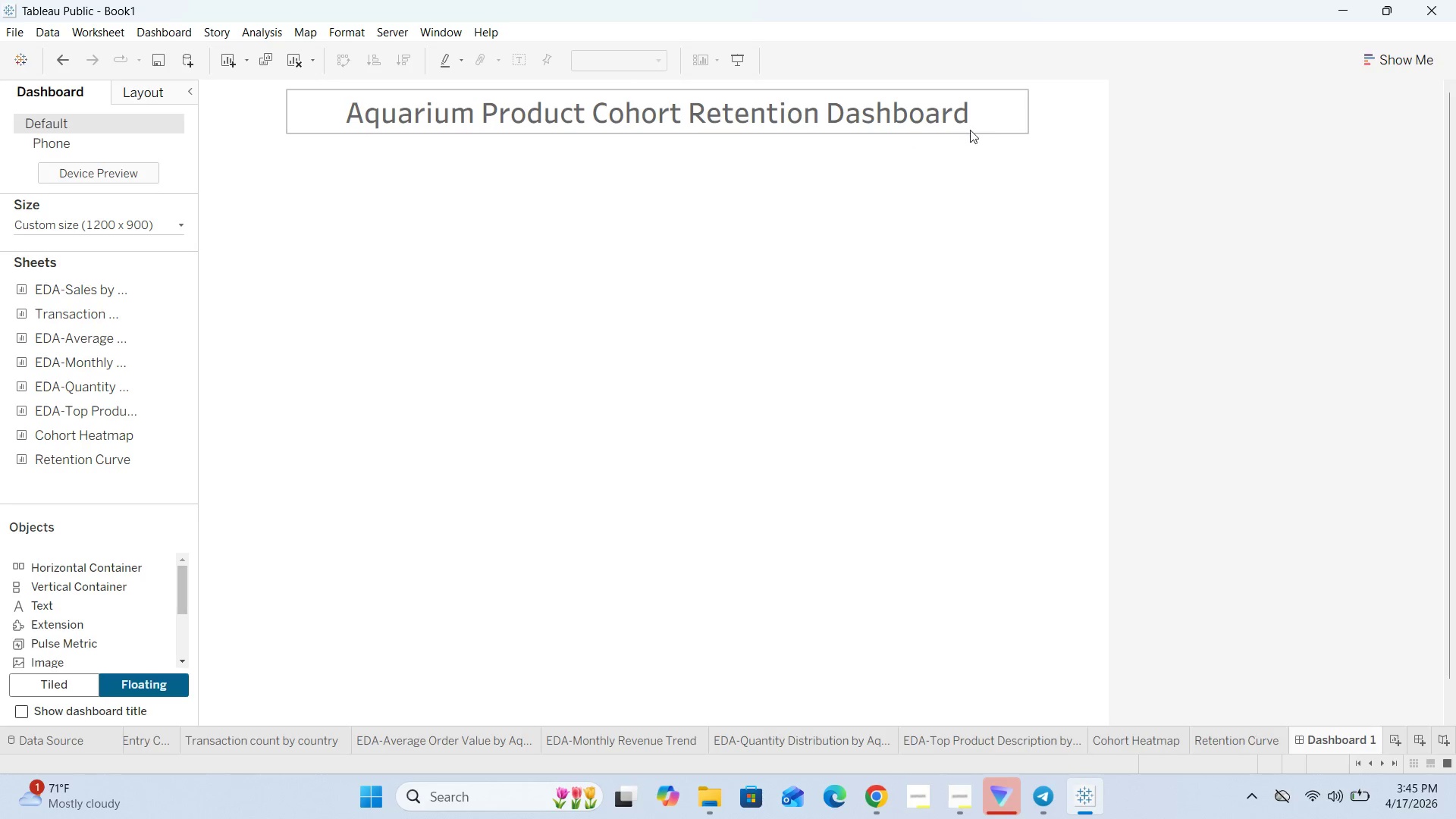 
left_click([990, 126])
 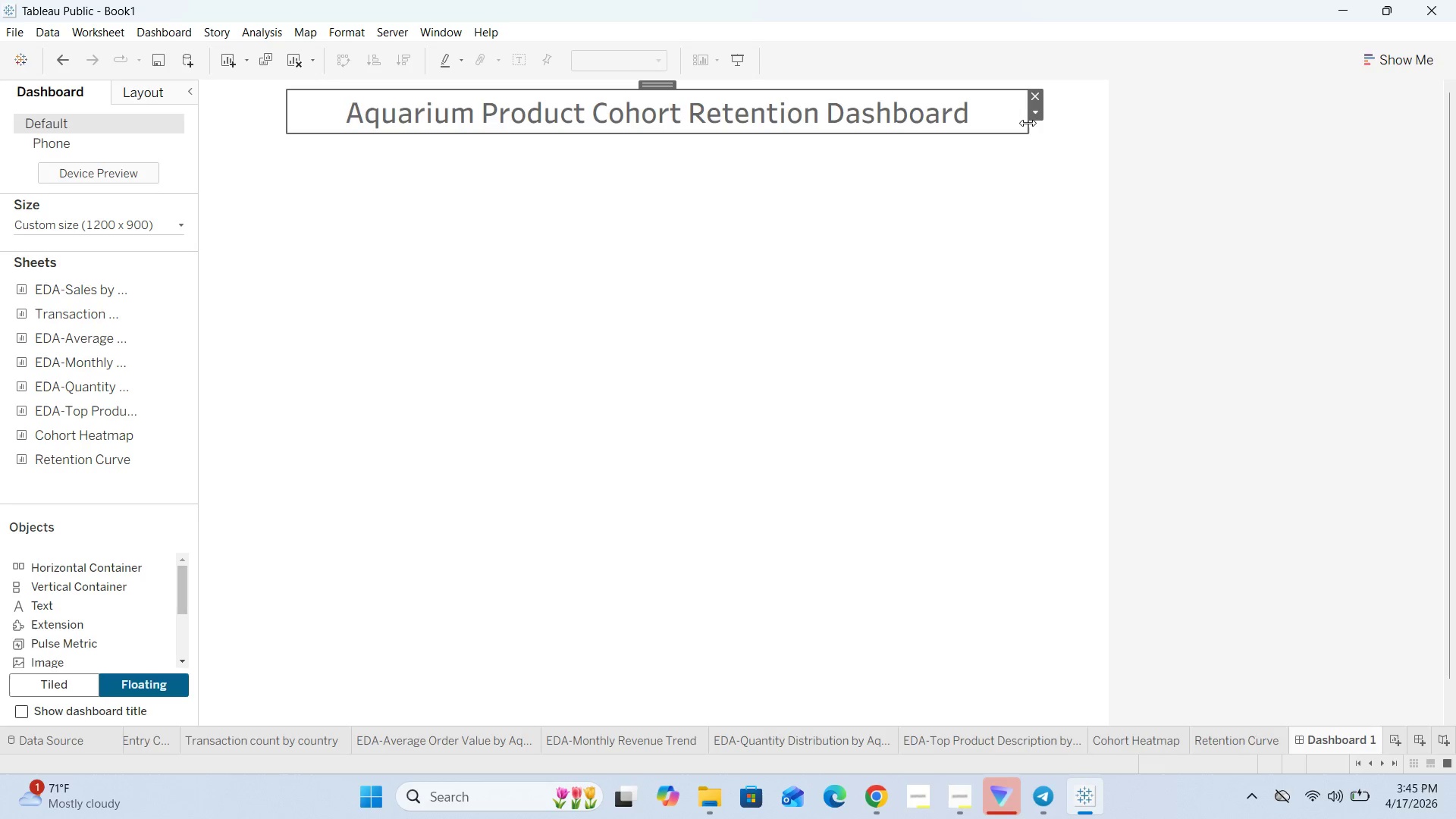 
left_click_drag(start_coordinate=[1028, 123], to_coordinate=[1090, 124])
 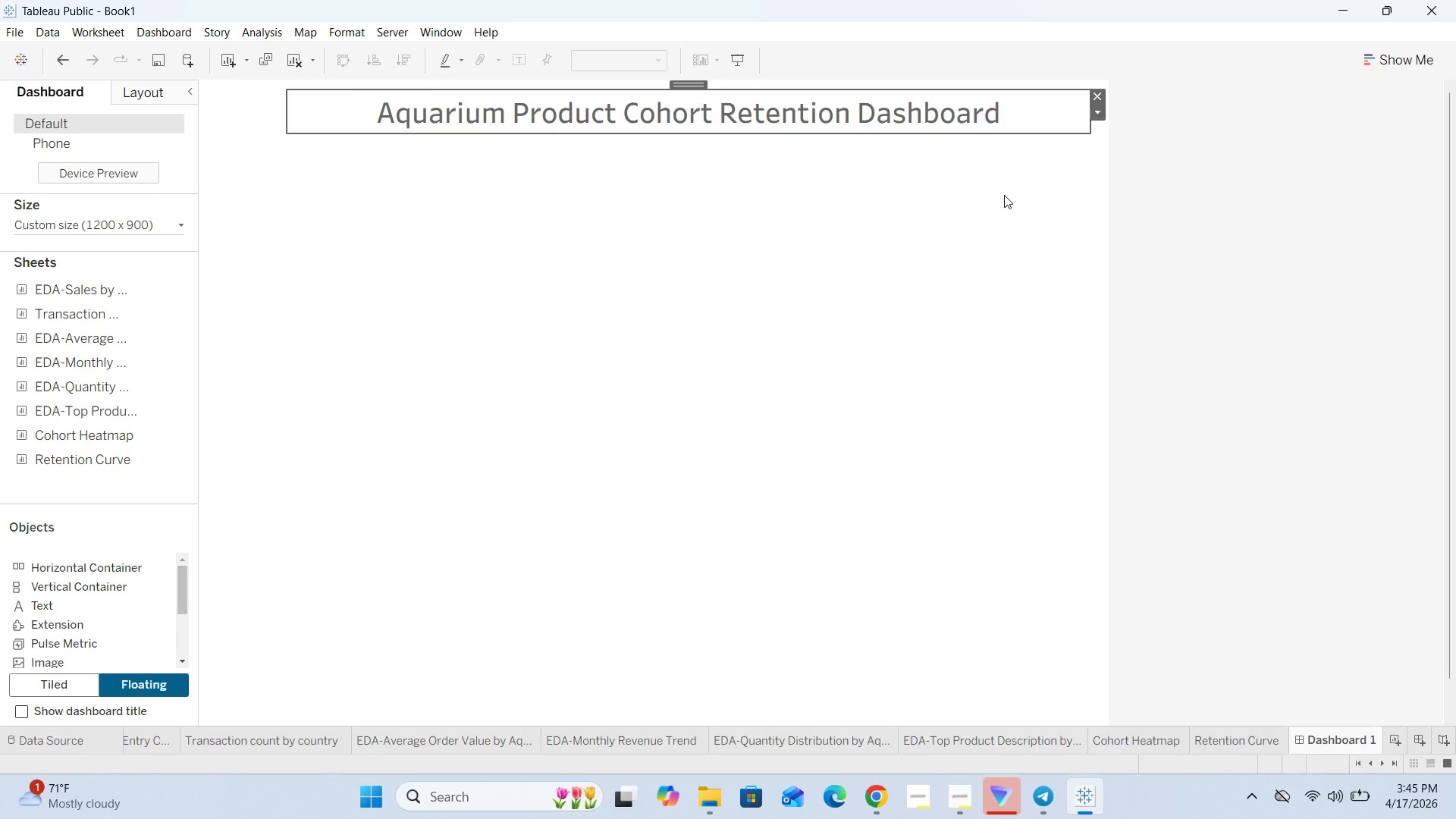 
left_click([1004, 195])
 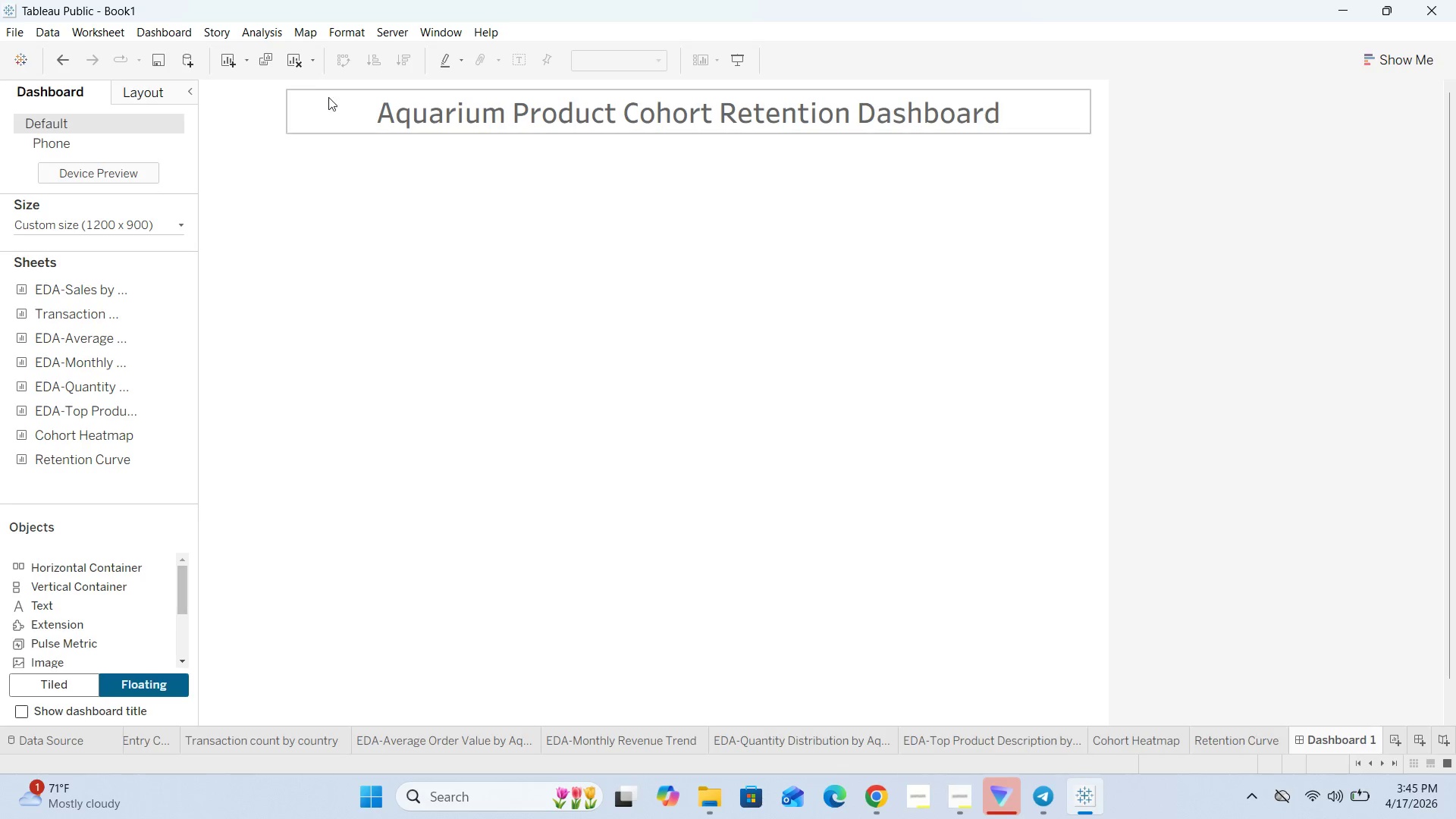 
left_click([326, 102])
 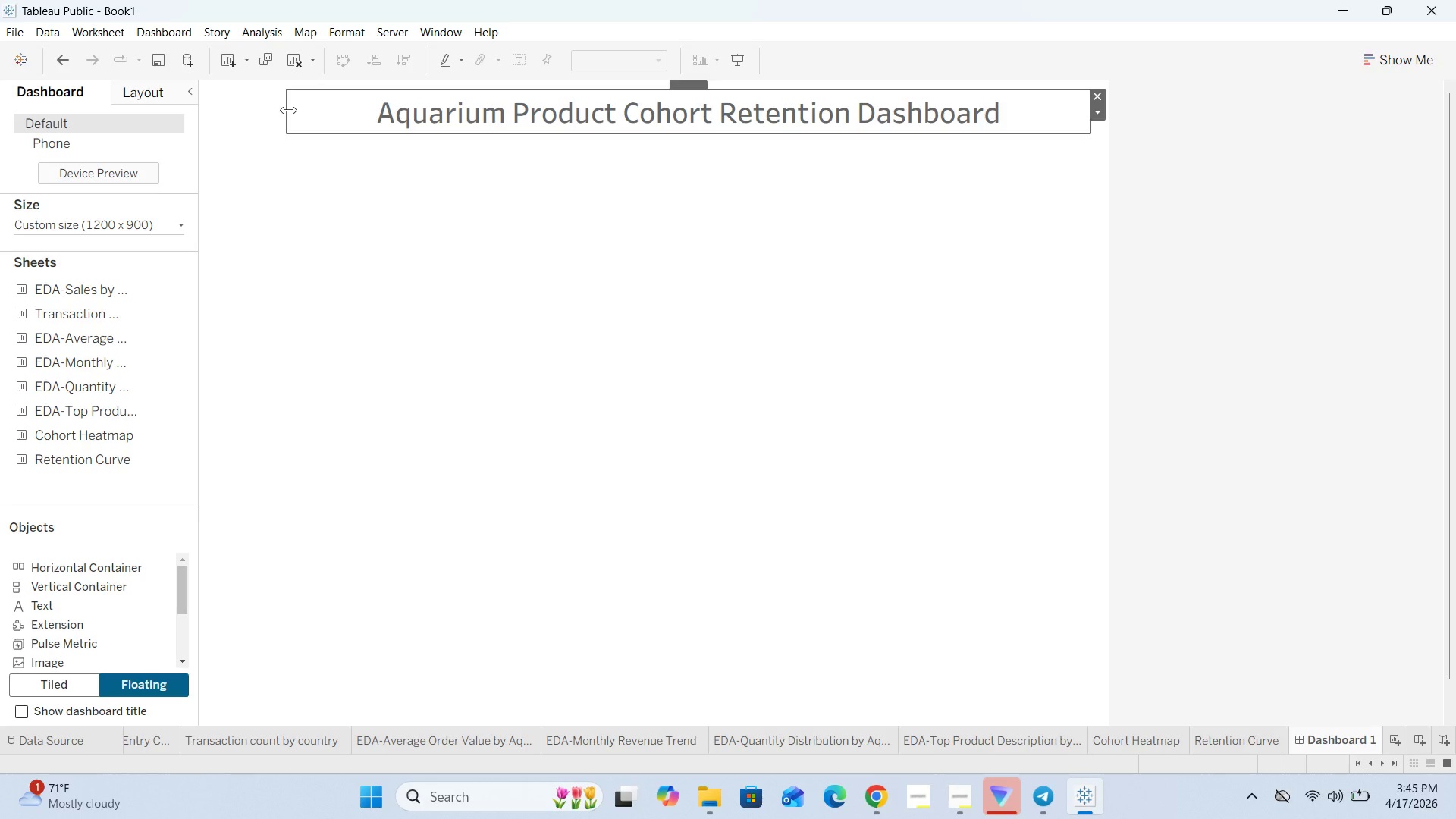 
left_click_drag(start_coordinate=[288, 110], to_coordinate=[219, 118])
 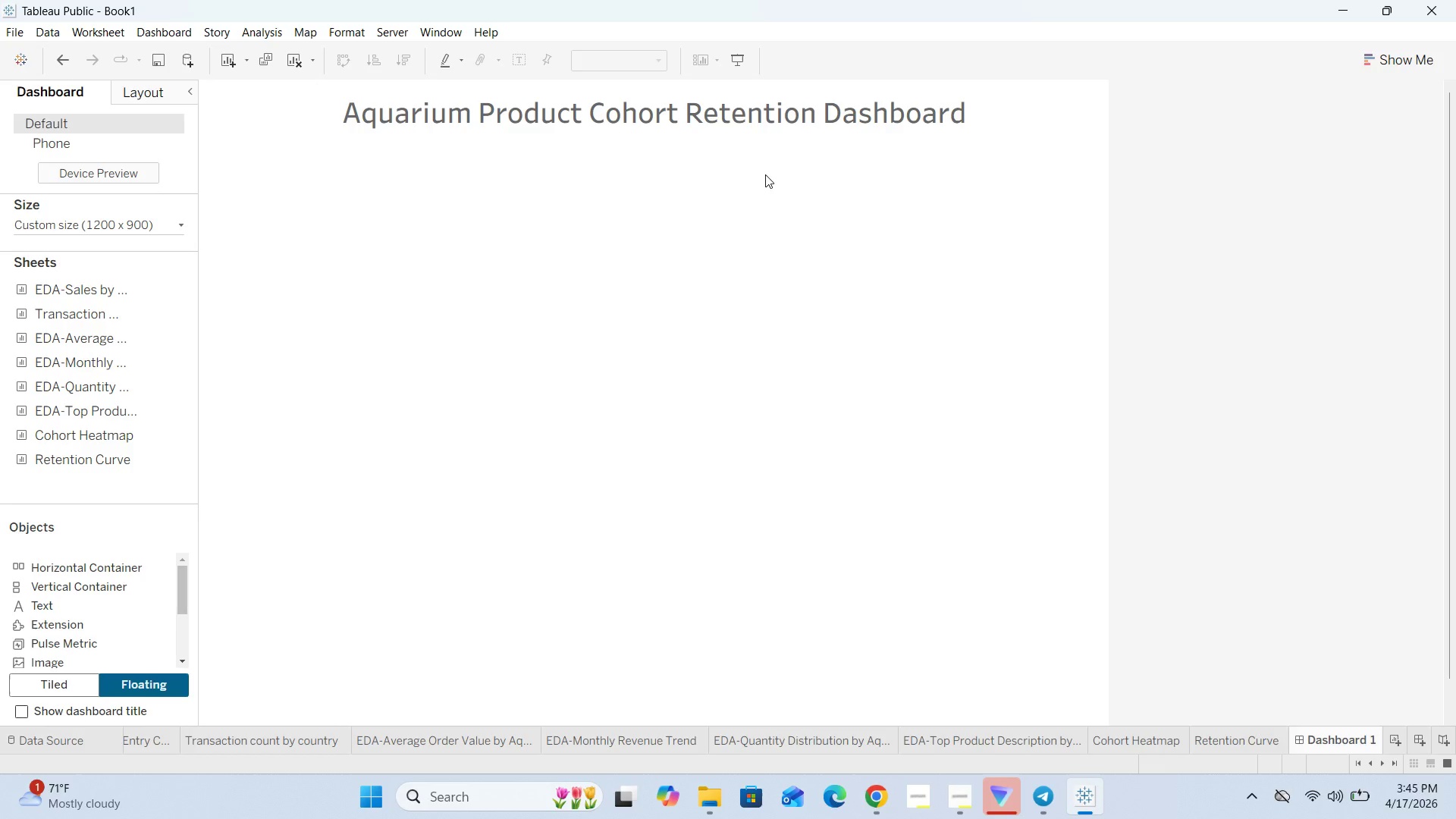 
wait(24.39)
 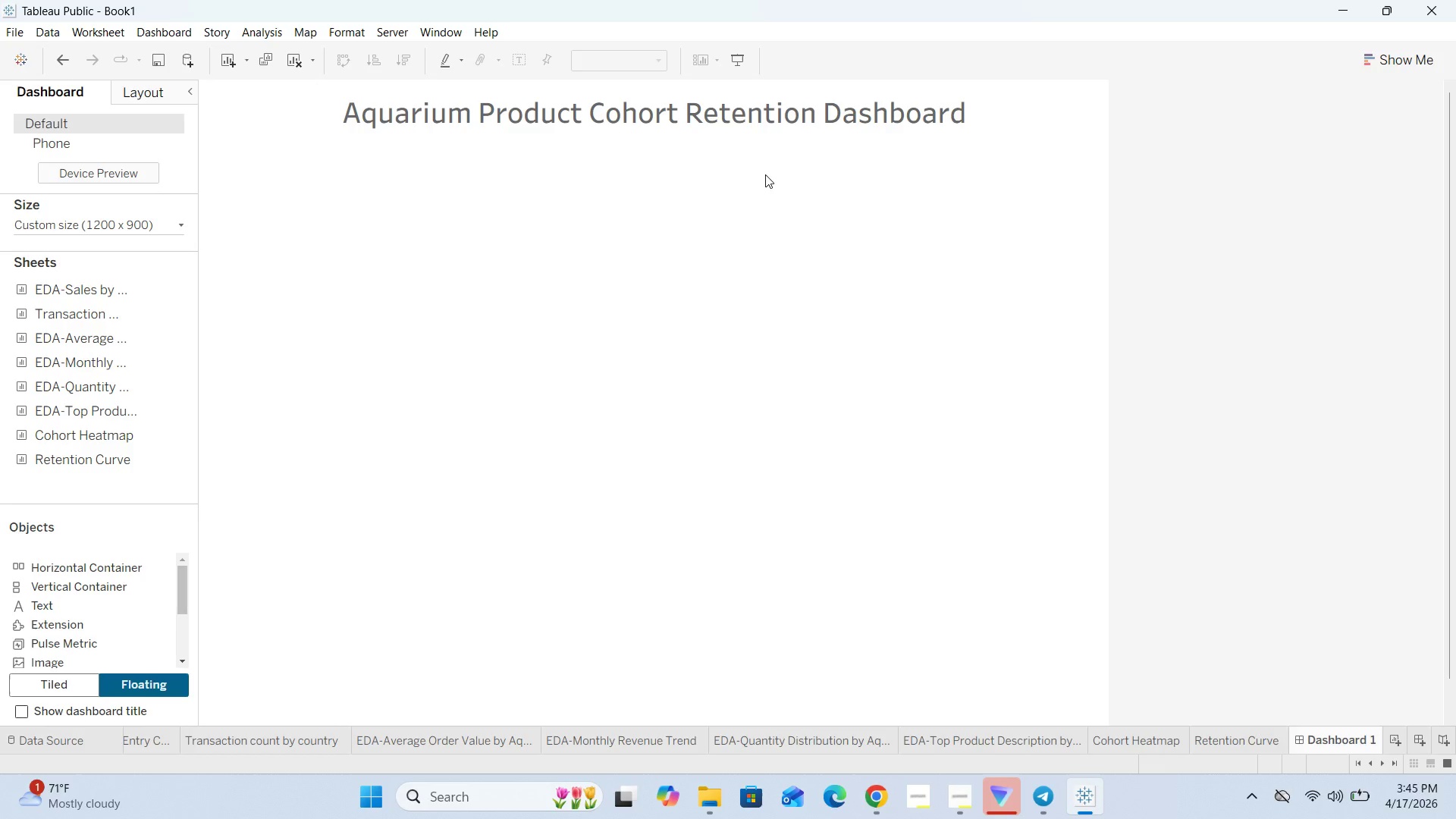 
scroll: coordinate [811, 406], scroll_direction: down, amount: 4.0
 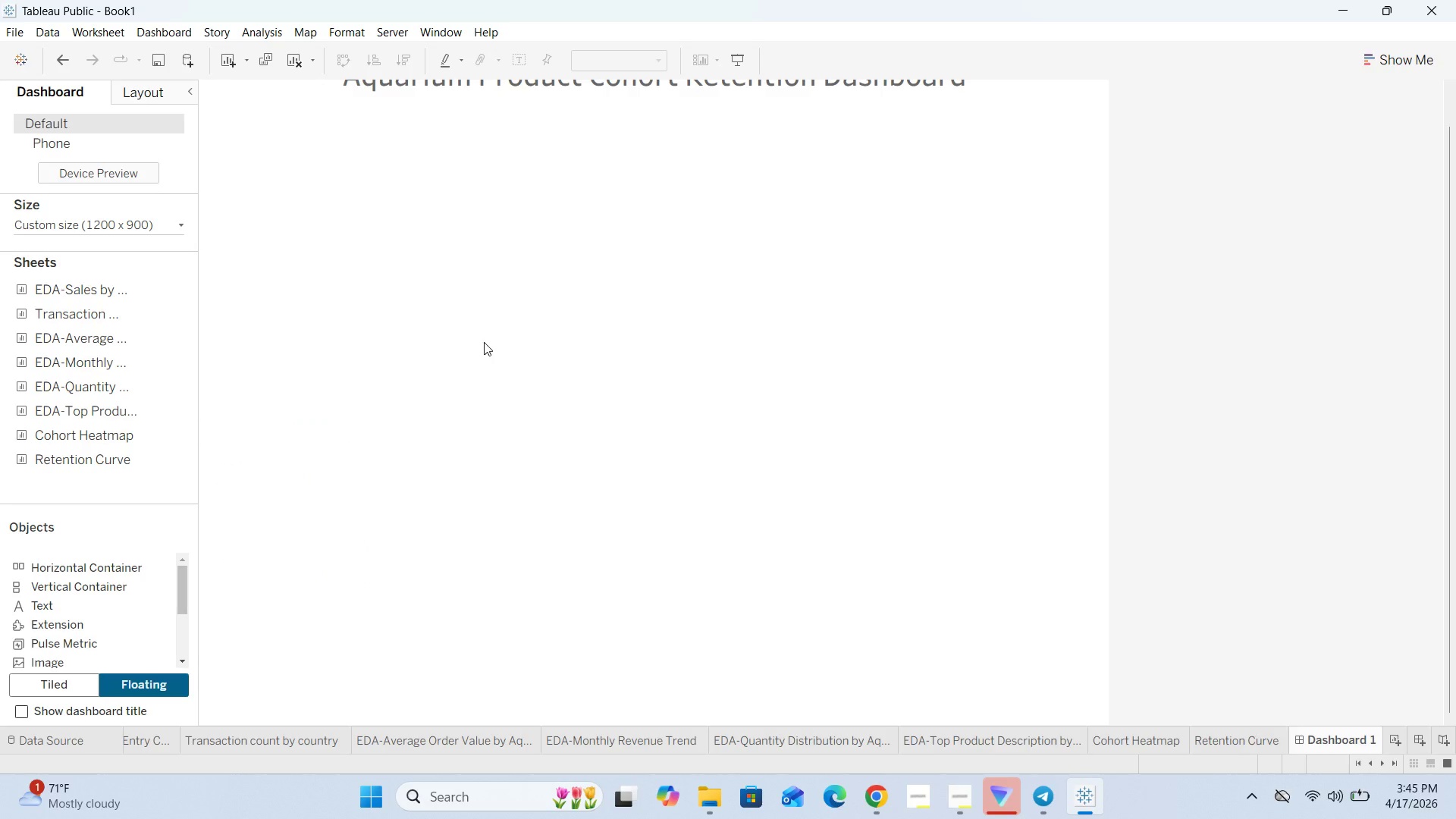 
wait(6.47)
 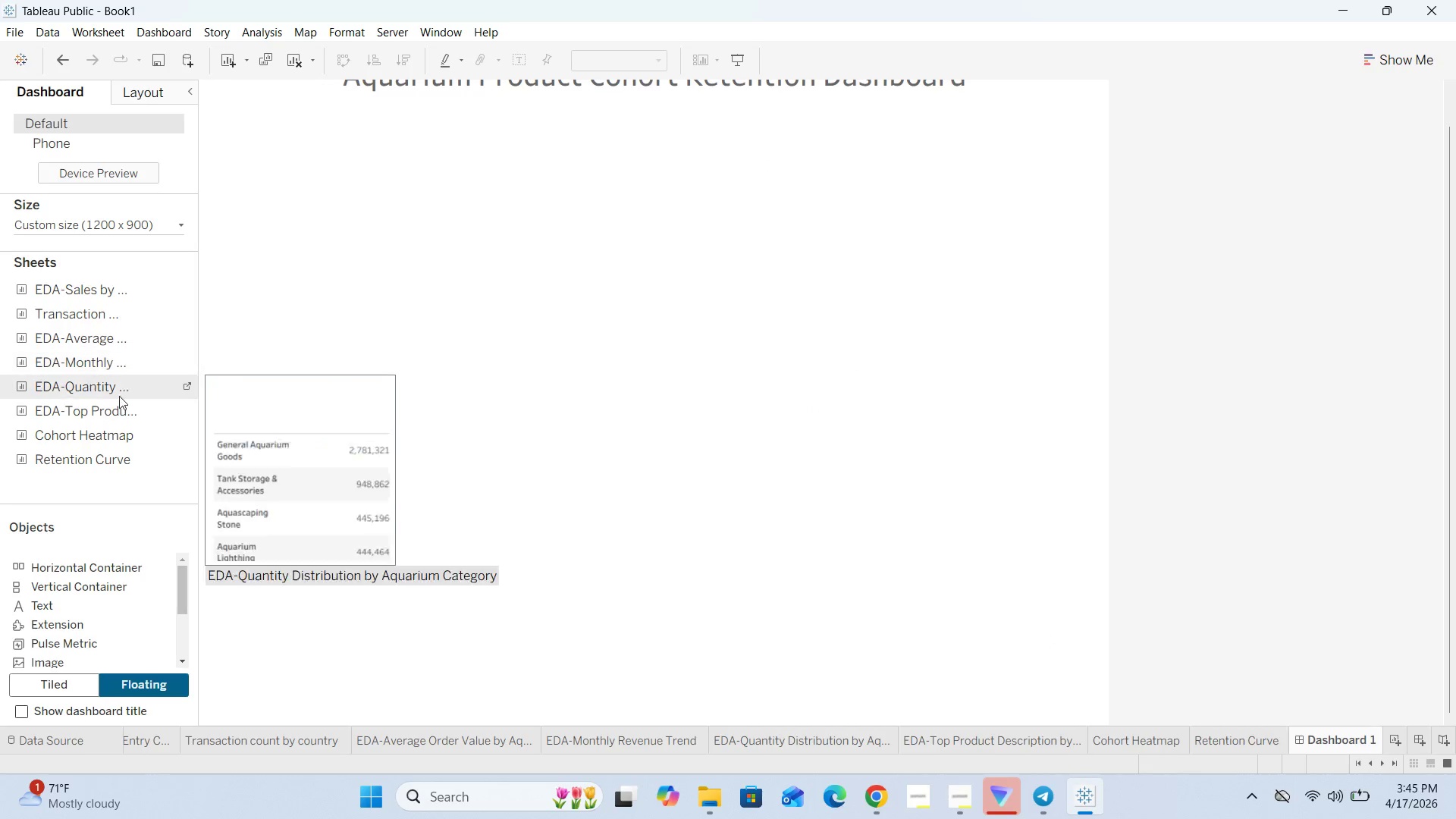 
left_click_drag(start_coordinate=[81, 432], to_coordinate=[444, 177])
 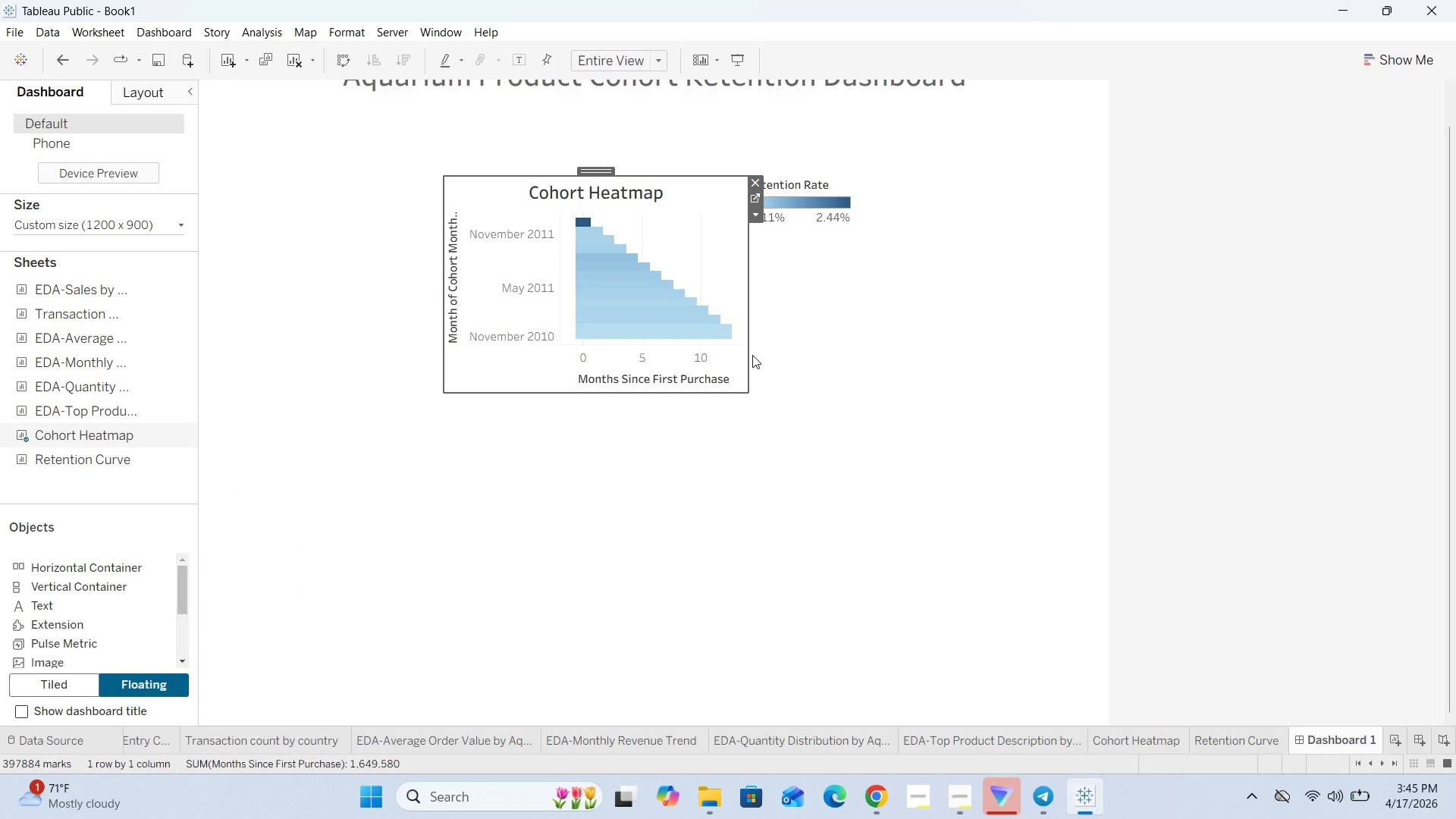 
wait(6.39)
 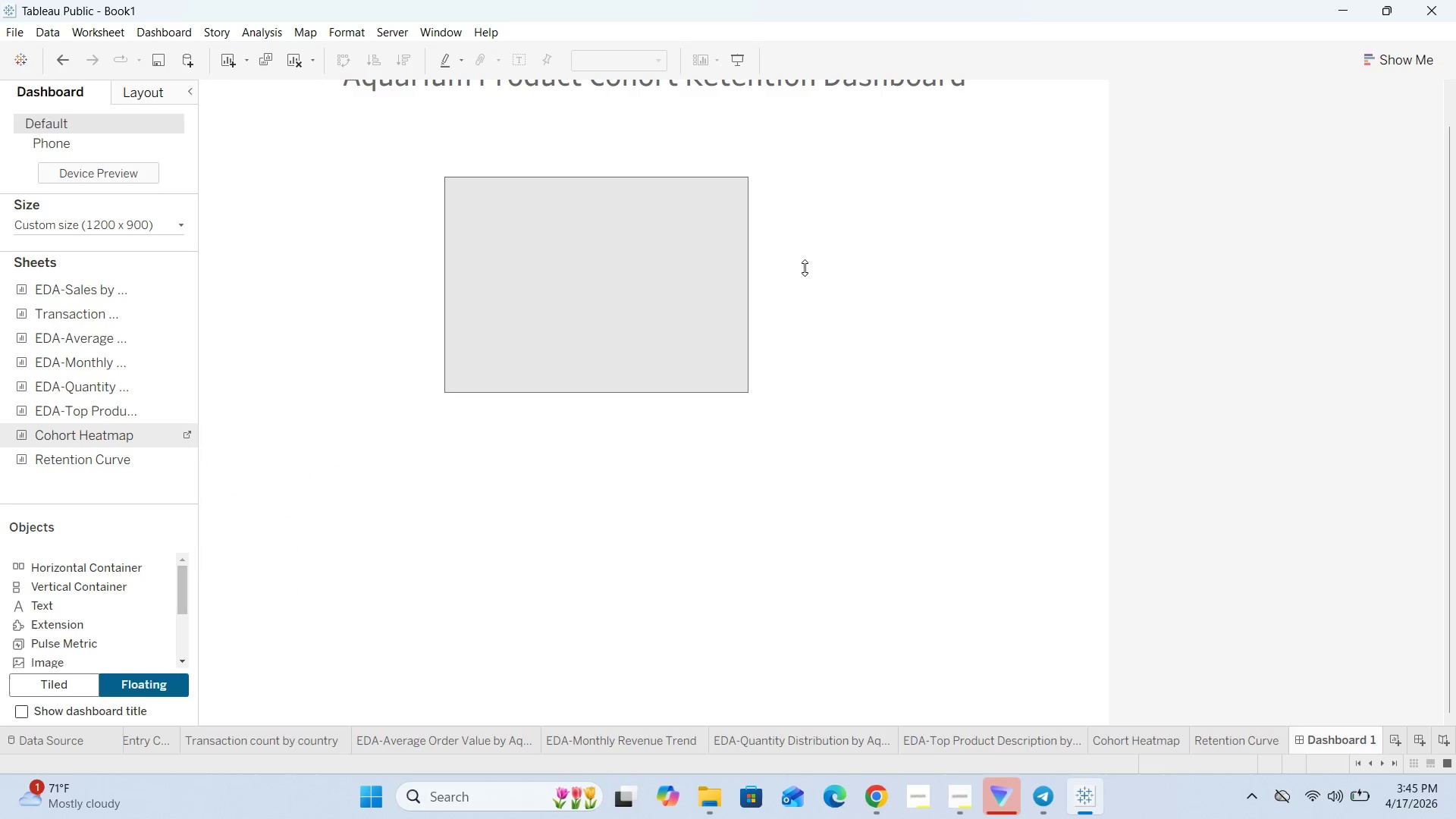 
left_click([837, 187])
 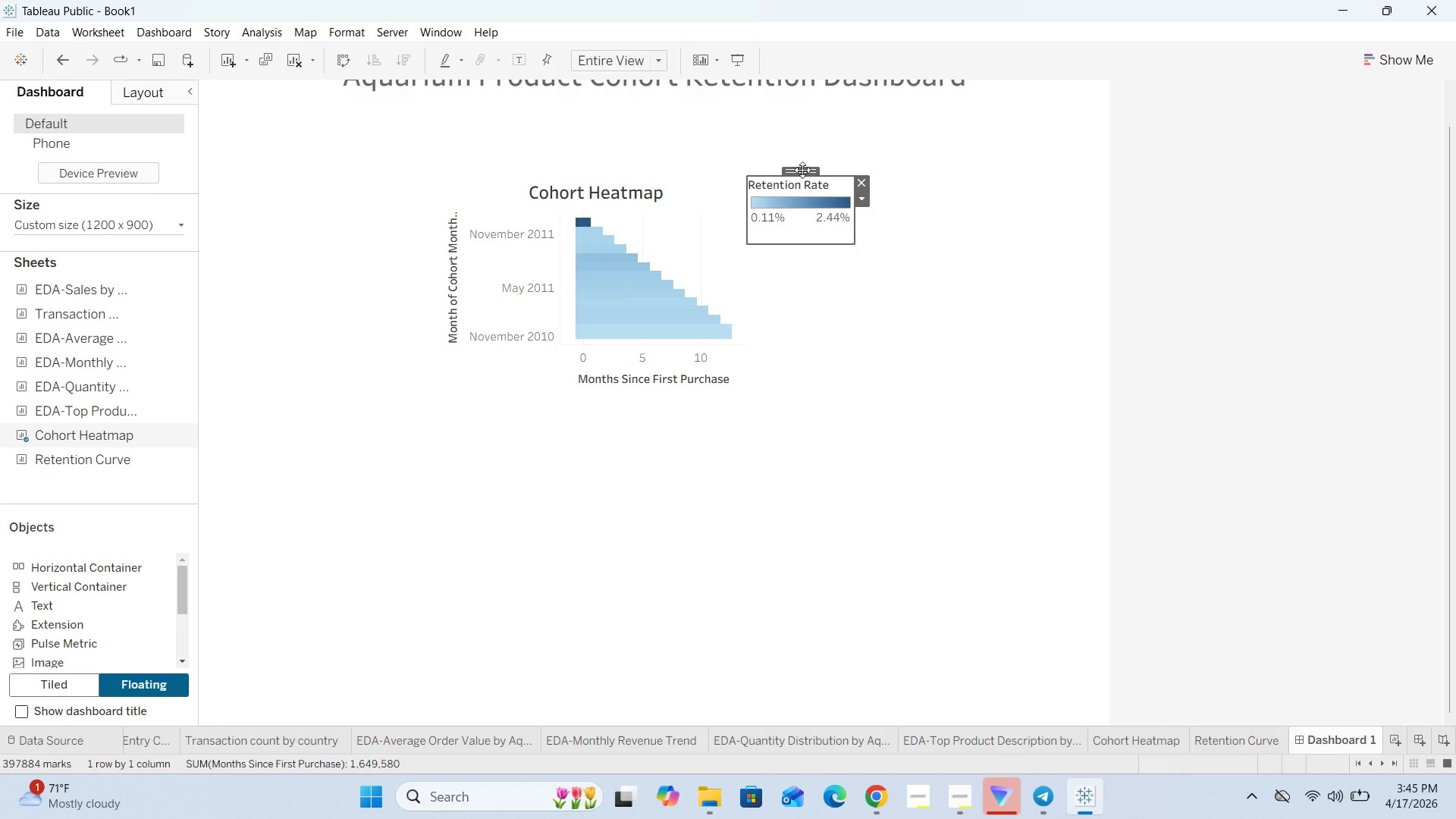 
left_click_drag(start_coordinate=[802, 170], to_coordinate=[1023, 147])
 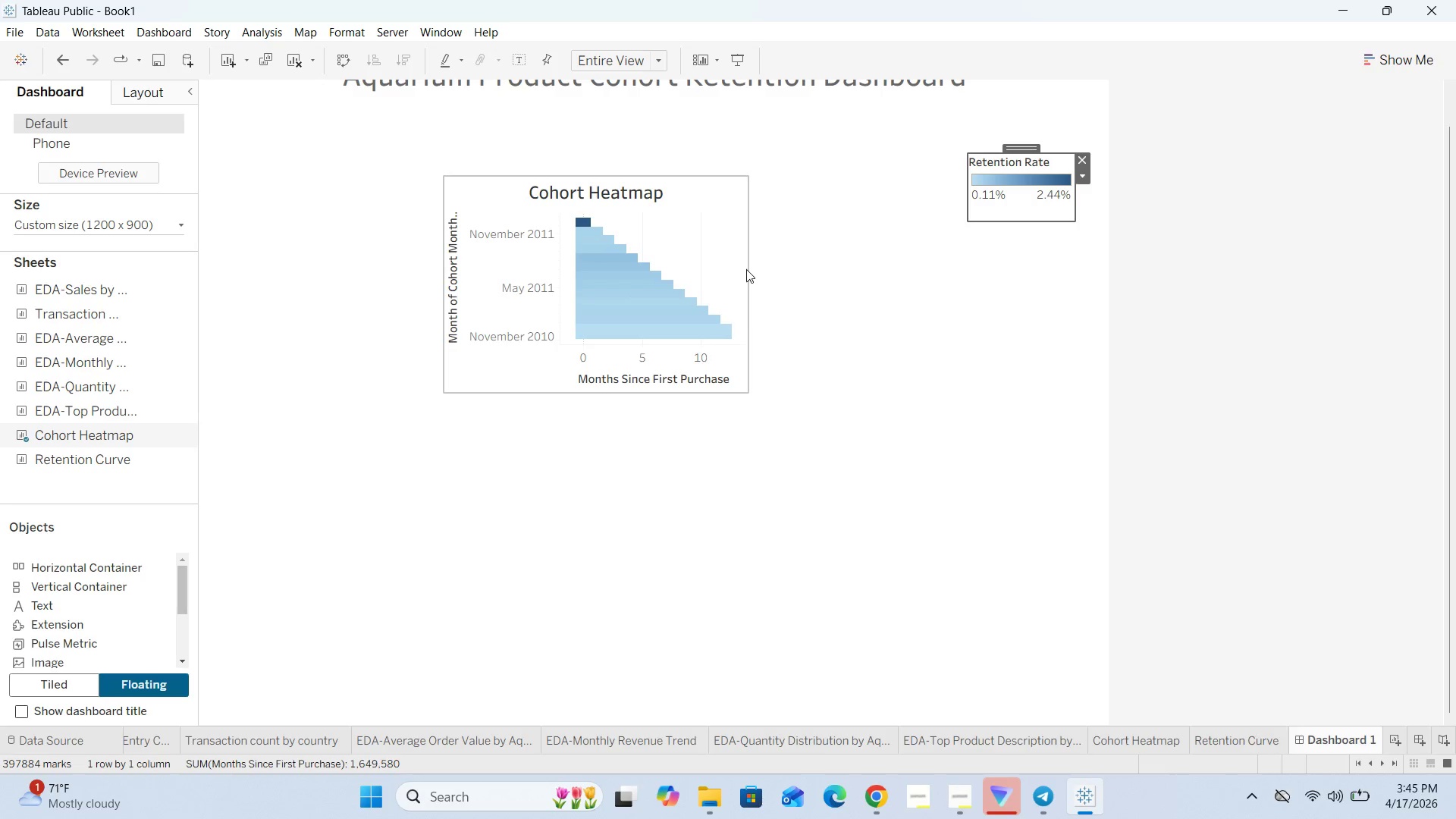 
left_click([745, 275])
 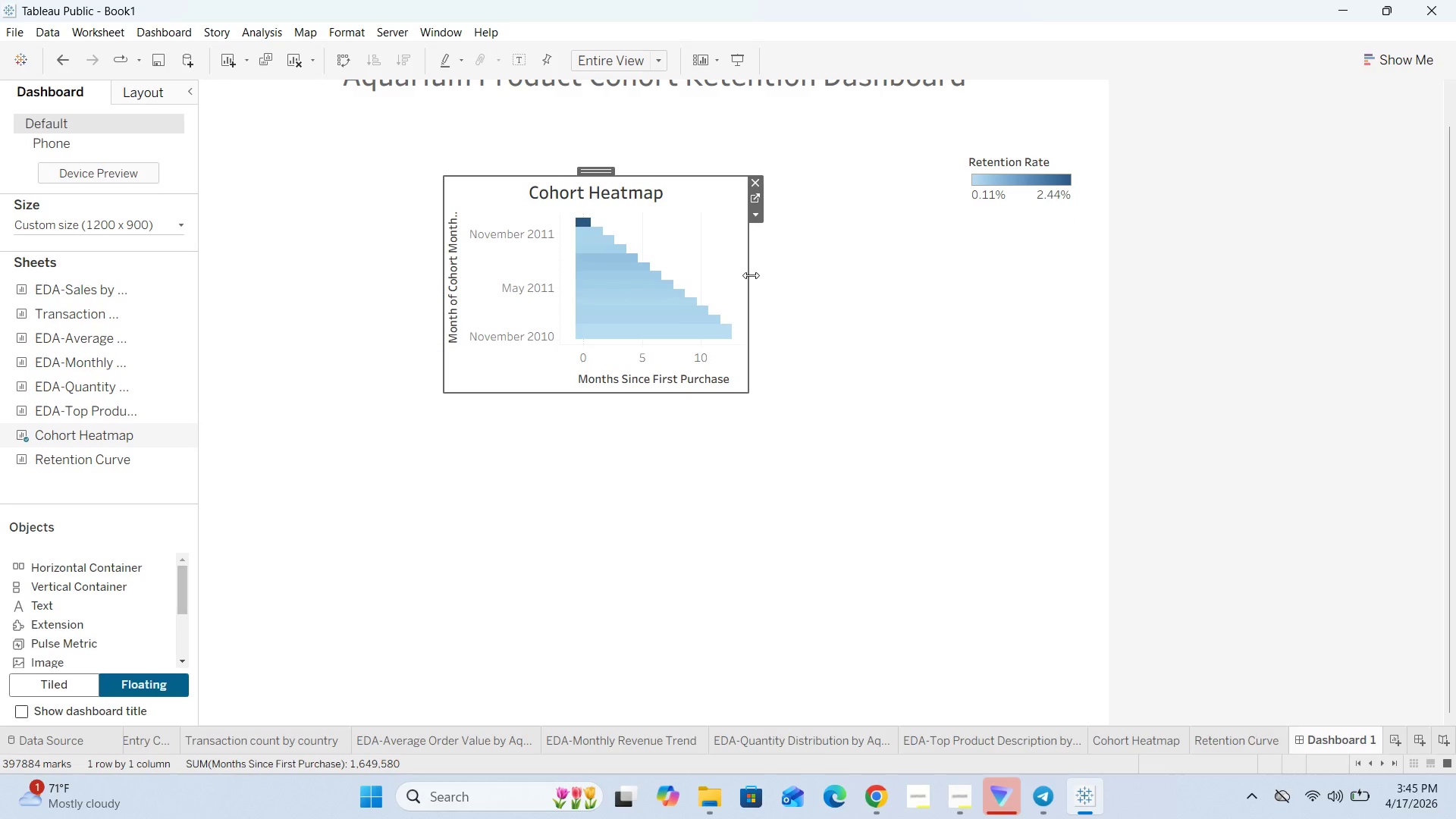 
left_click_drag(start_coordinate=[746, 276], to_coordinate=[927, 276])
 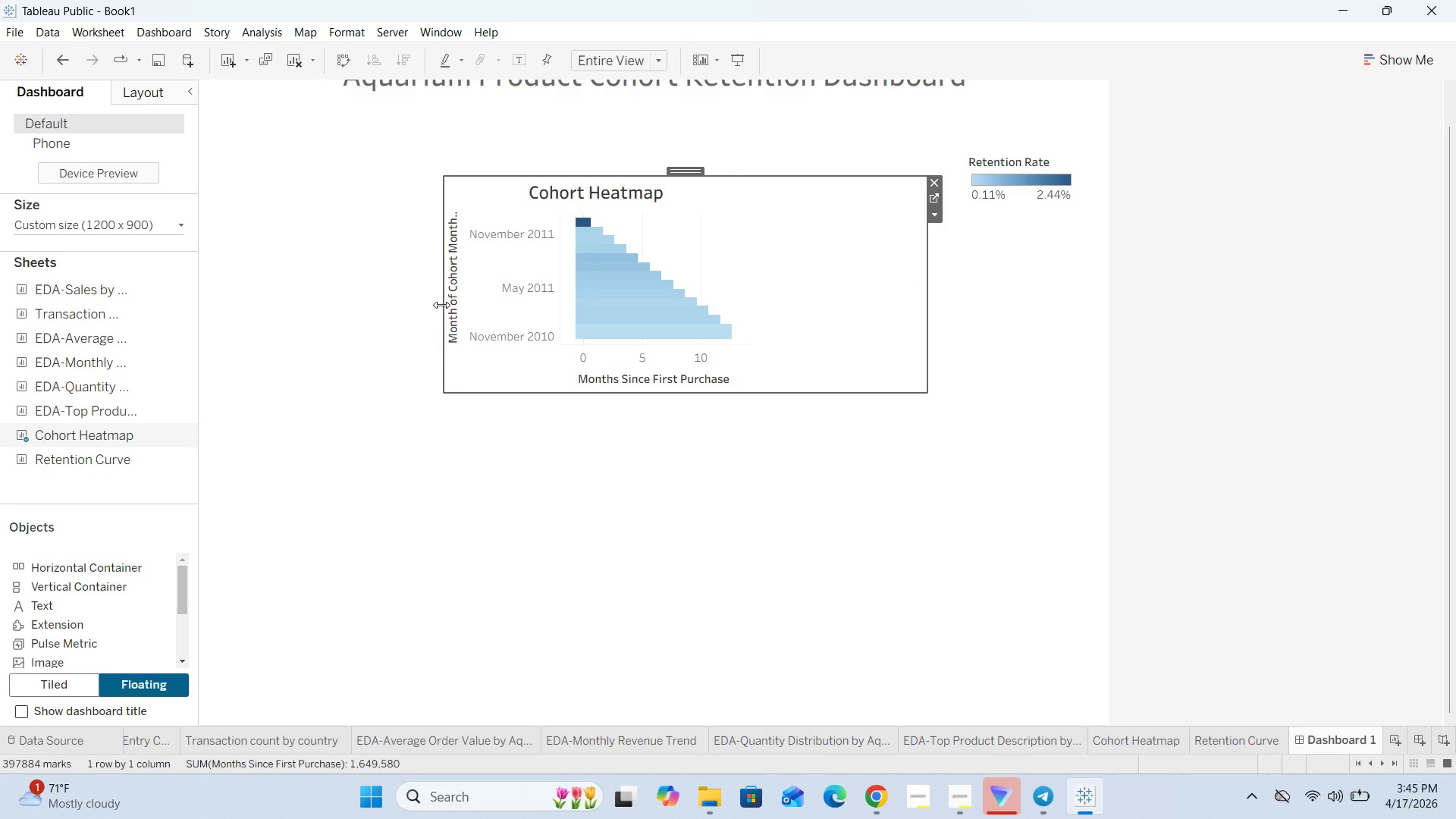 
left_click_drag(start_coordinate=[441, 305], to_coordinate=[268, 319])
 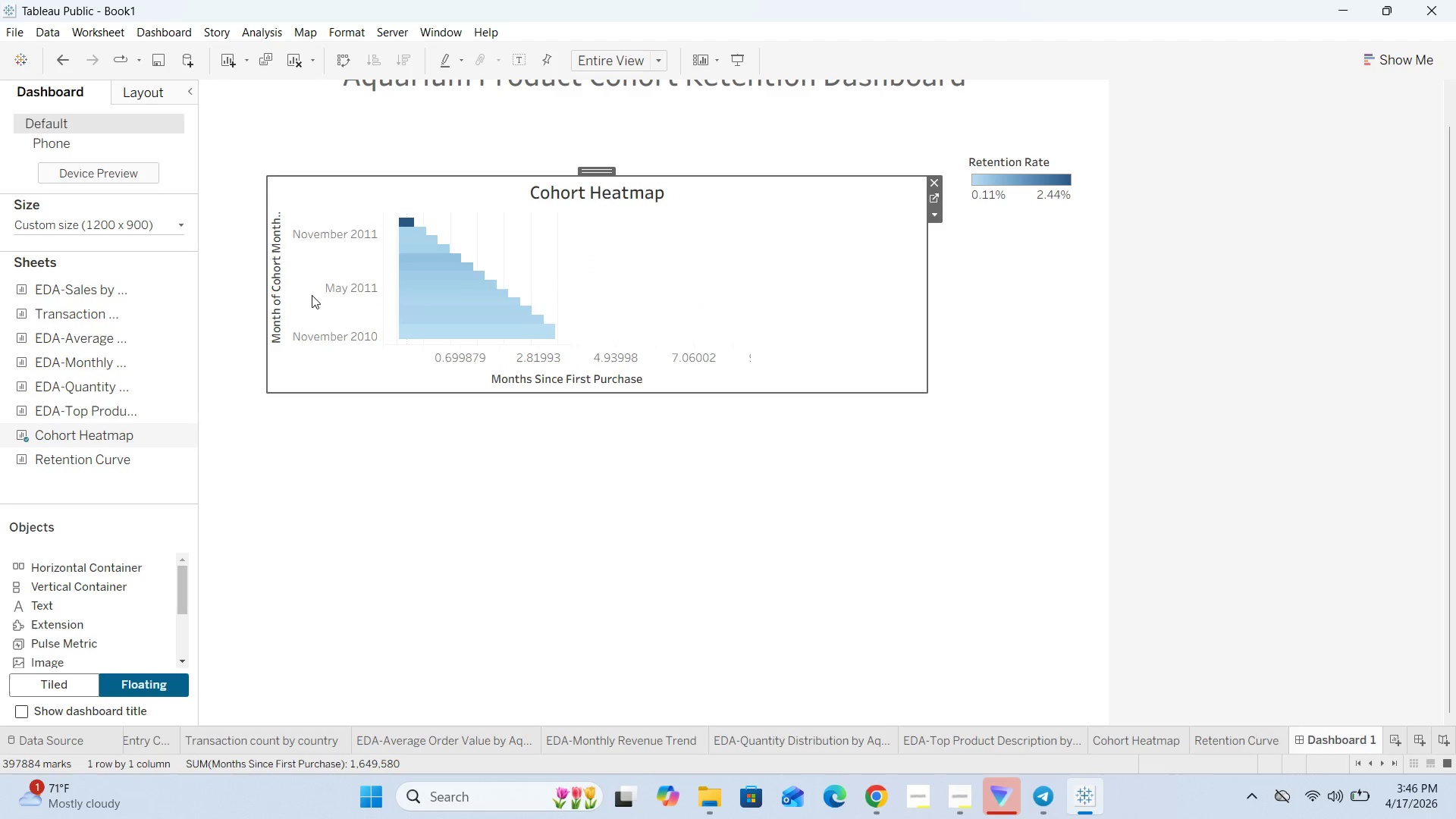 
wait(5.86)
 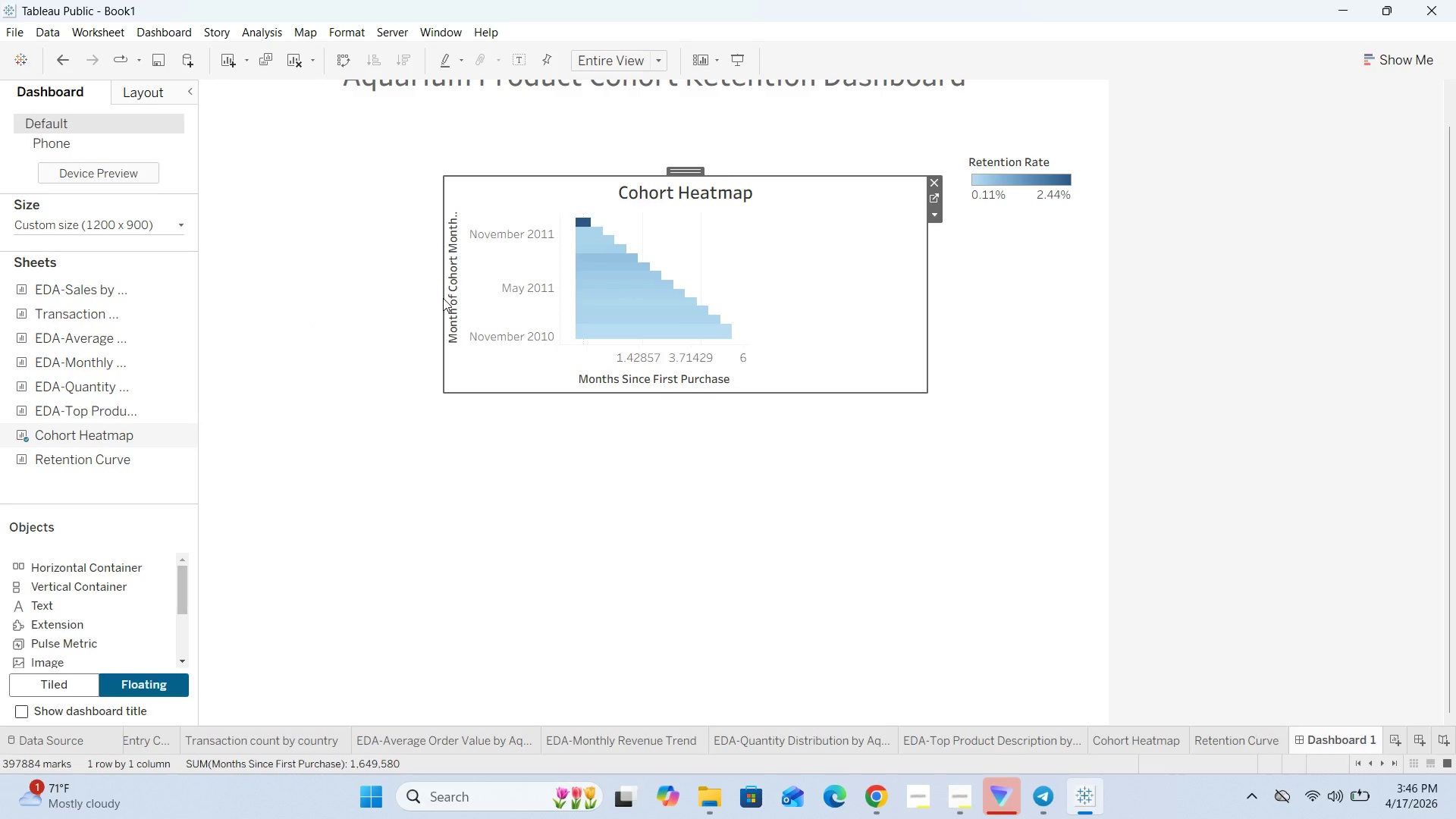 
left_click_drag(start_coordinate=[269, 297], to_coordinate=[237, 302])
 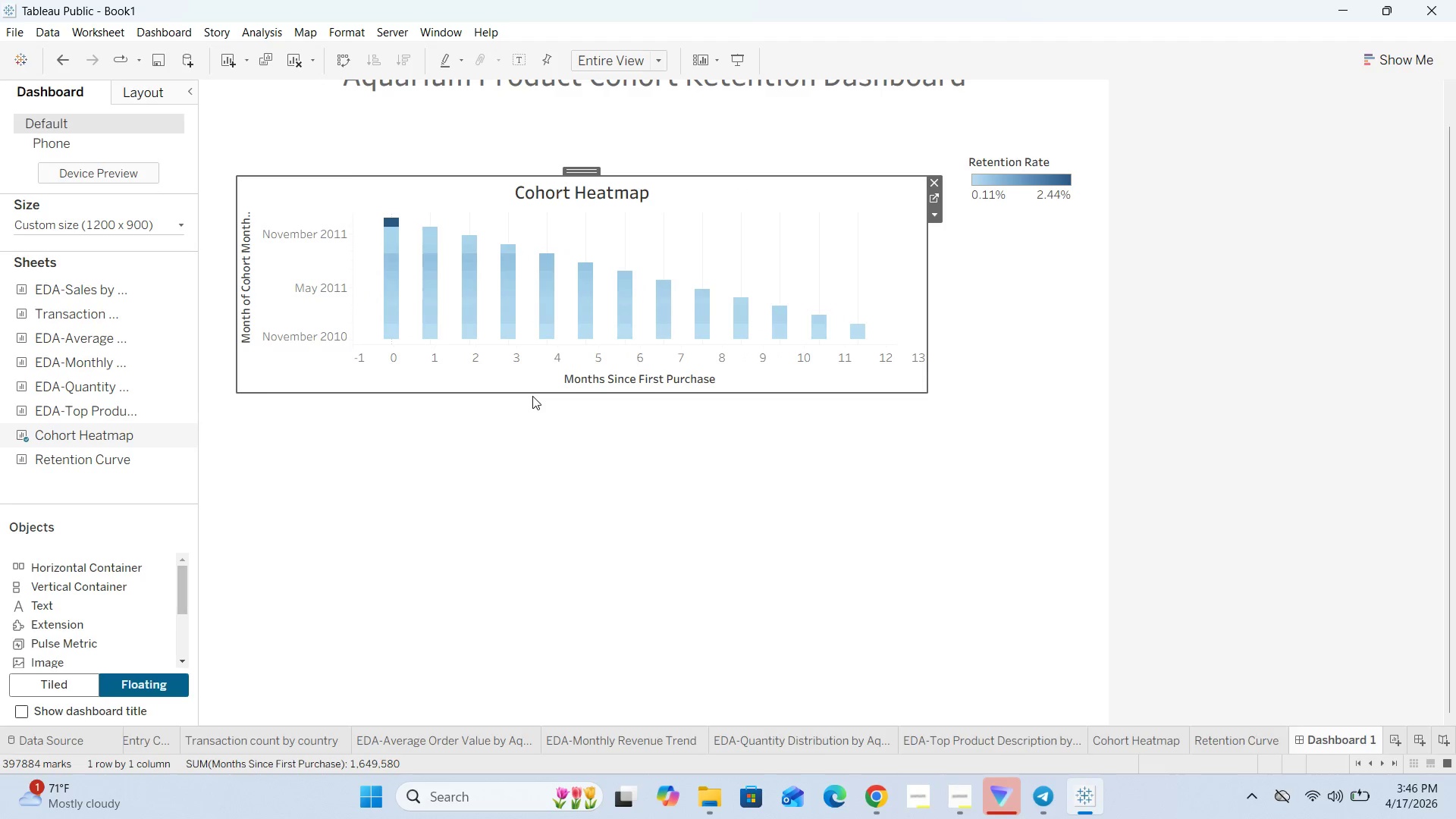 
left_click_drag(start_coordinate=[535, 392], to_coordinate=[547, 500])
 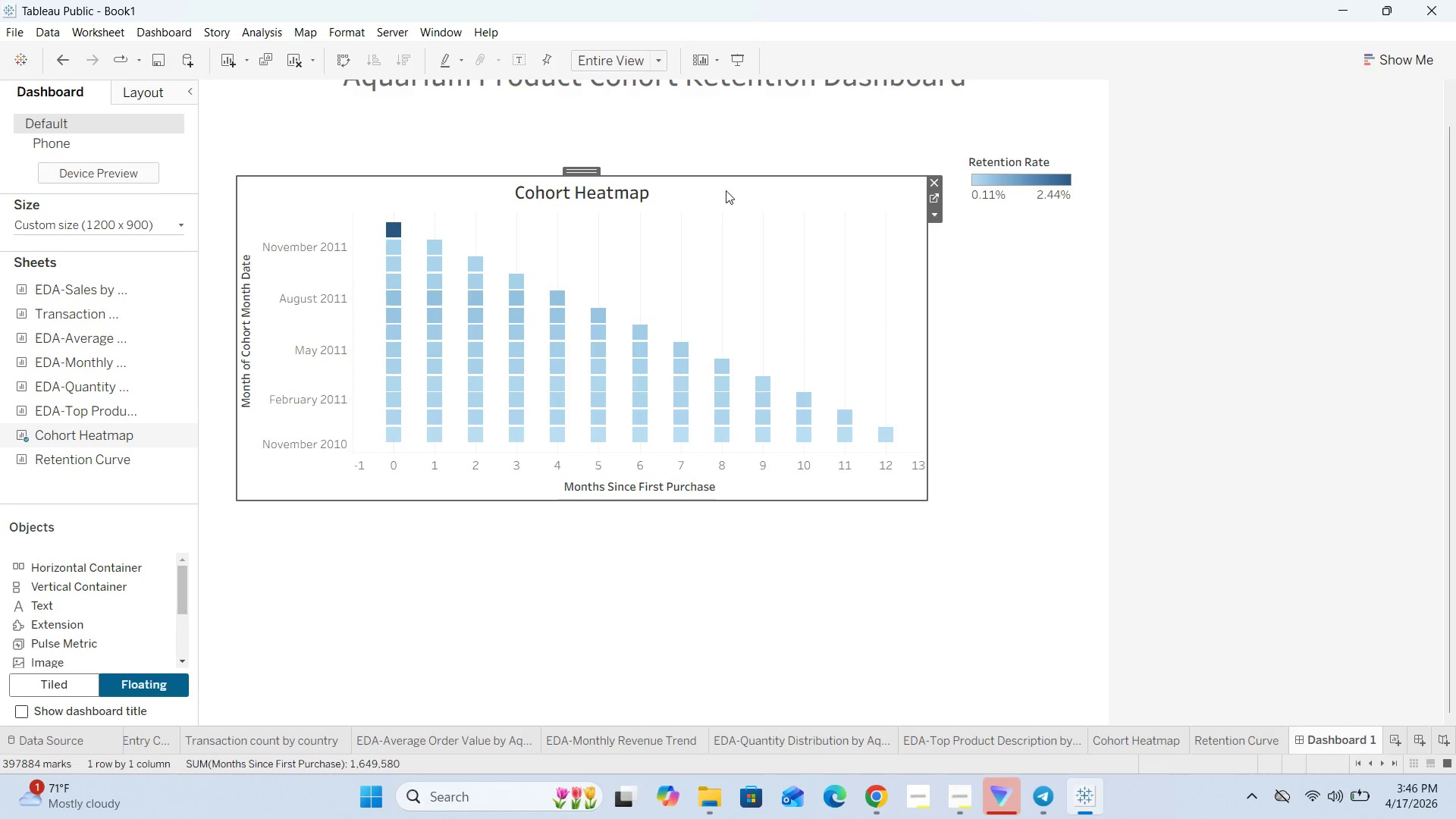 
wait(6.09)
 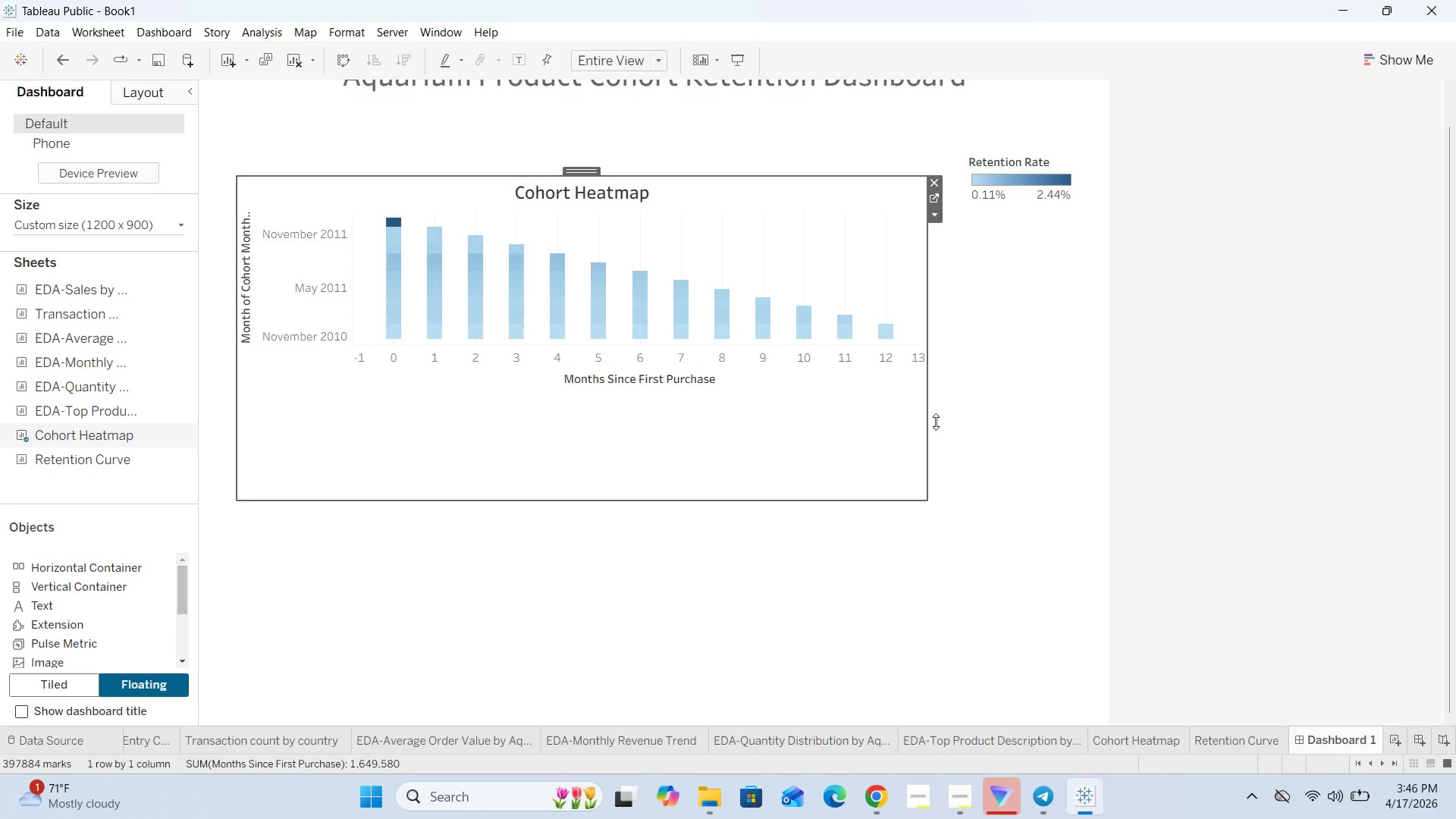 
left_click_drag(start_coordinate=[731, 176], to_coordinate=[739, 129])
 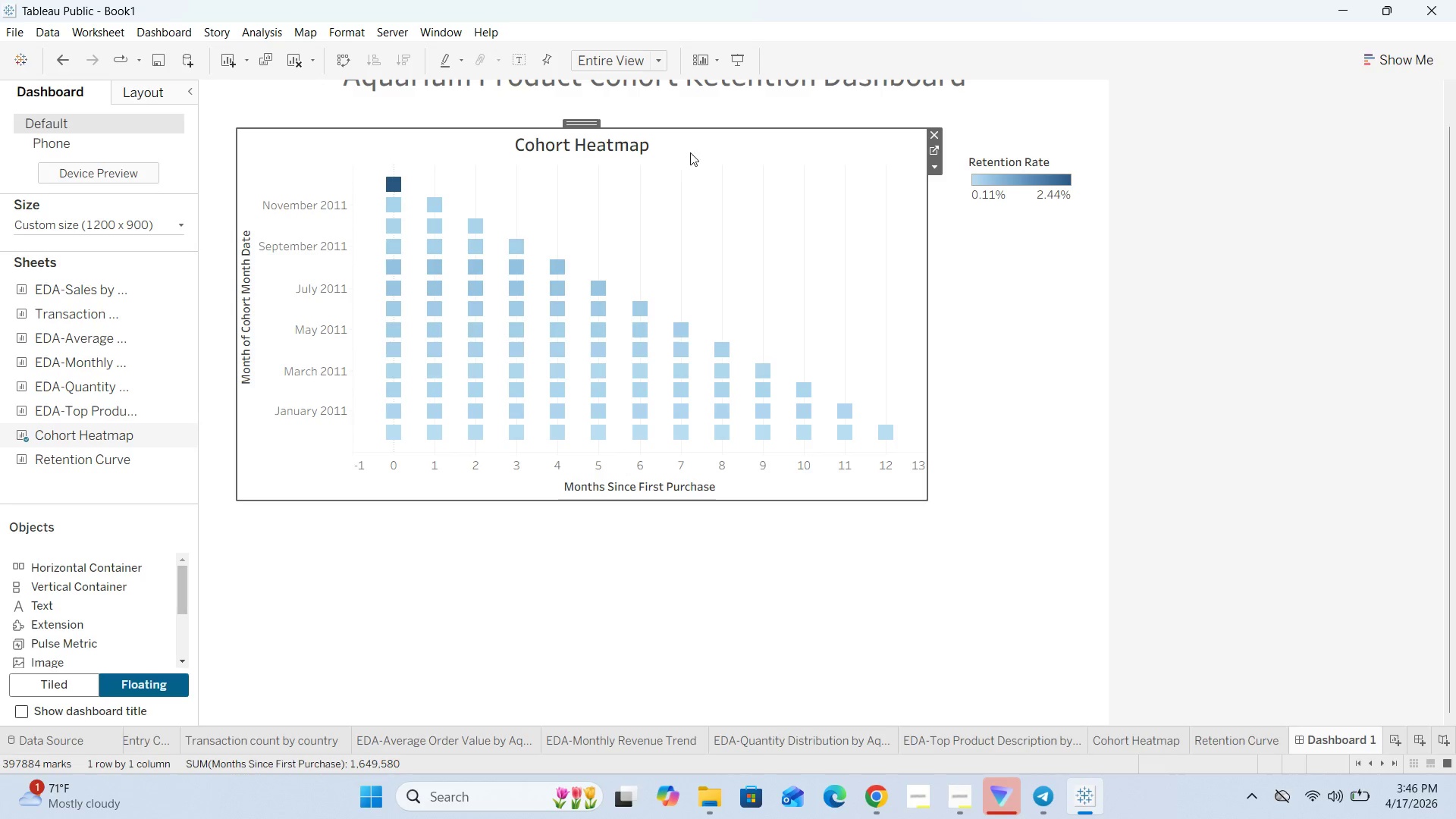 
wait(6.67)
 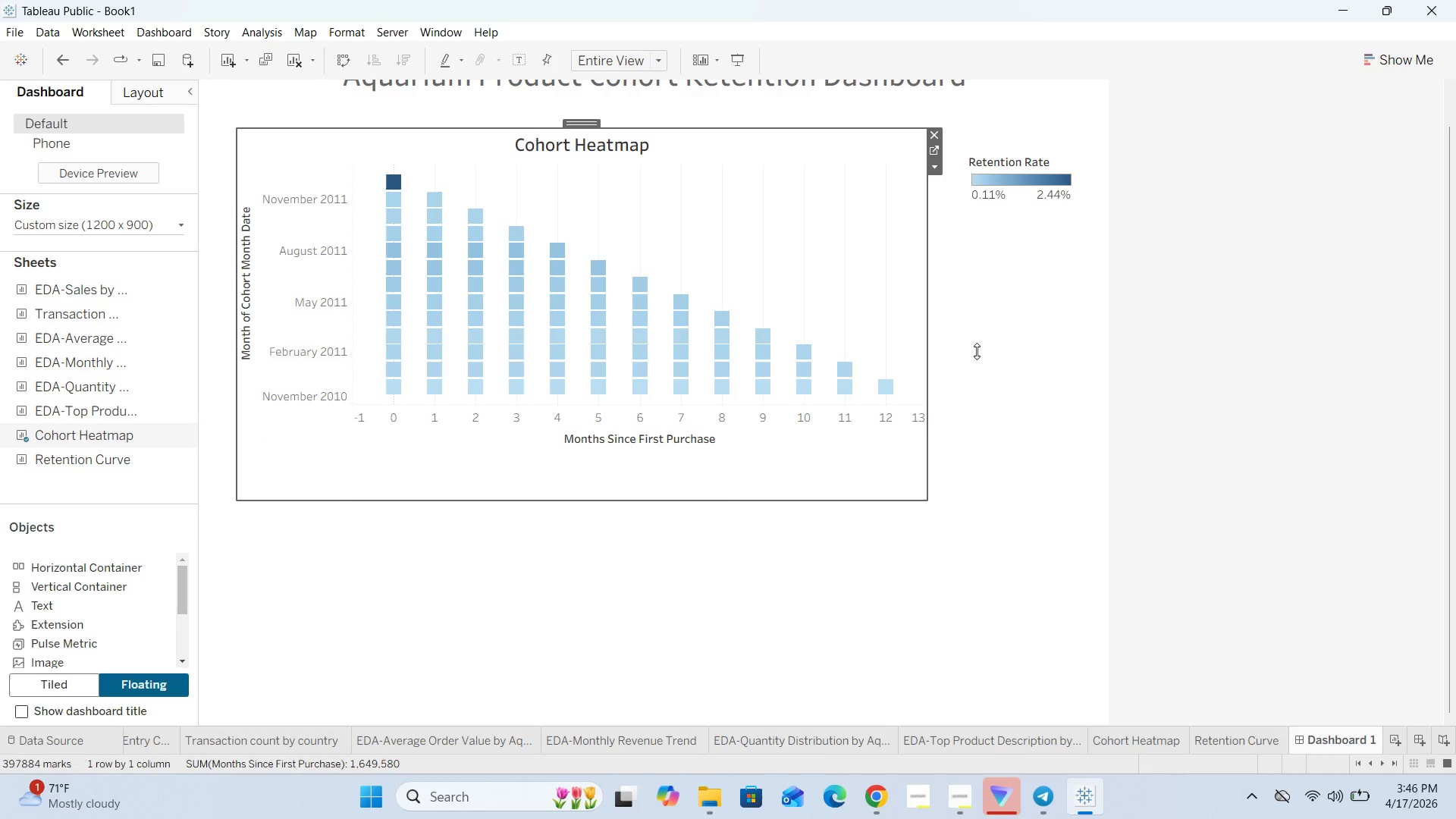 
left_click([934, 169])
 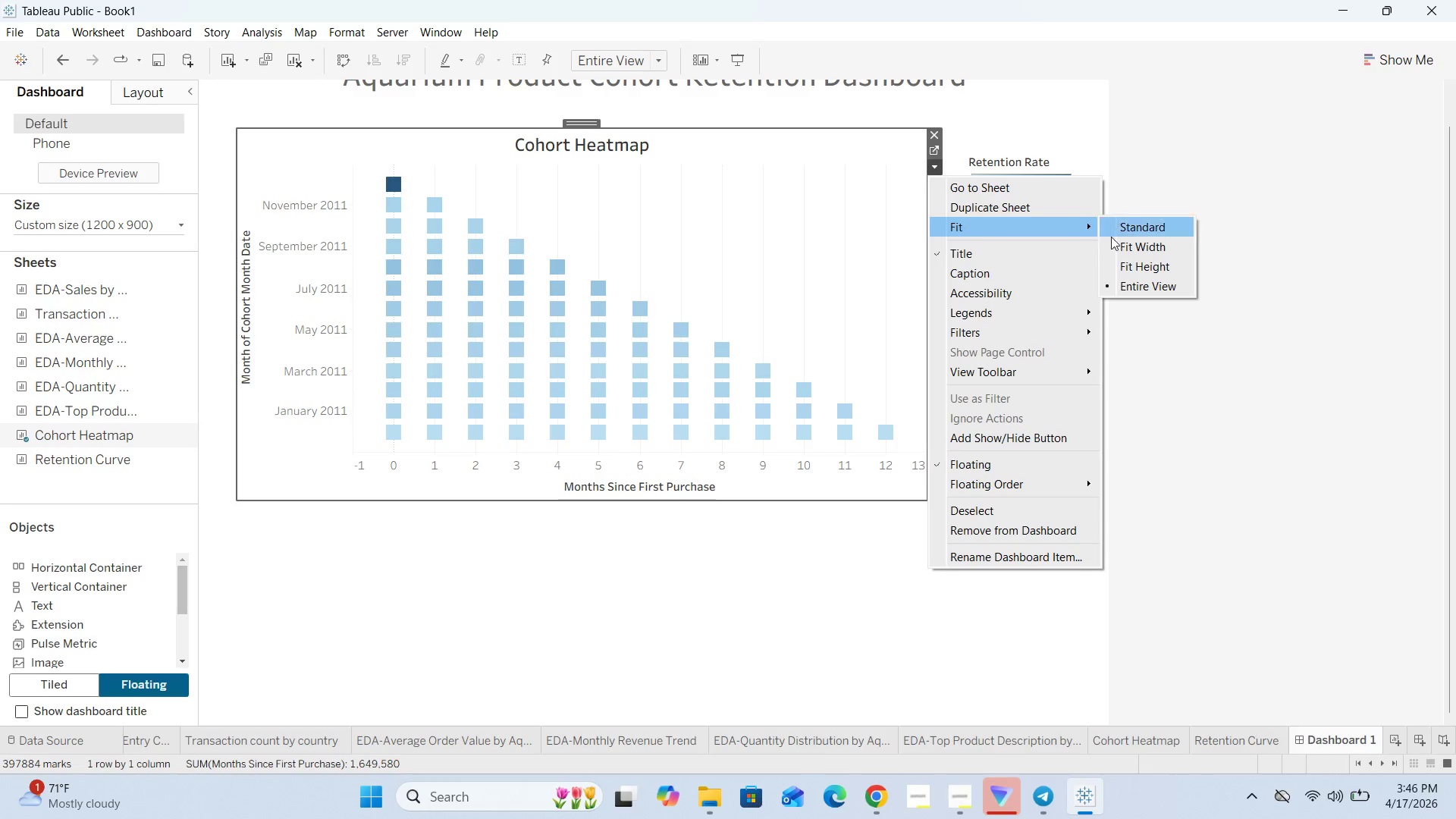 
left_click([1137, 285])
 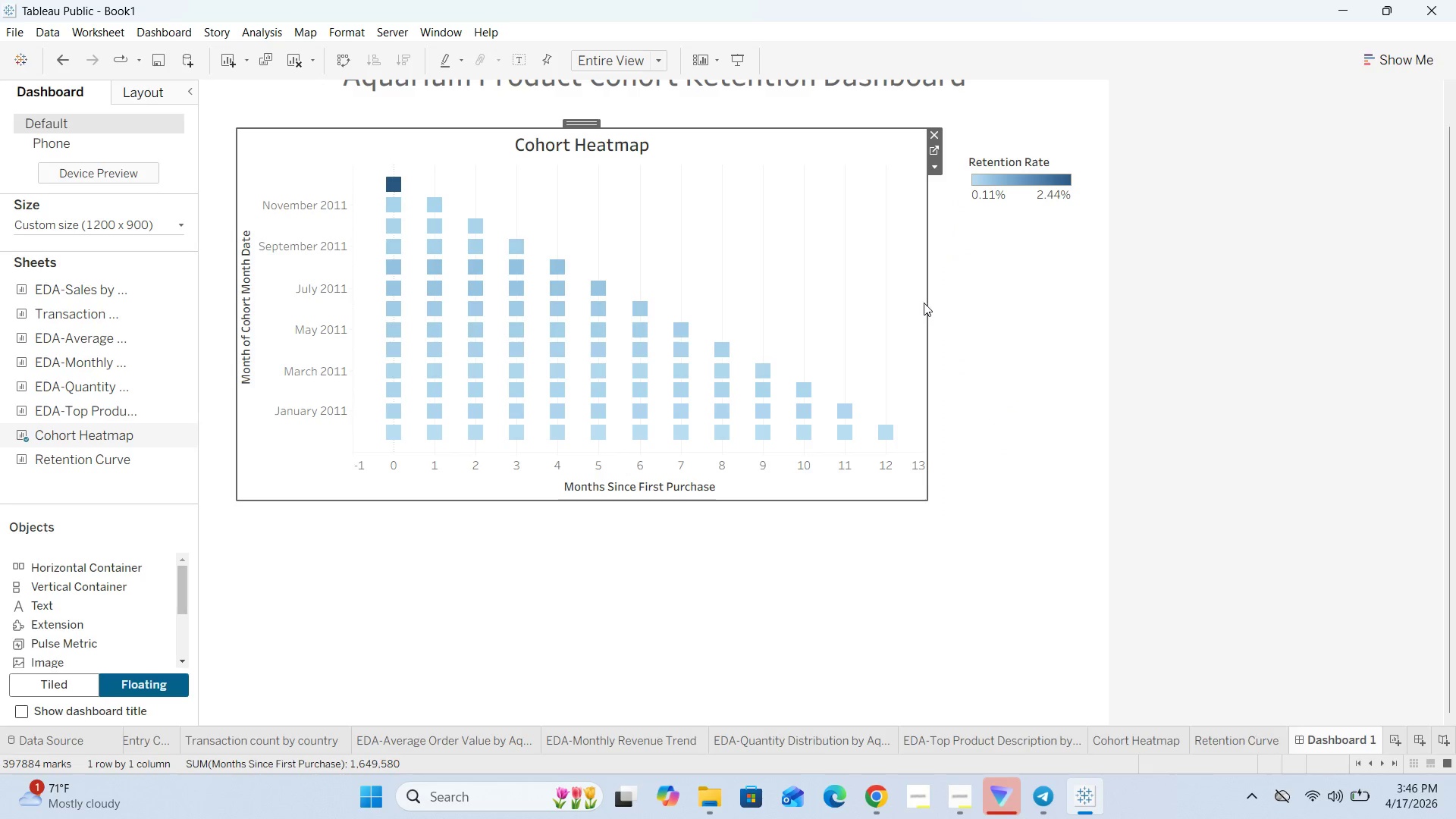 
left_click_drag(start_coordinate=[926, 302], to_coordinate=[963, 303])
 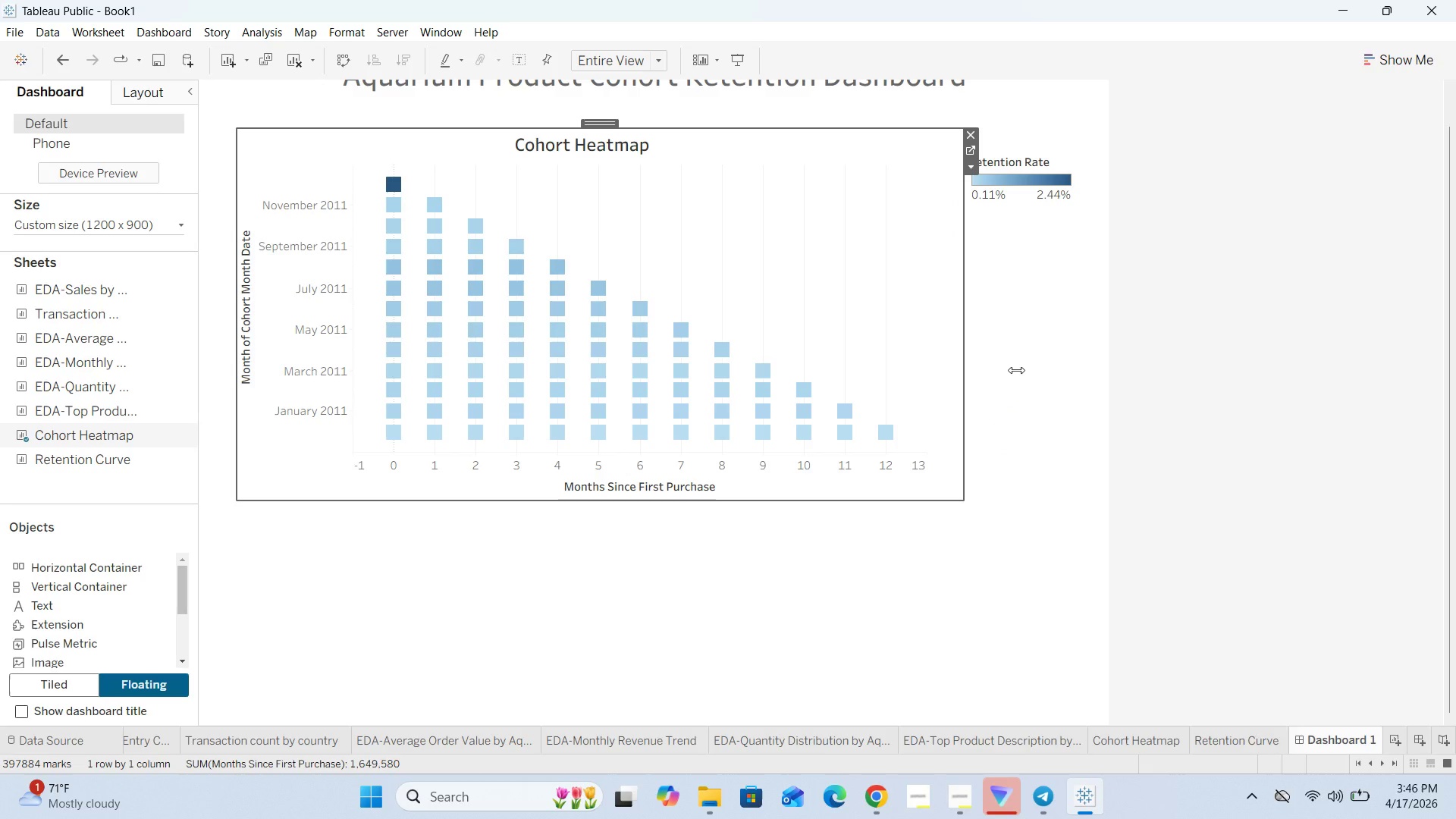 
left_click([1016, 370])
 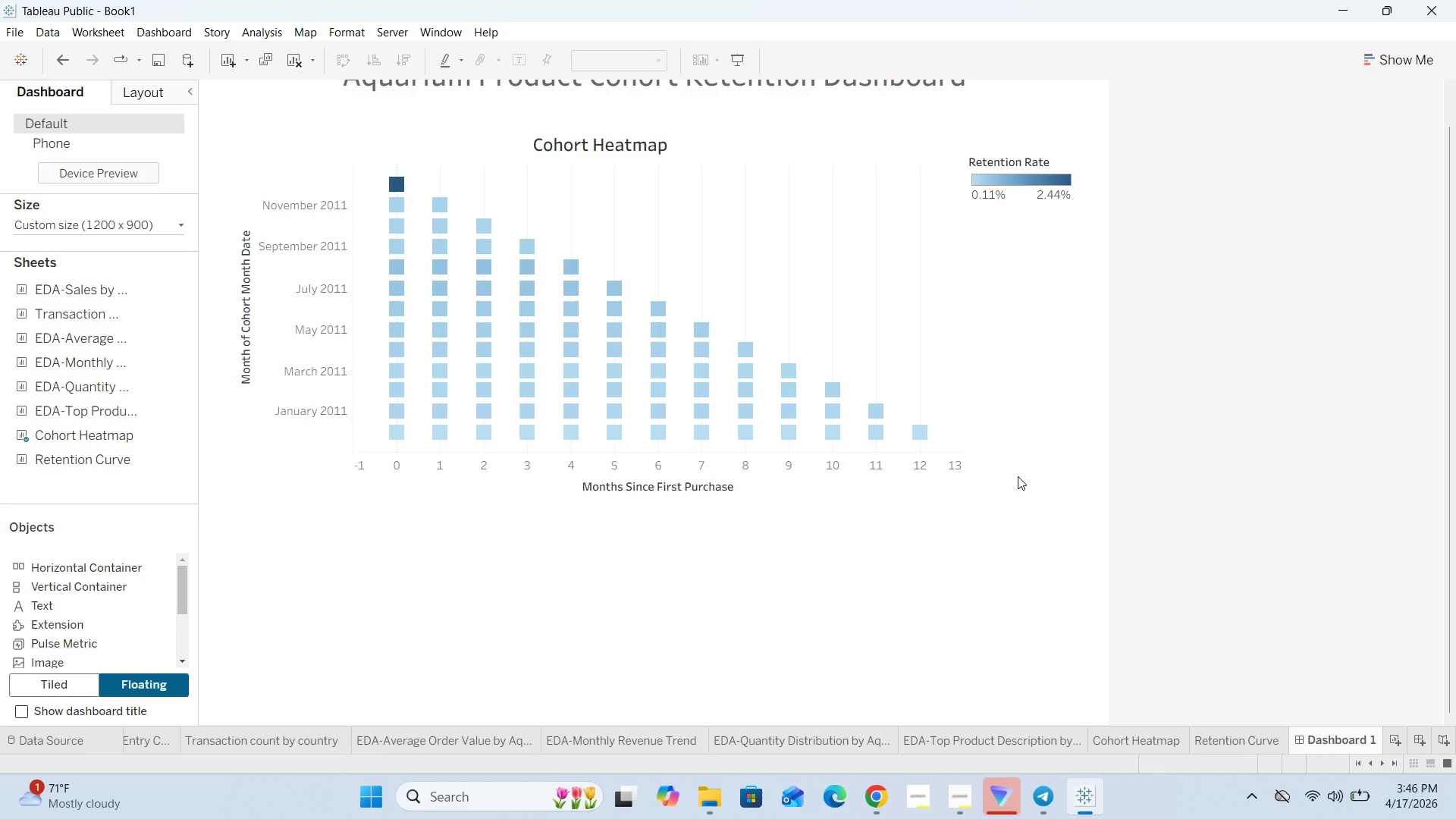 
scroll: coordinate [1019, 420], scroll_direction: down, amount: 2.0
 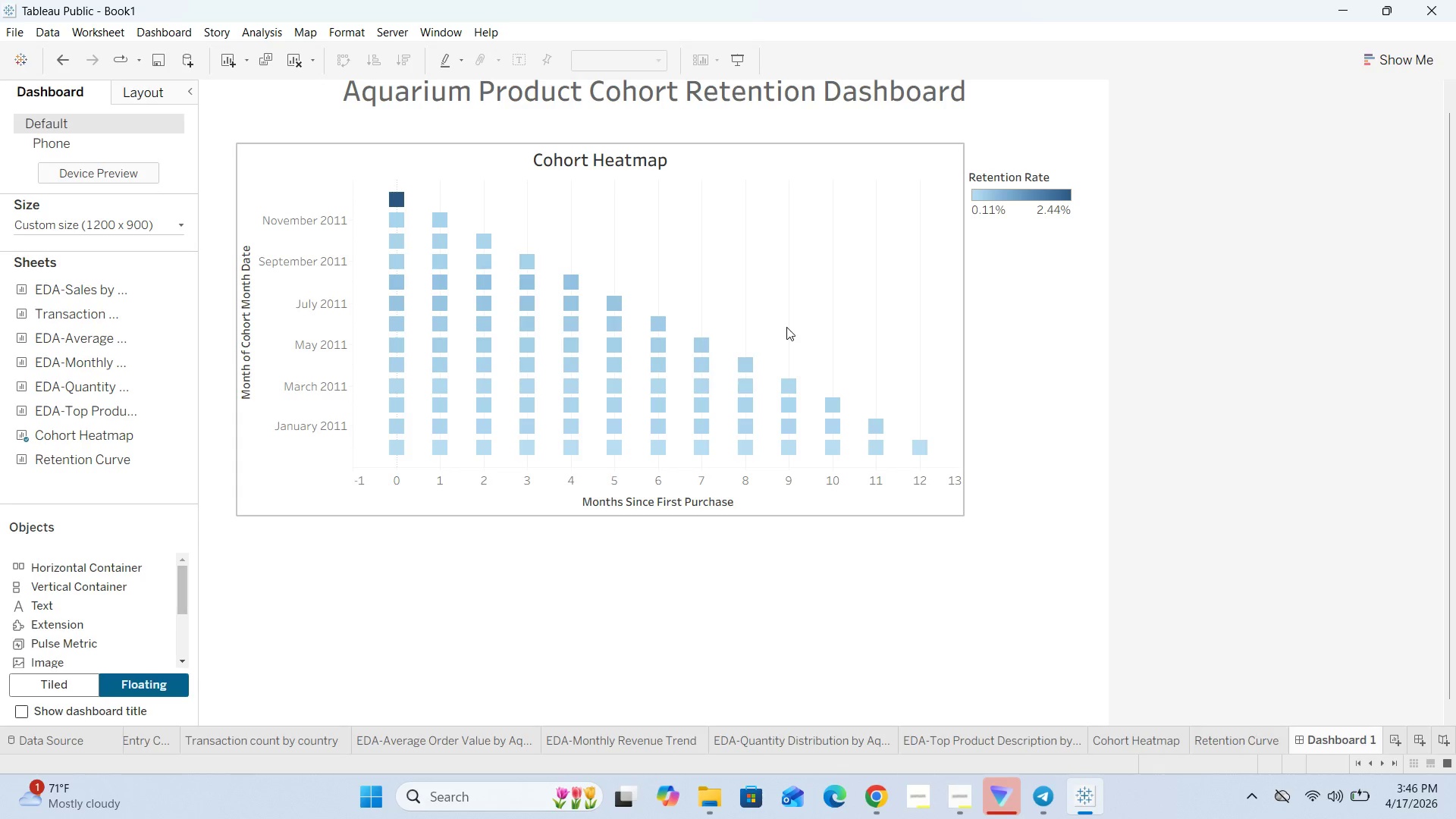 
left_click([794, 336])
 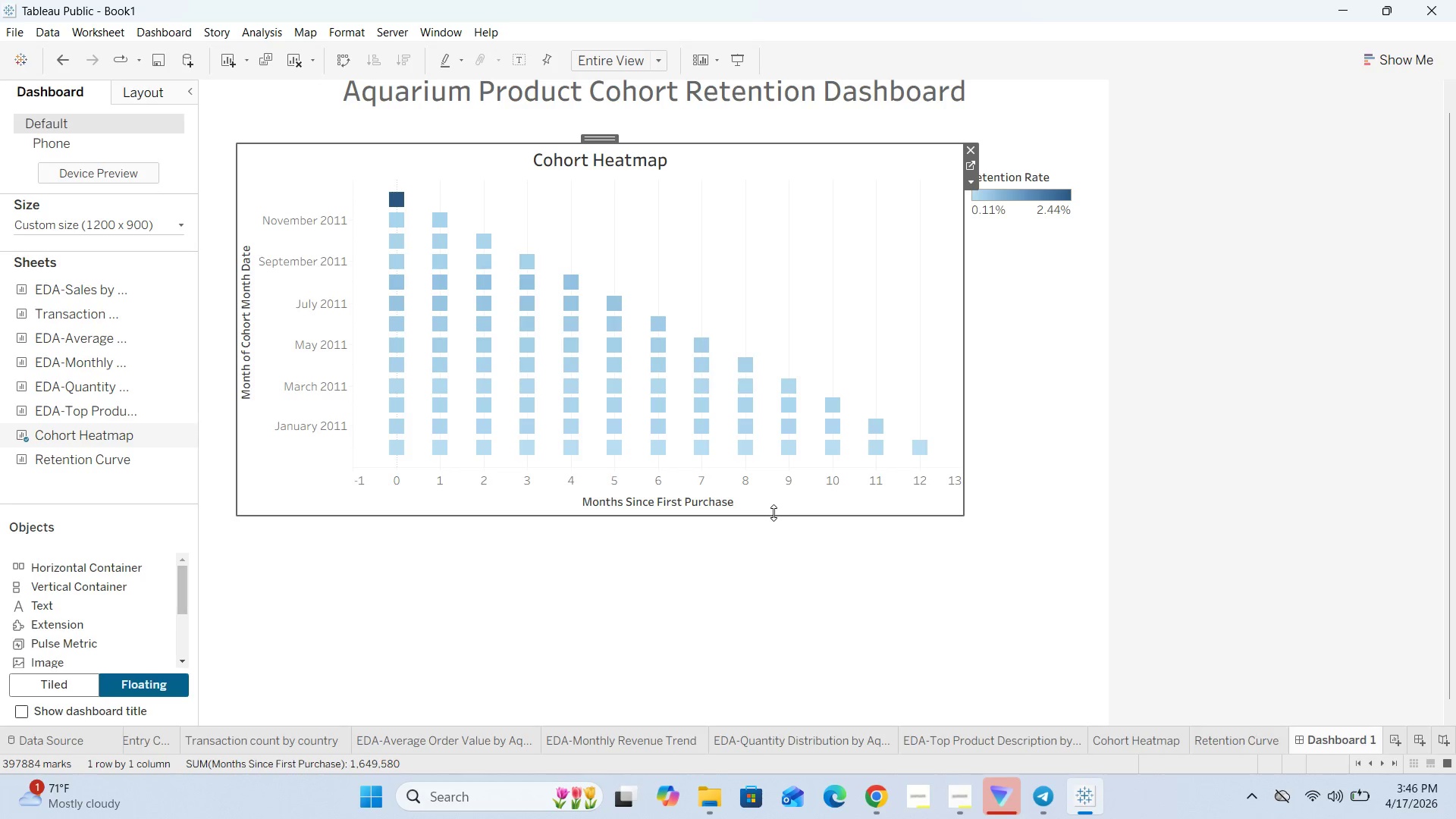 
left_click_drag(start_coordinate=[770, 516], to_coordinate=[772, 544])
 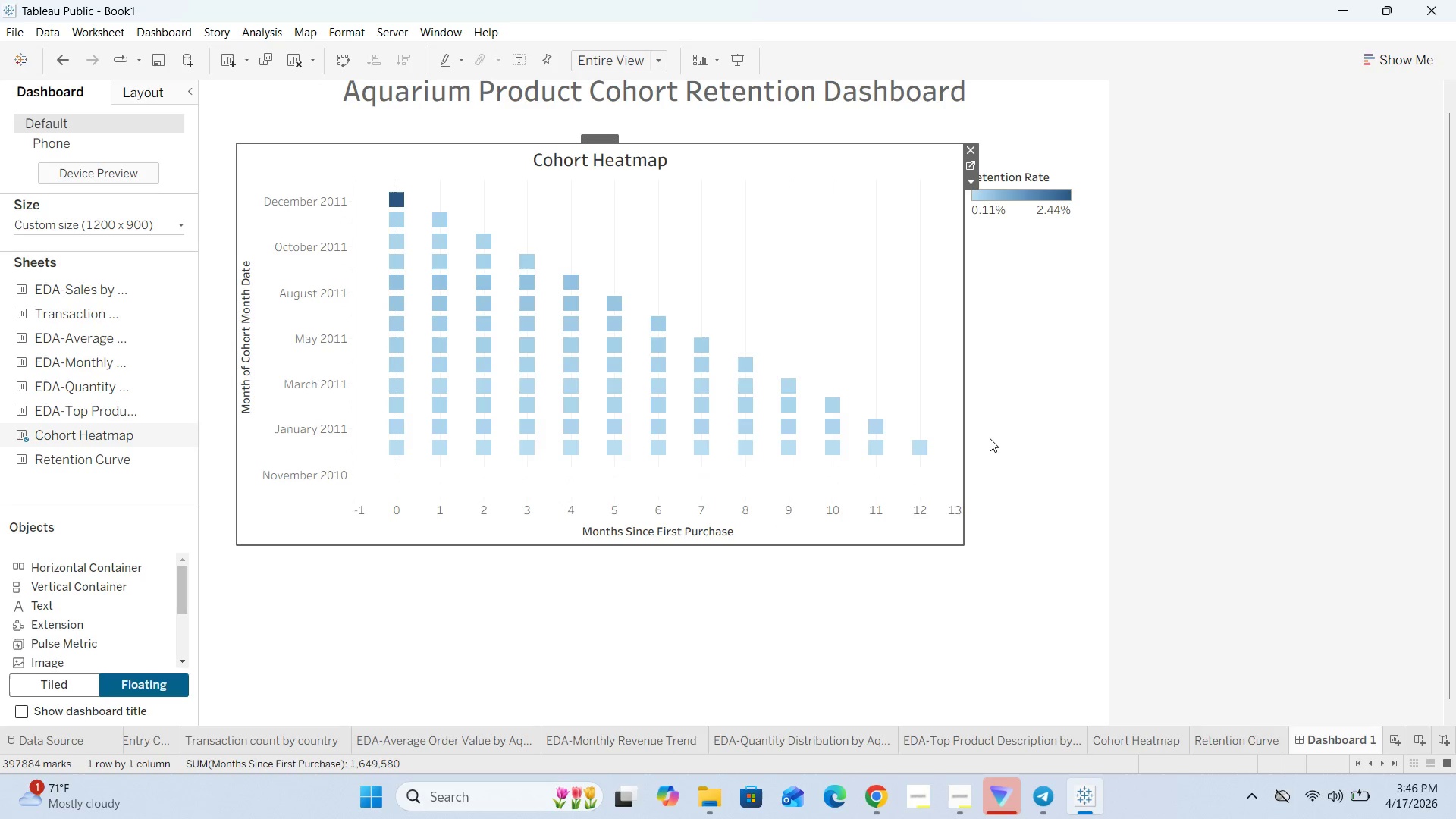 
left_click([990, 438])
 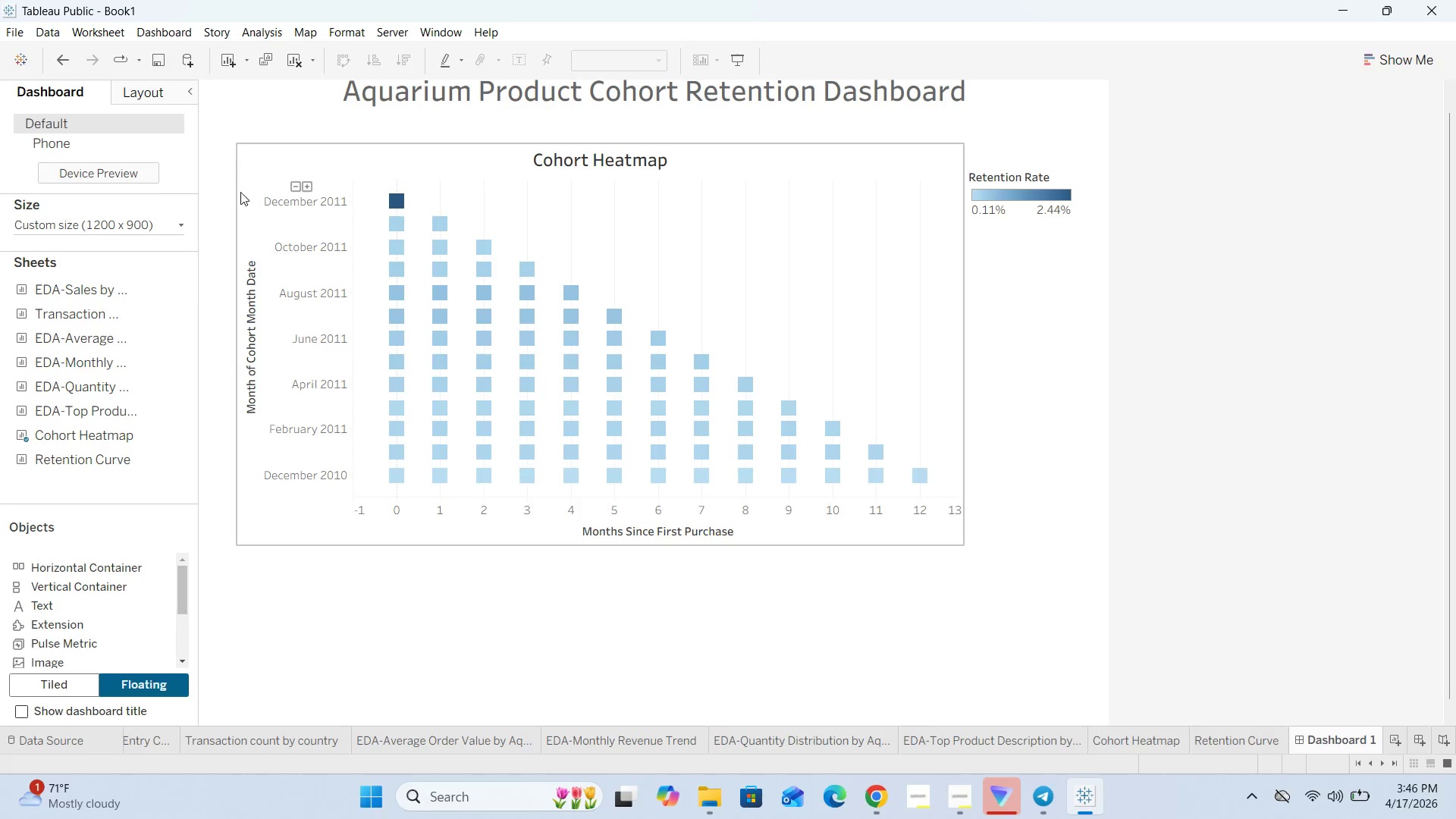 
left_click([252, 163])
 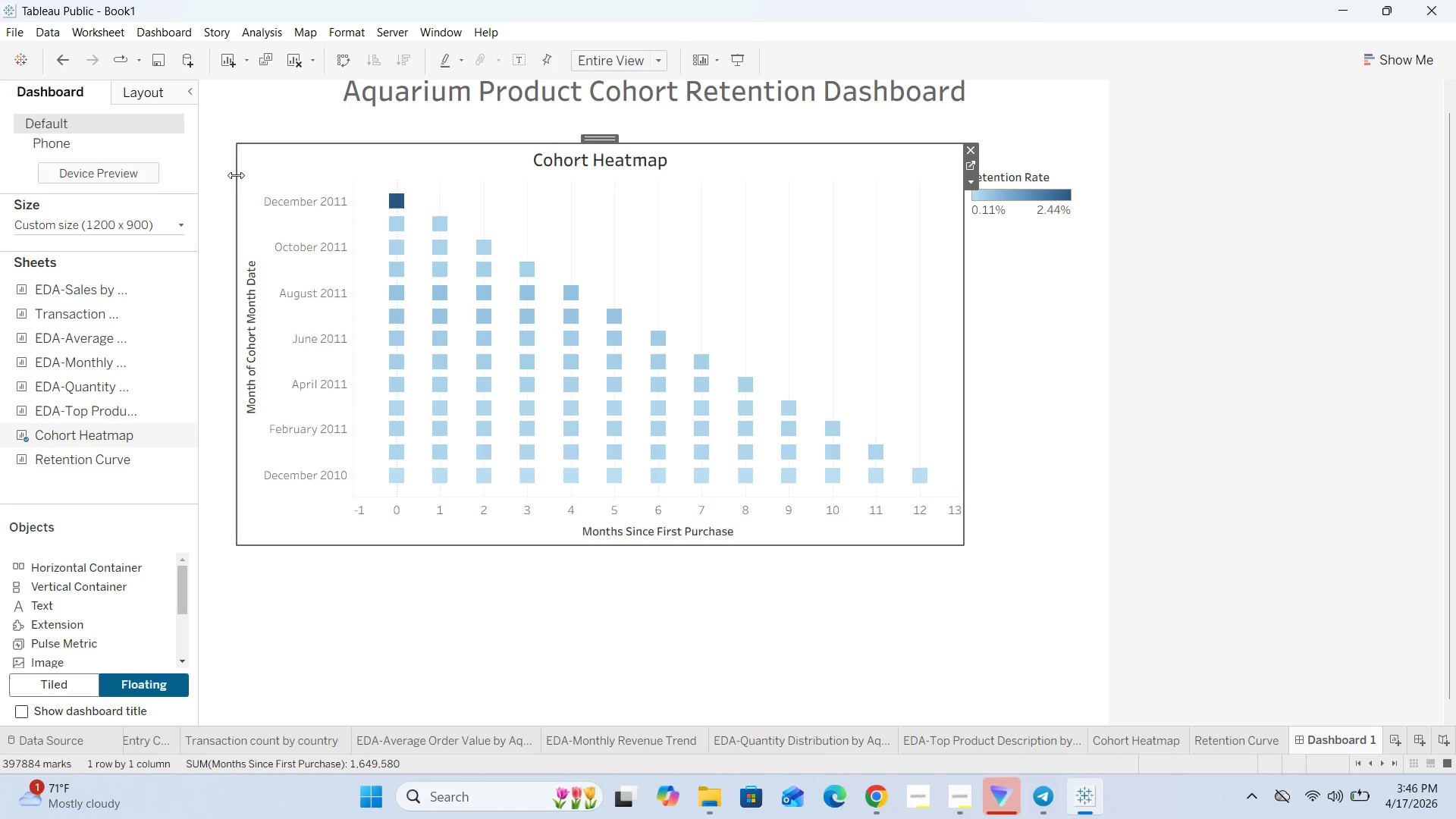 
left_click_drag(start_coordinate=[236, 175], to_coordinate=[219, 182])
 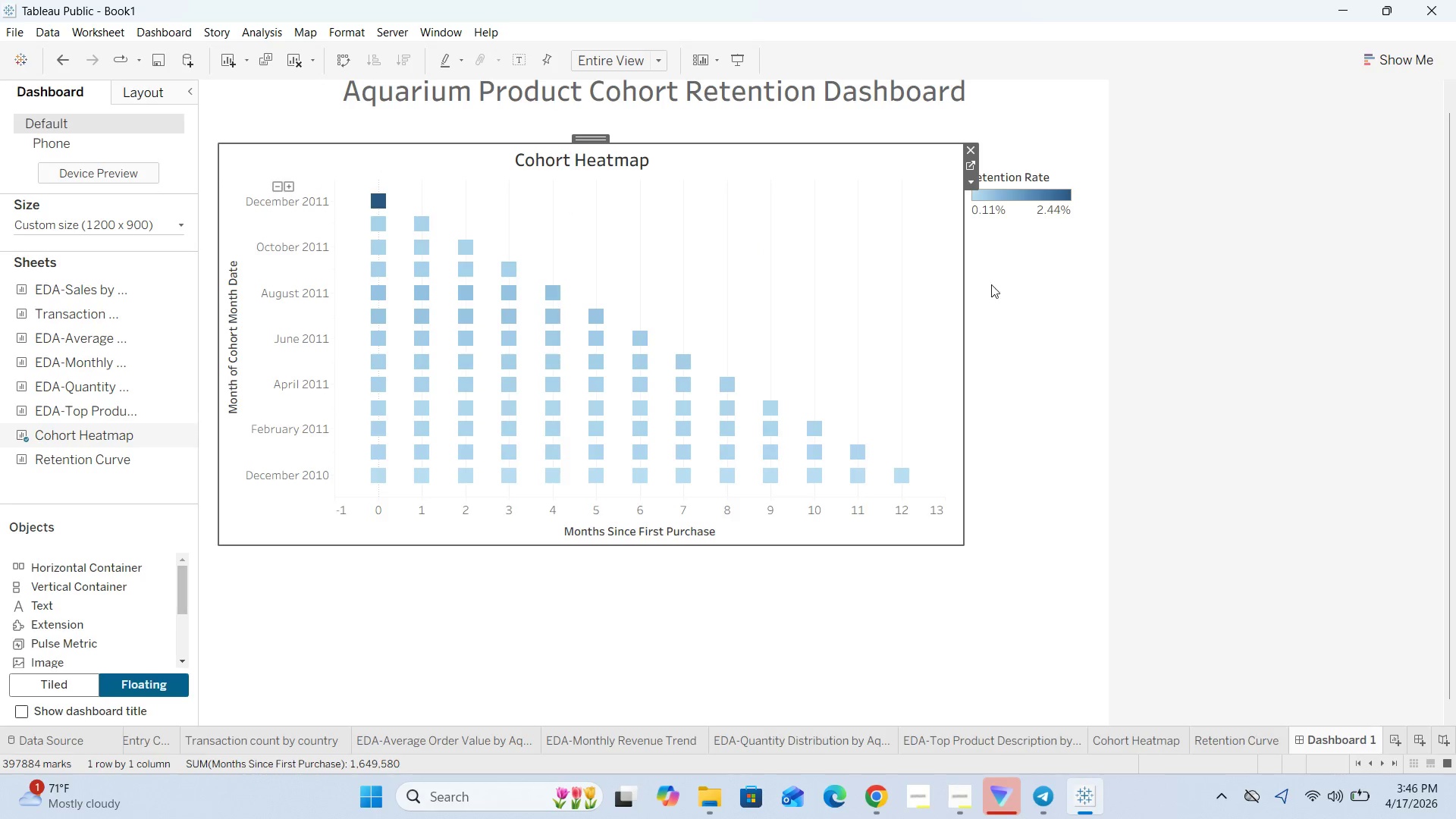 
left_click([1006, 287])
 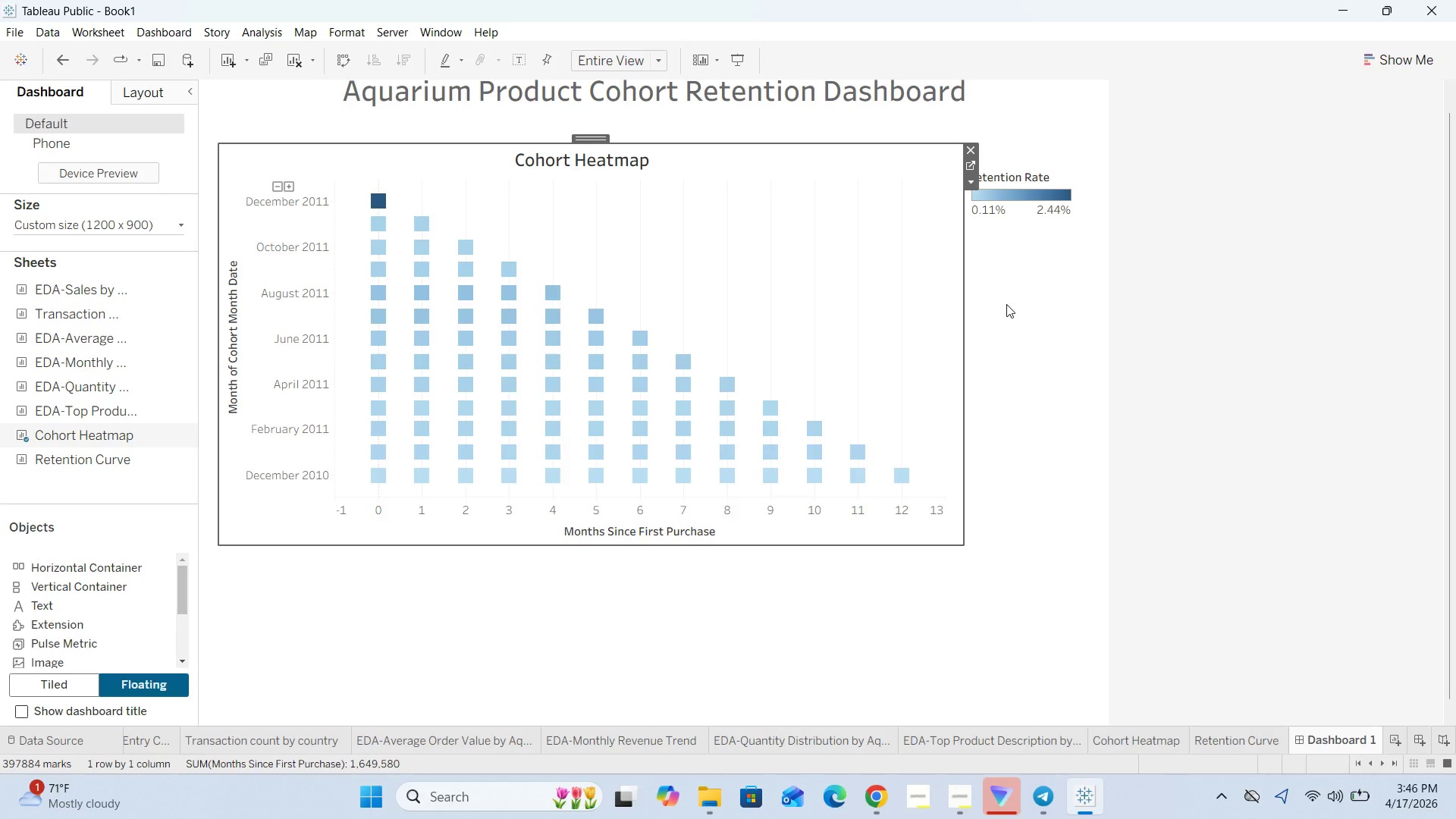 
double_click([1011, 306])
 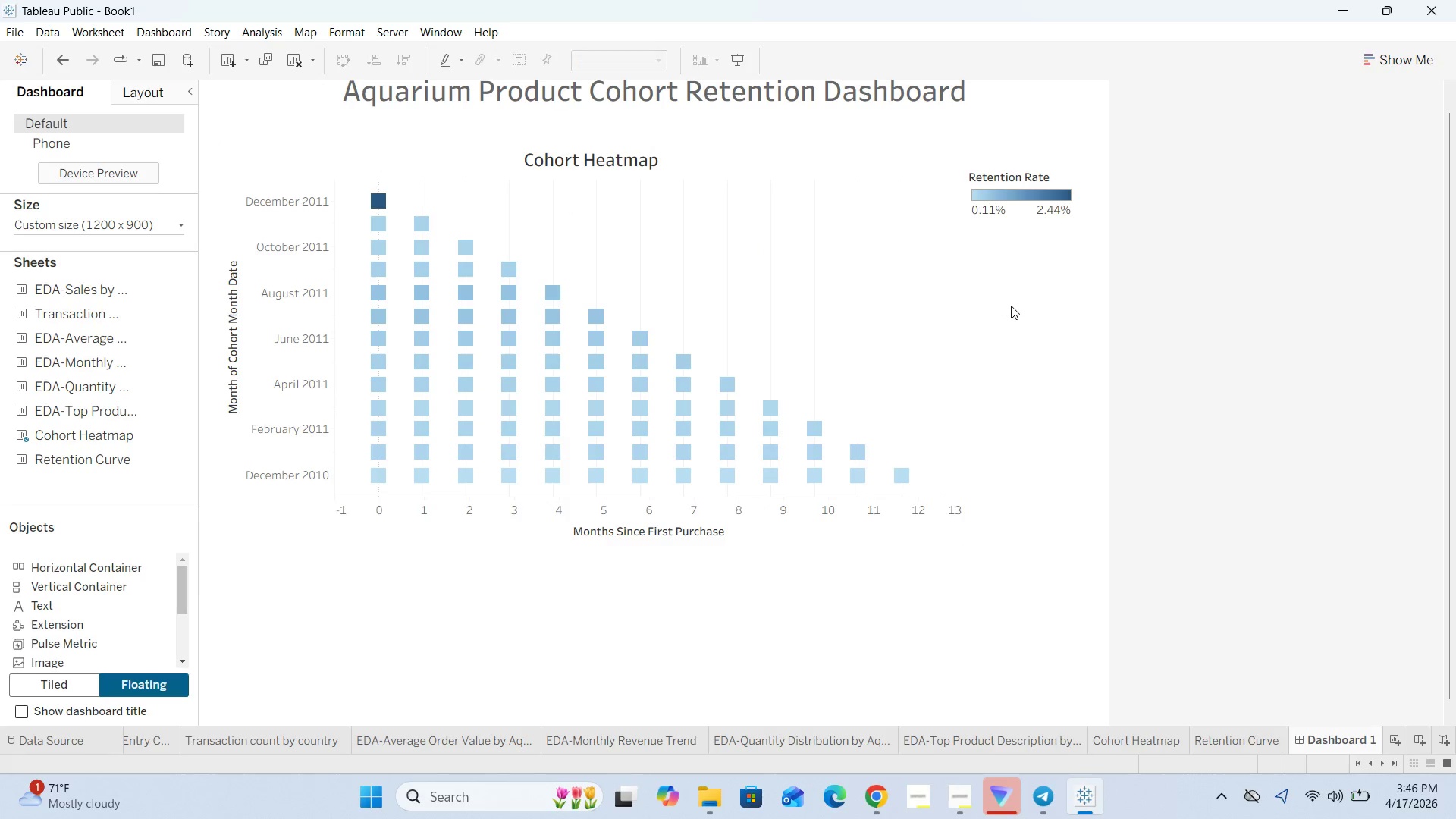 
scroll: coordinate [1217, 444], scroll_direction: down, amount: 22.0
 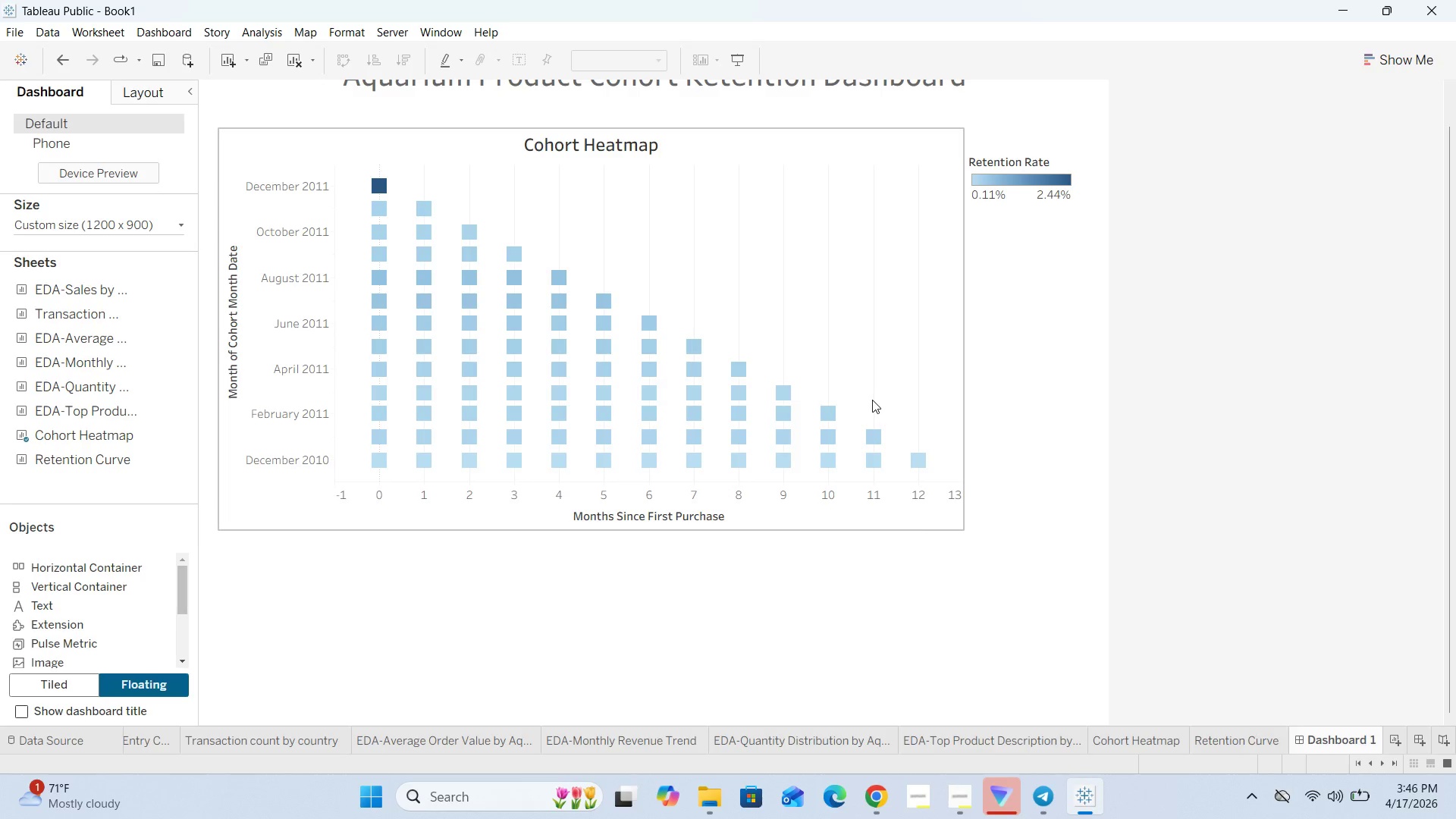 
left_click([850, 315])
 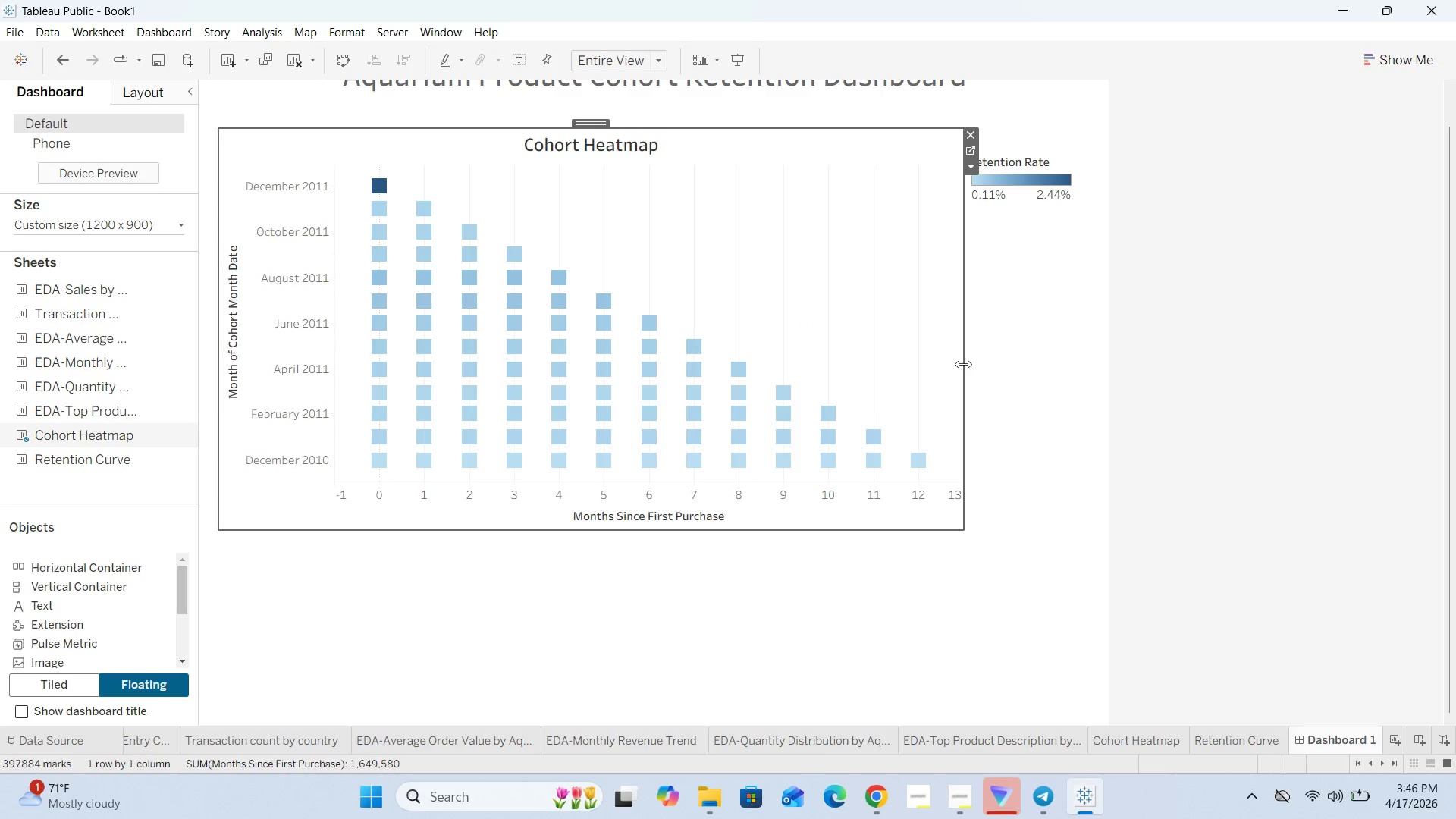 
left_click_drag(start_coordinate=[966, 366], to_coordinate=[873, 399])
 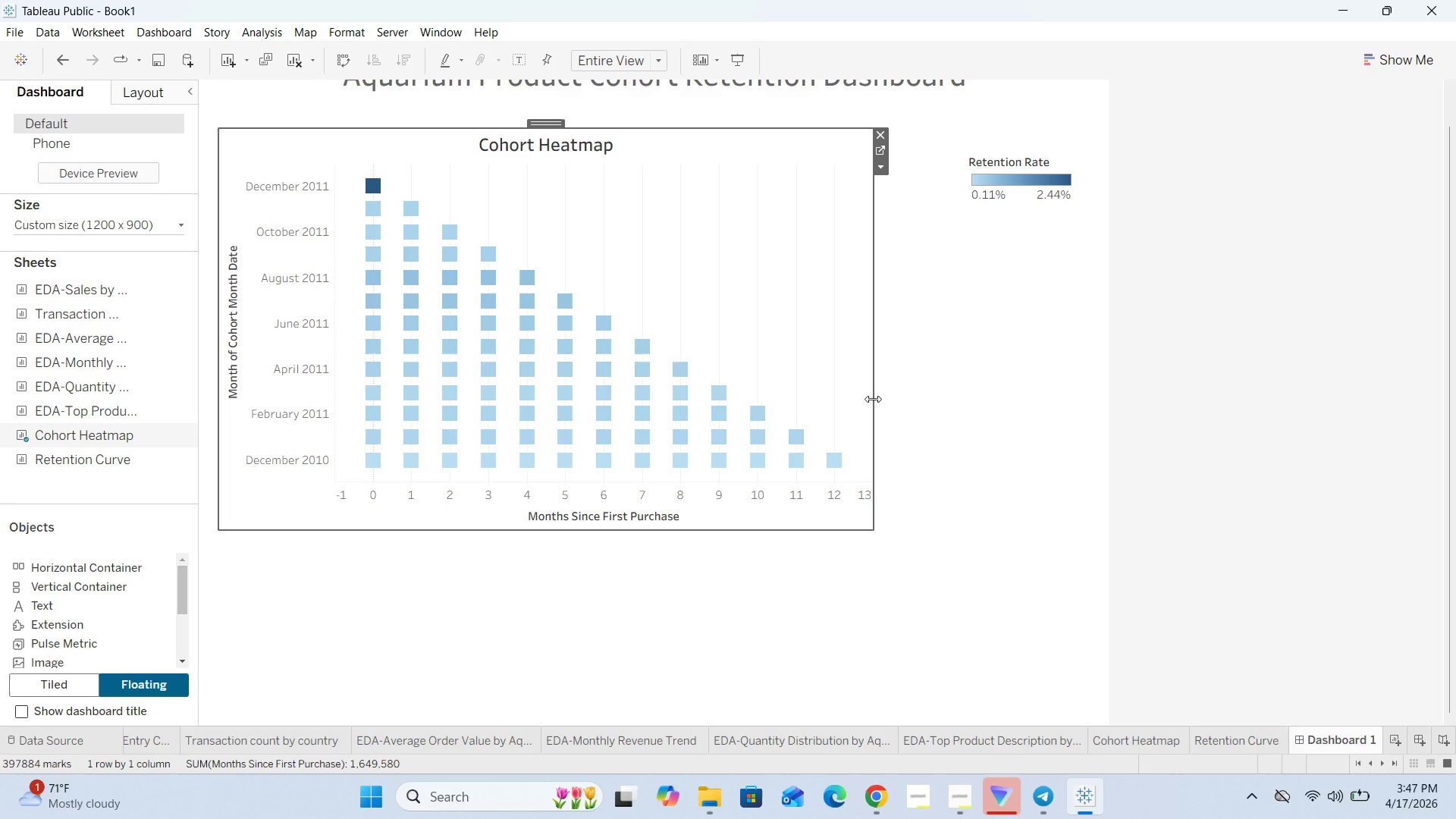 
wait(5.45)
 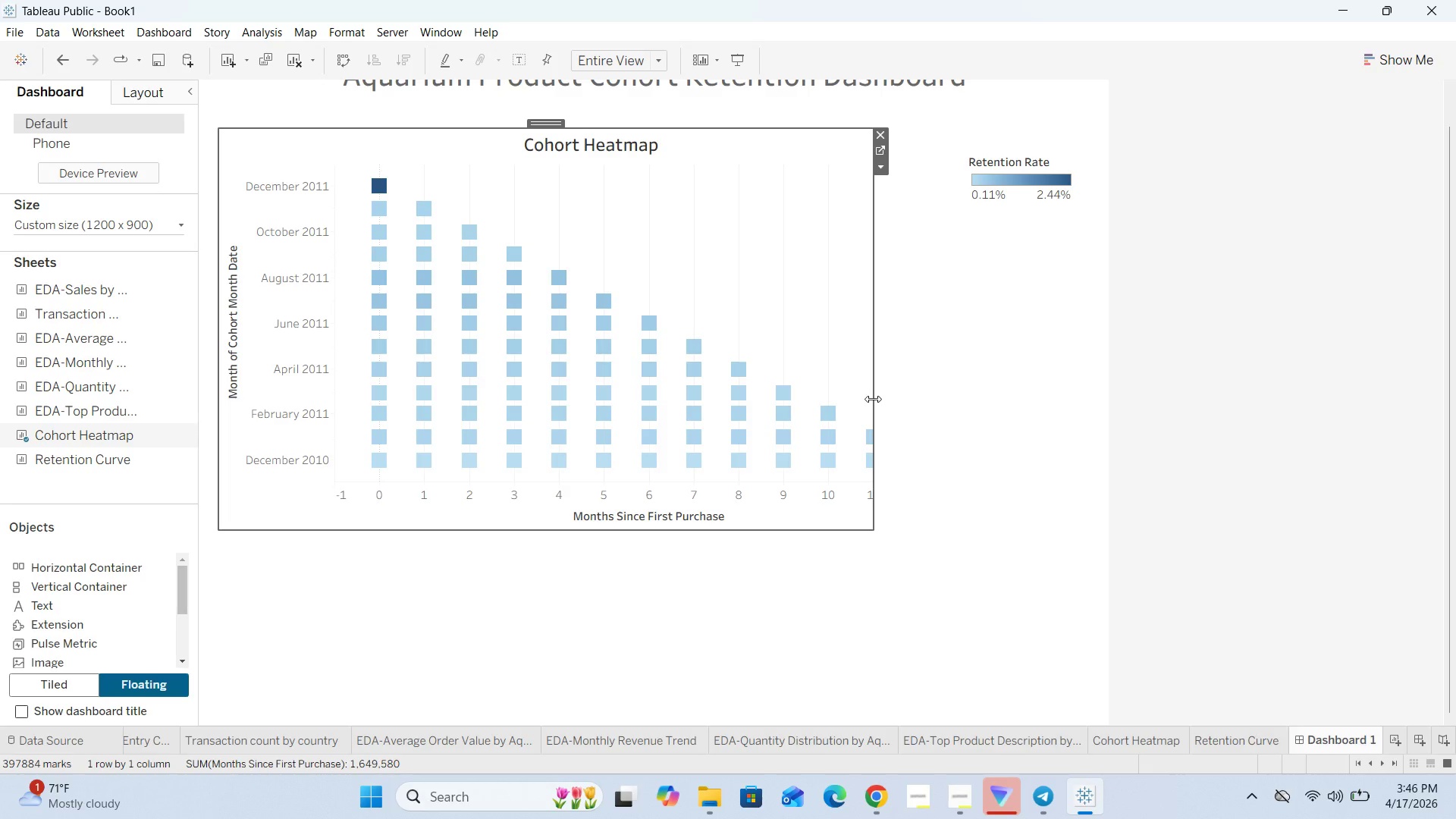 
left_click([930, 399])
 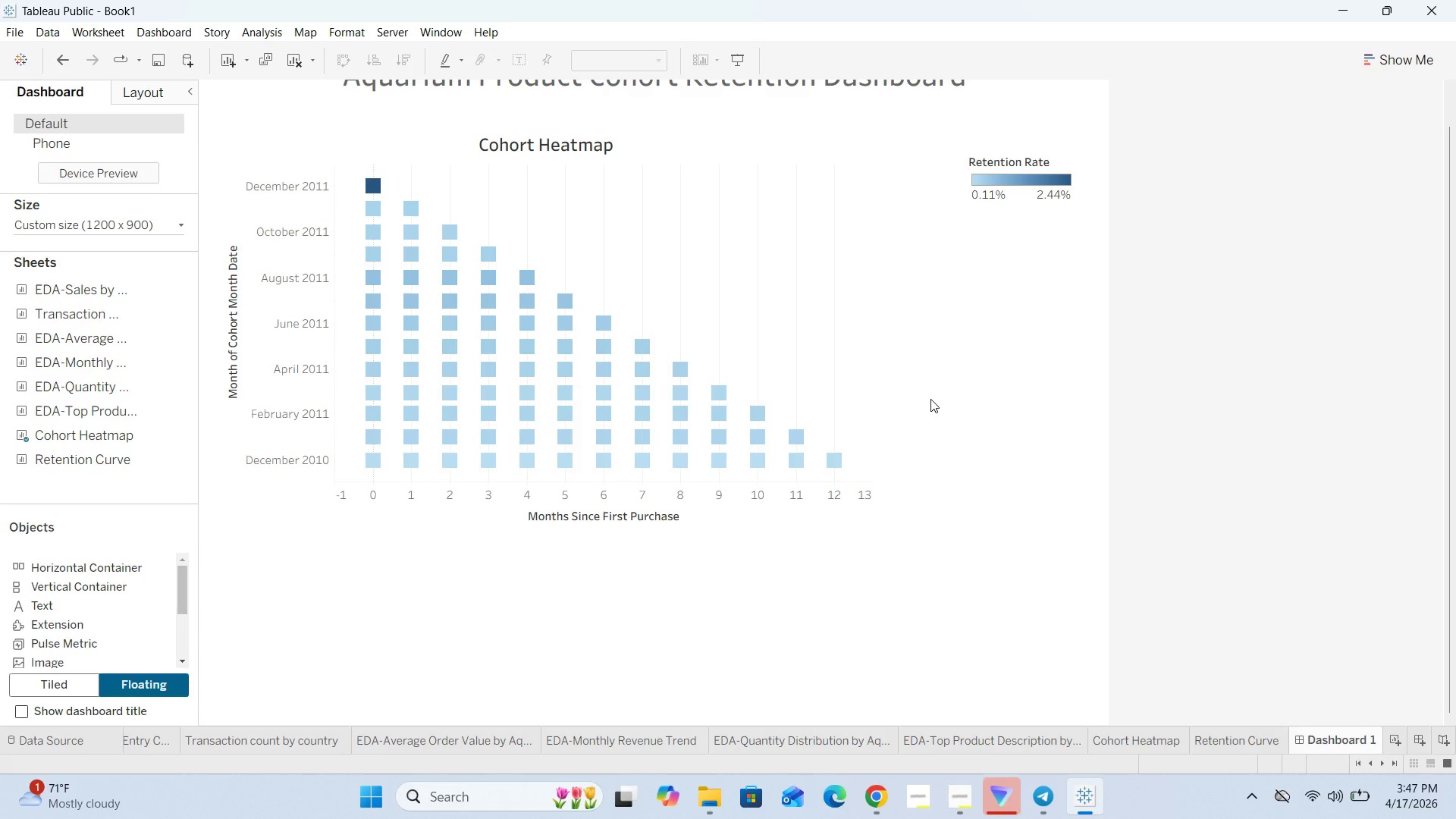 
wait(8.52)
 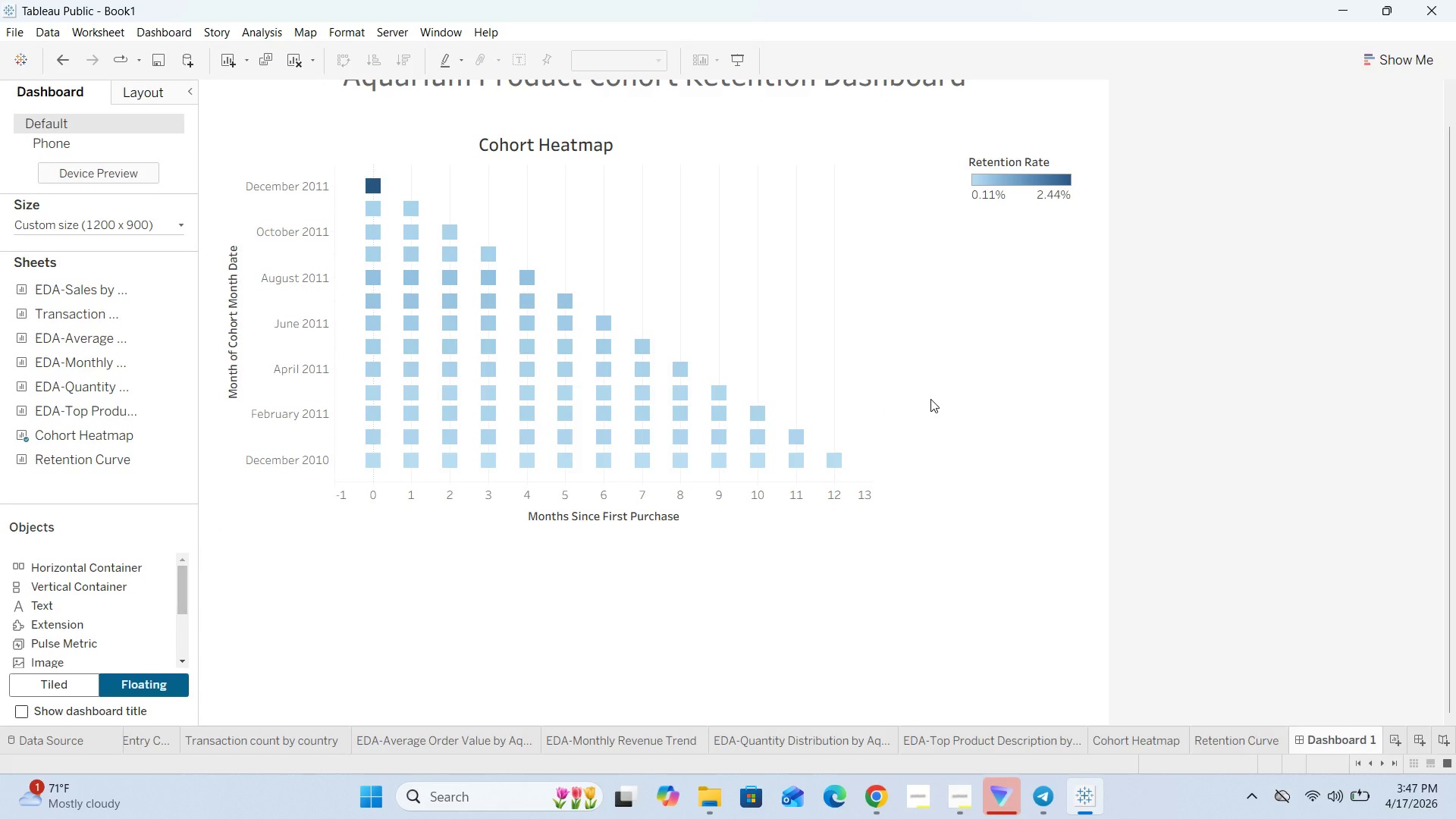 
left_click([783, 344])
 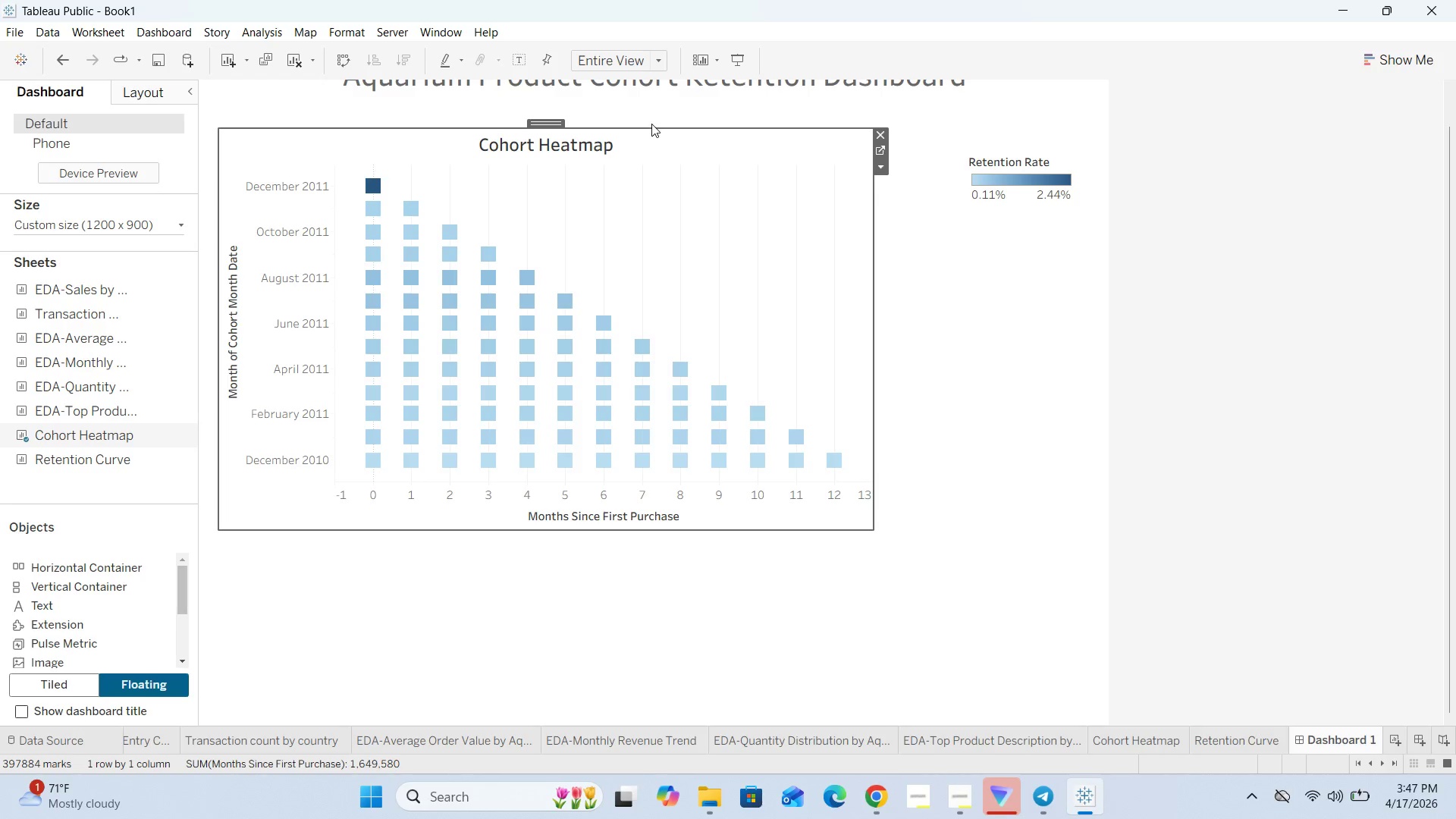 
left_click_drag(start_coordinate=[650, 127], to_coordinate=[658, 207])
 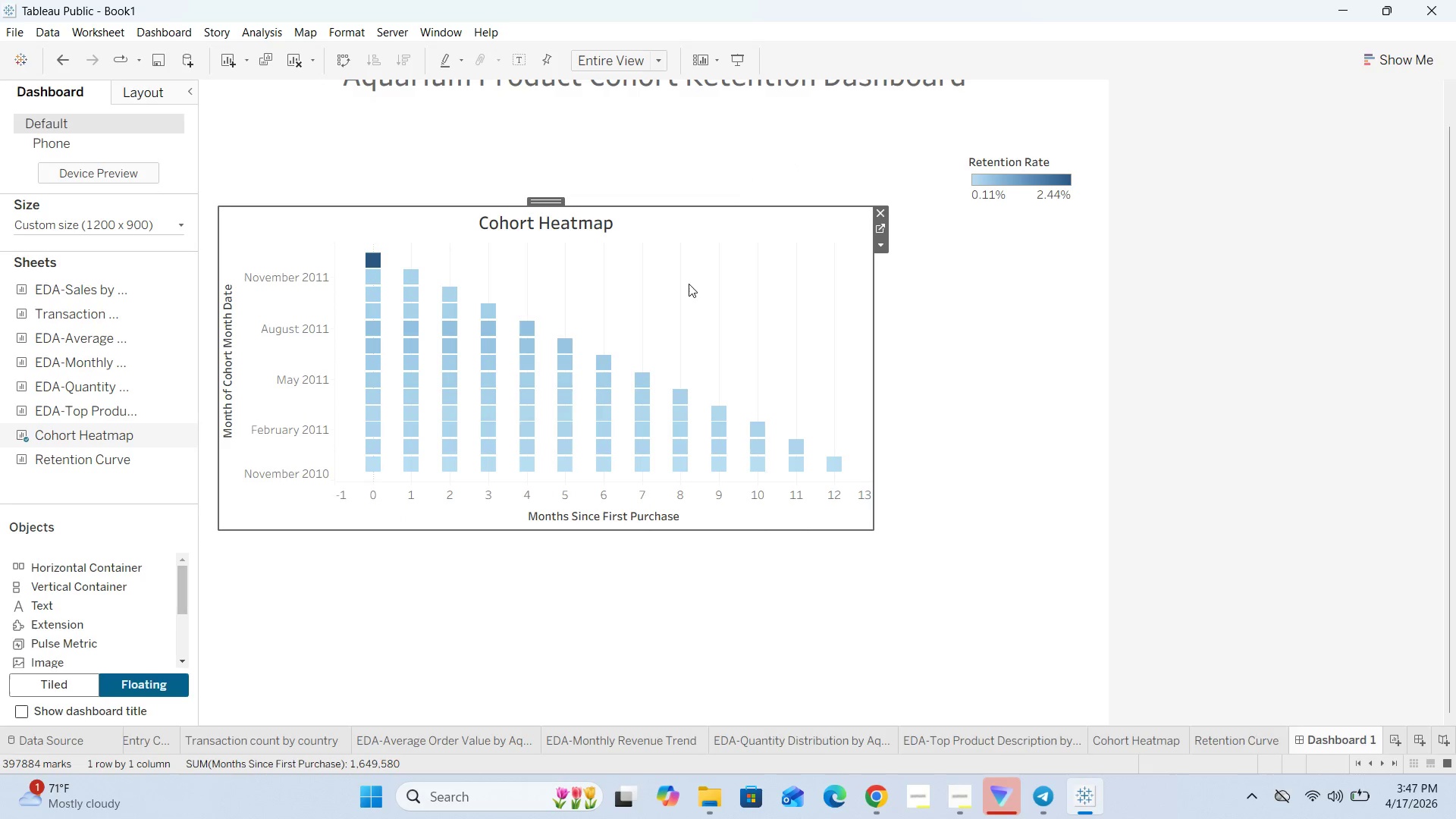 
left_click([982, 381])
 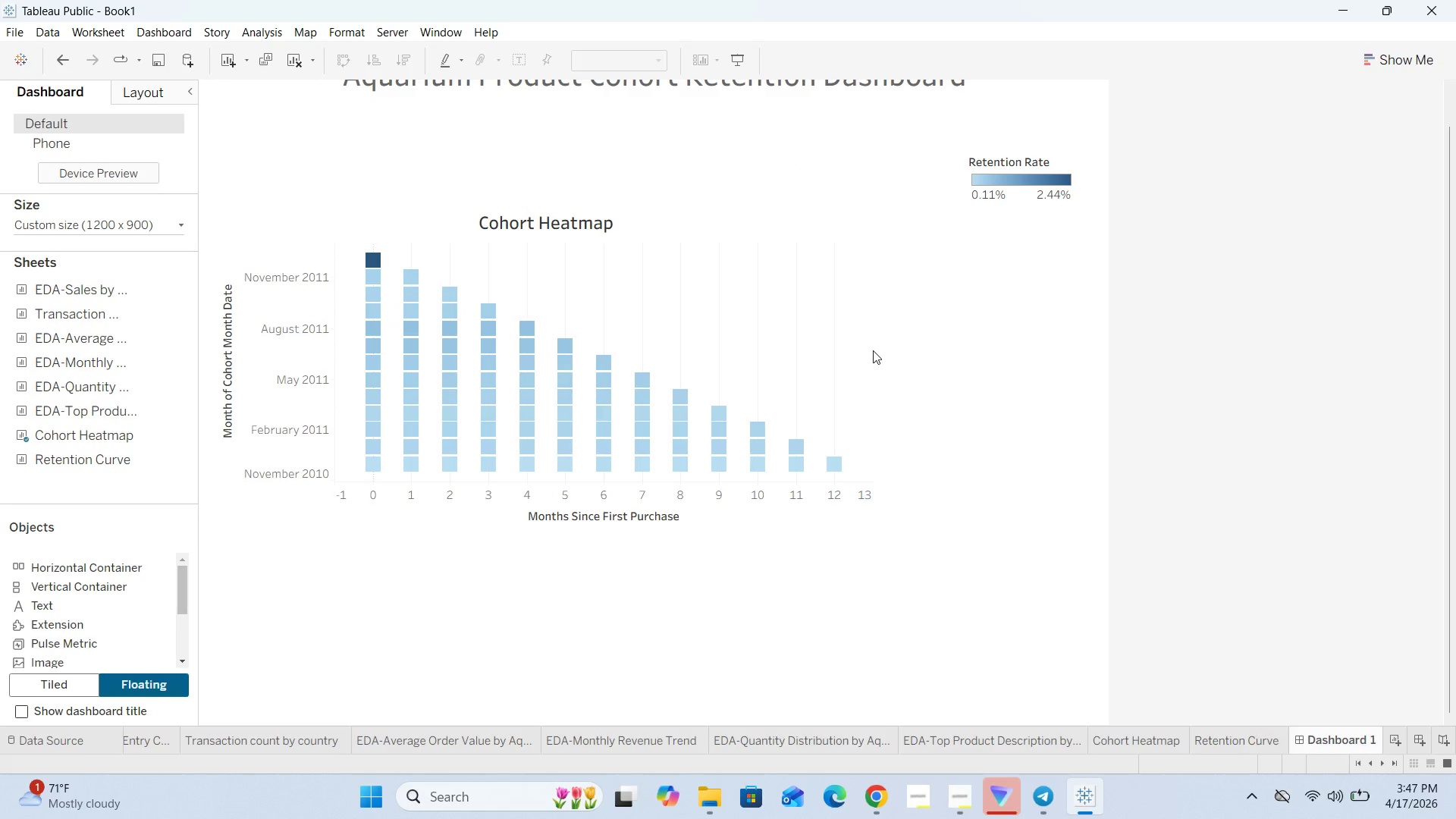 
left_click_drag(start_coordinate=[643, 205], to_coordinate=[654, 184])
 